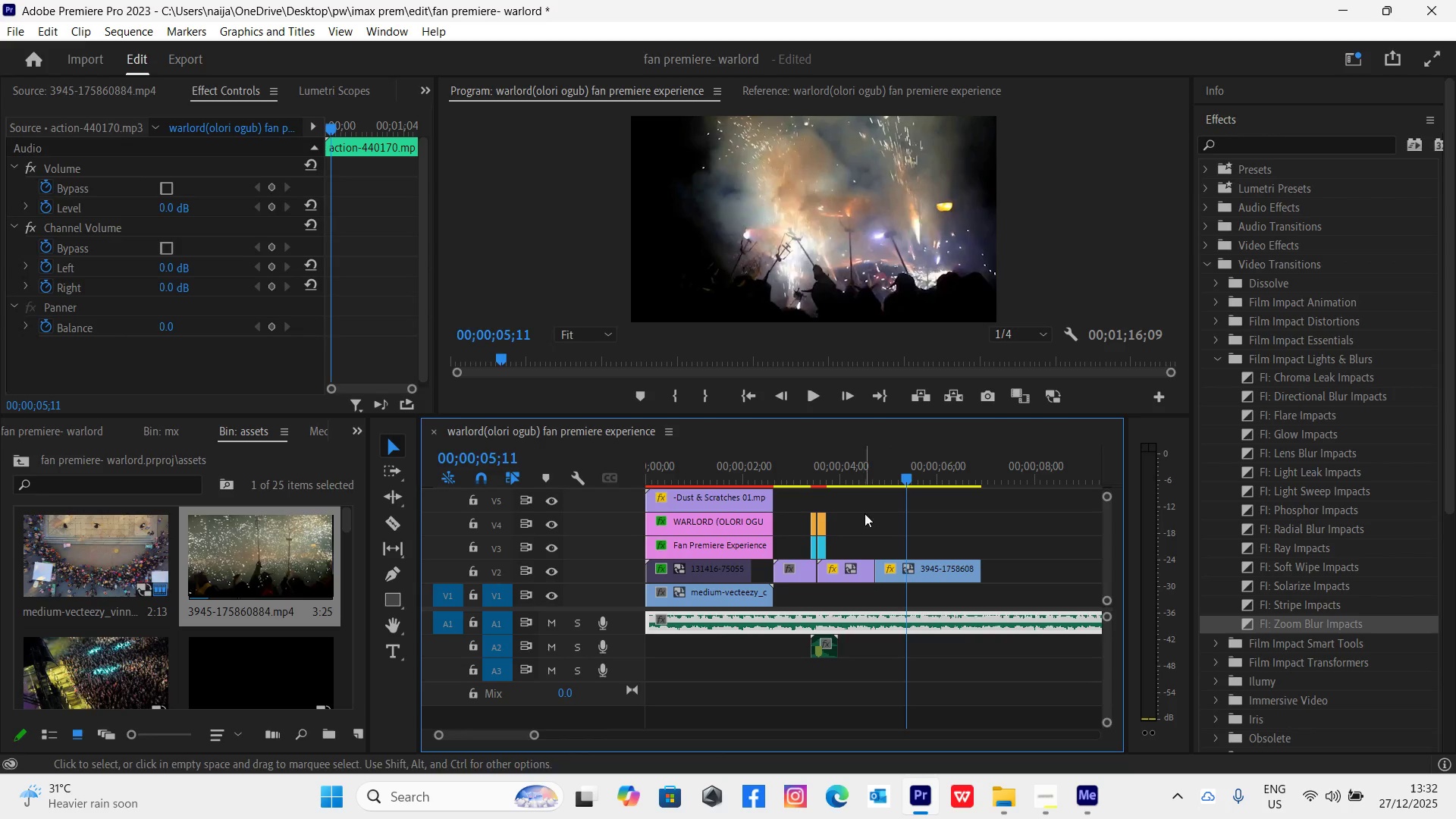 
left_click([844, 453])
 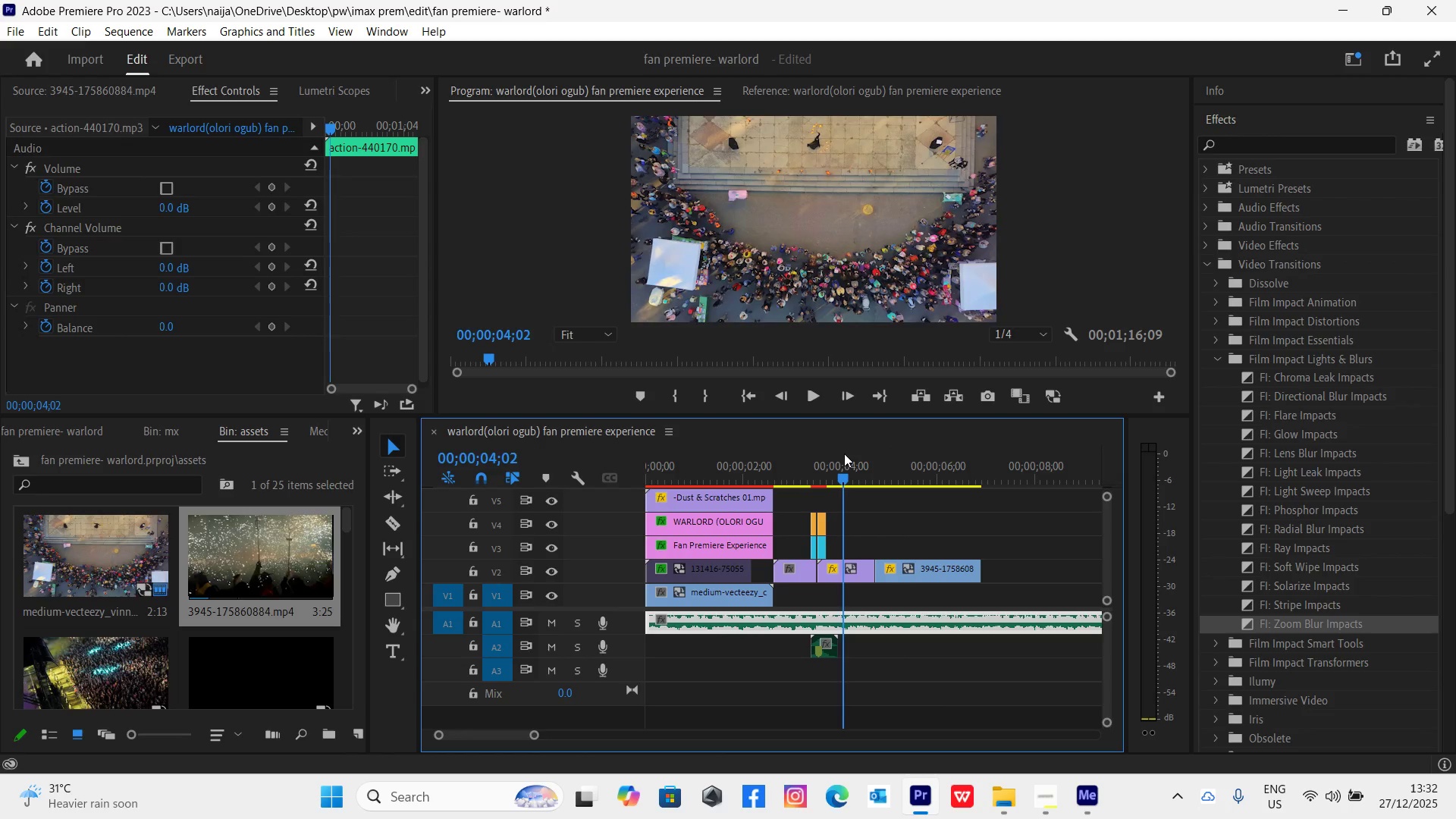 
key(Space)
 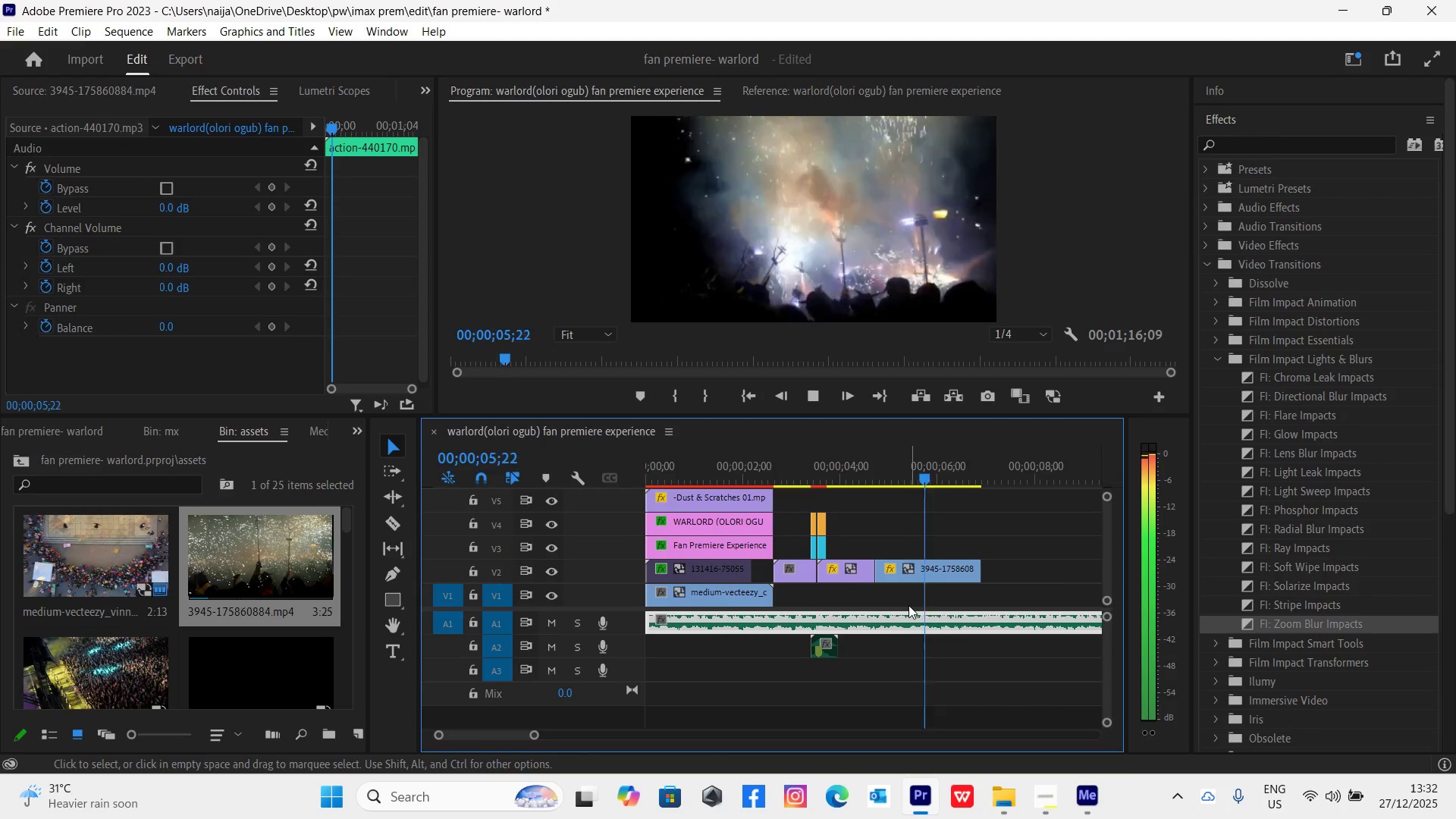 
key(Space)
 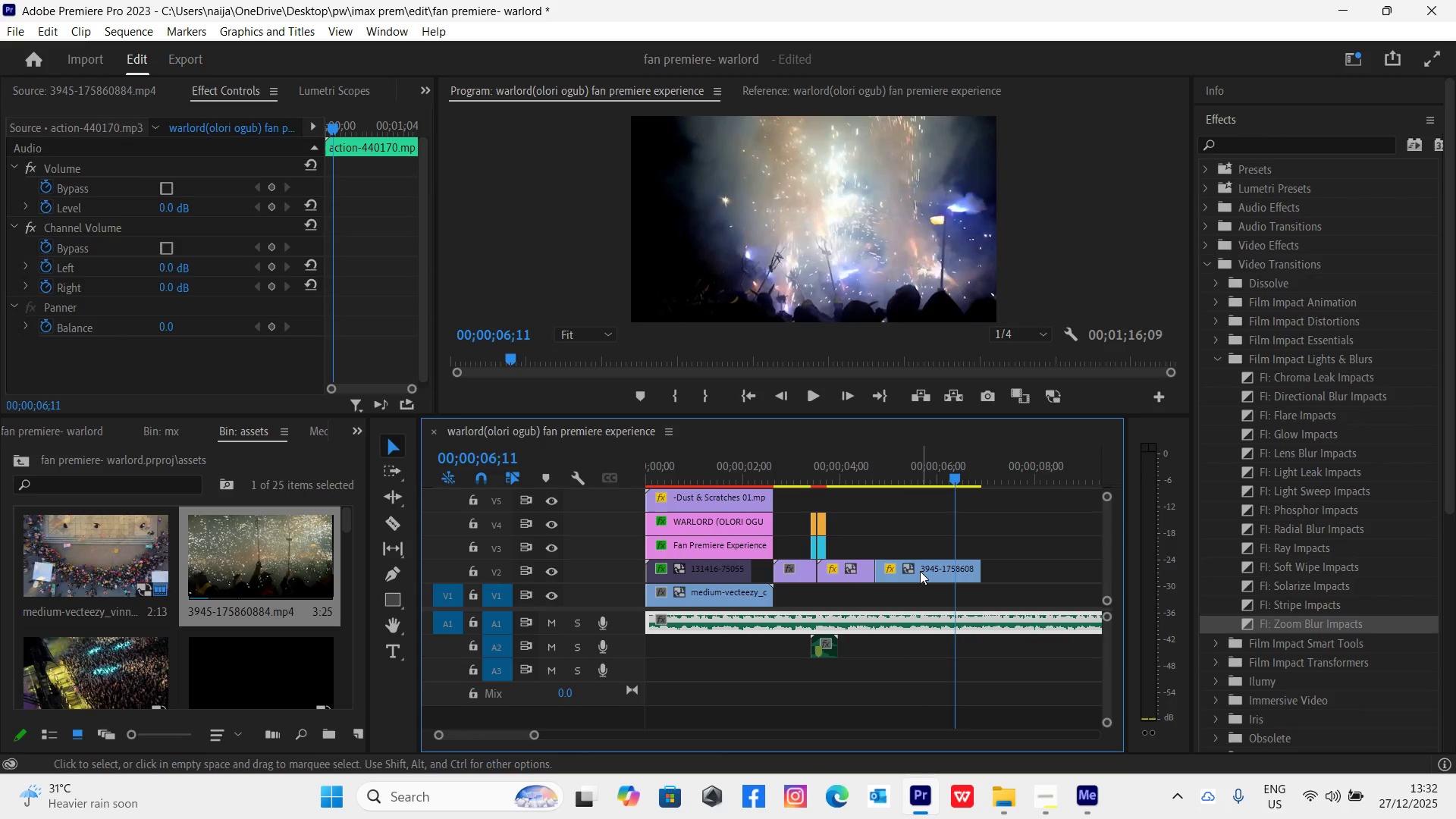 
left_click([920, 570])
 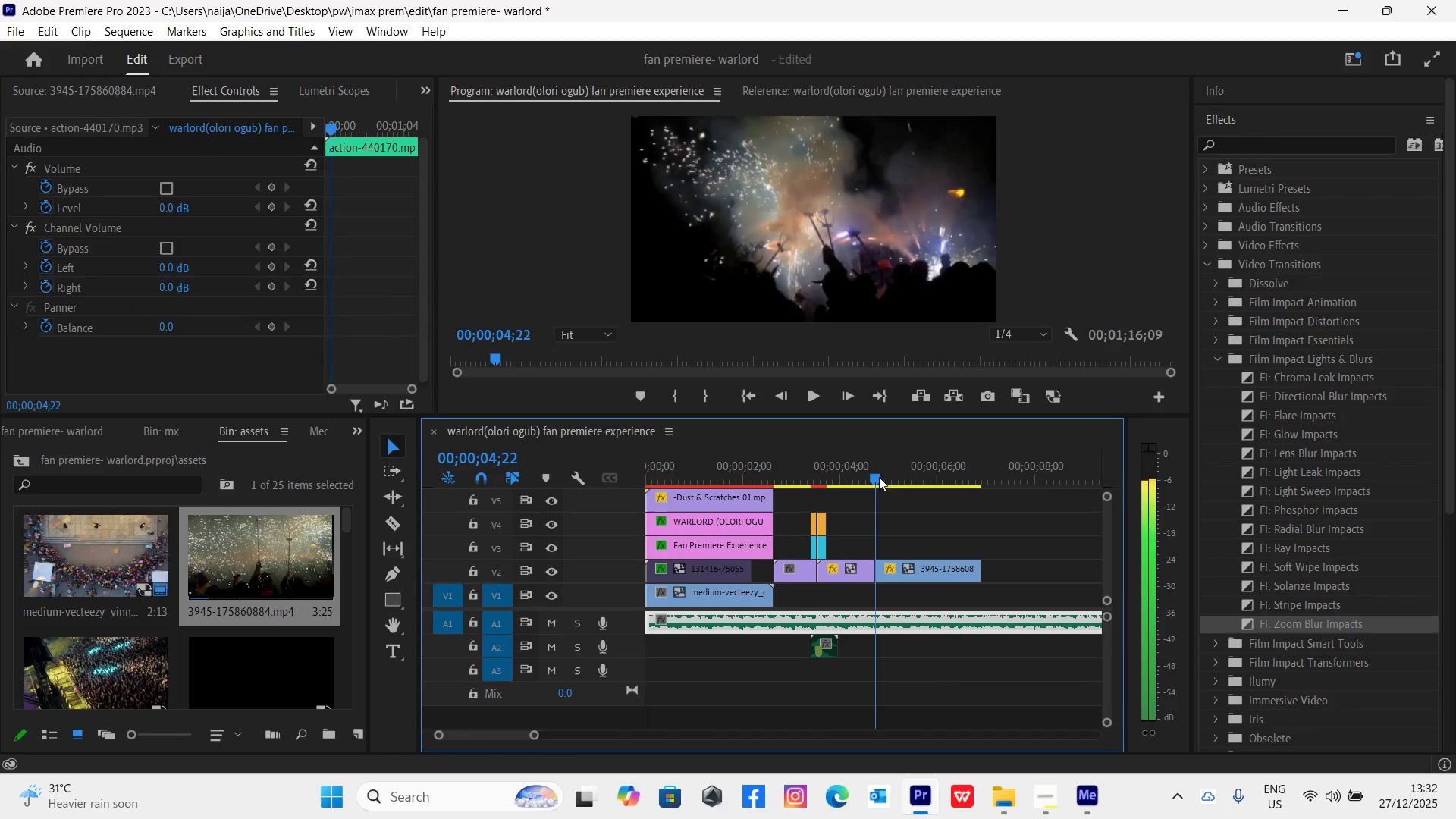 
left_click([934, 569])
 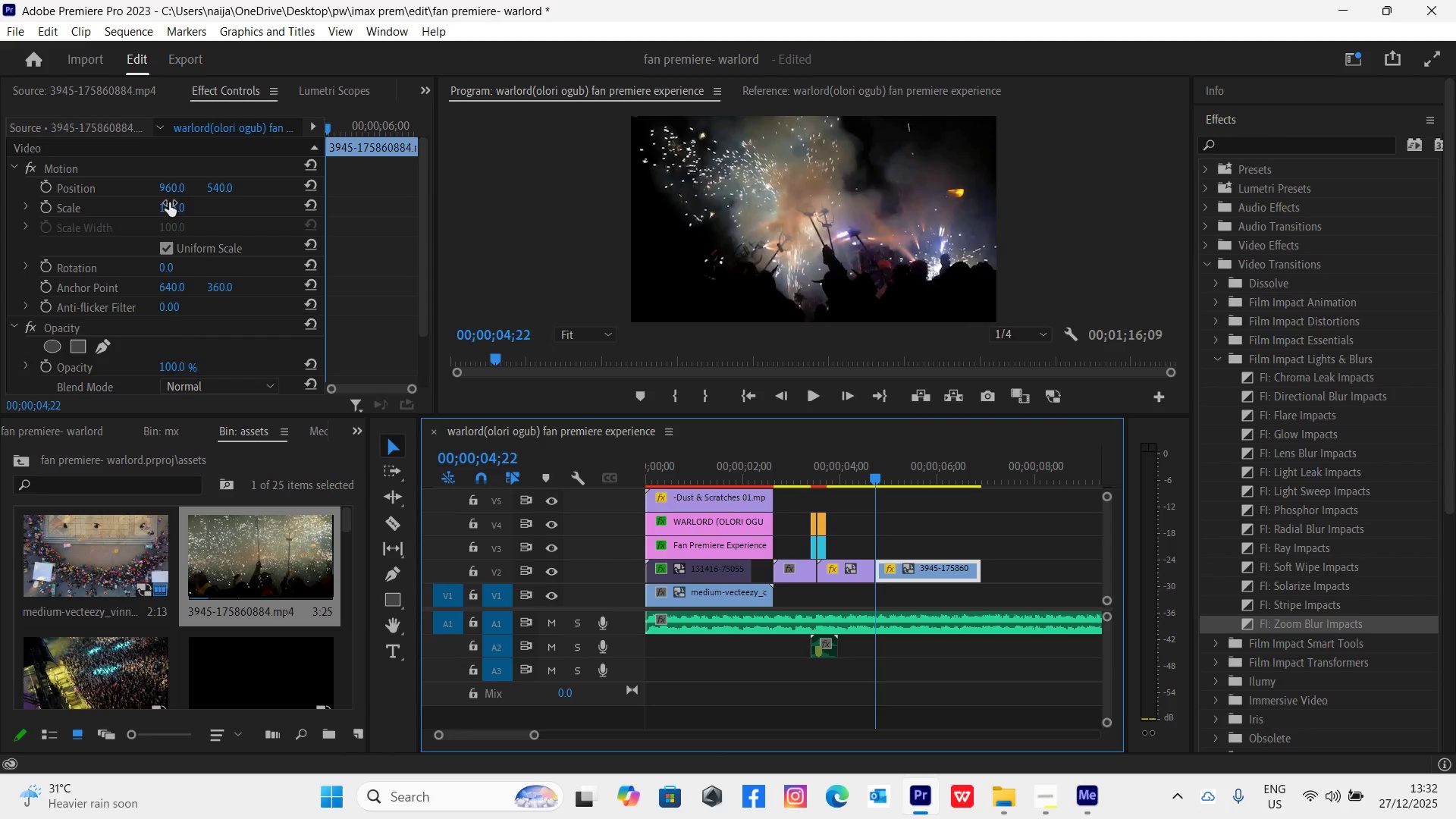 
key(2)
 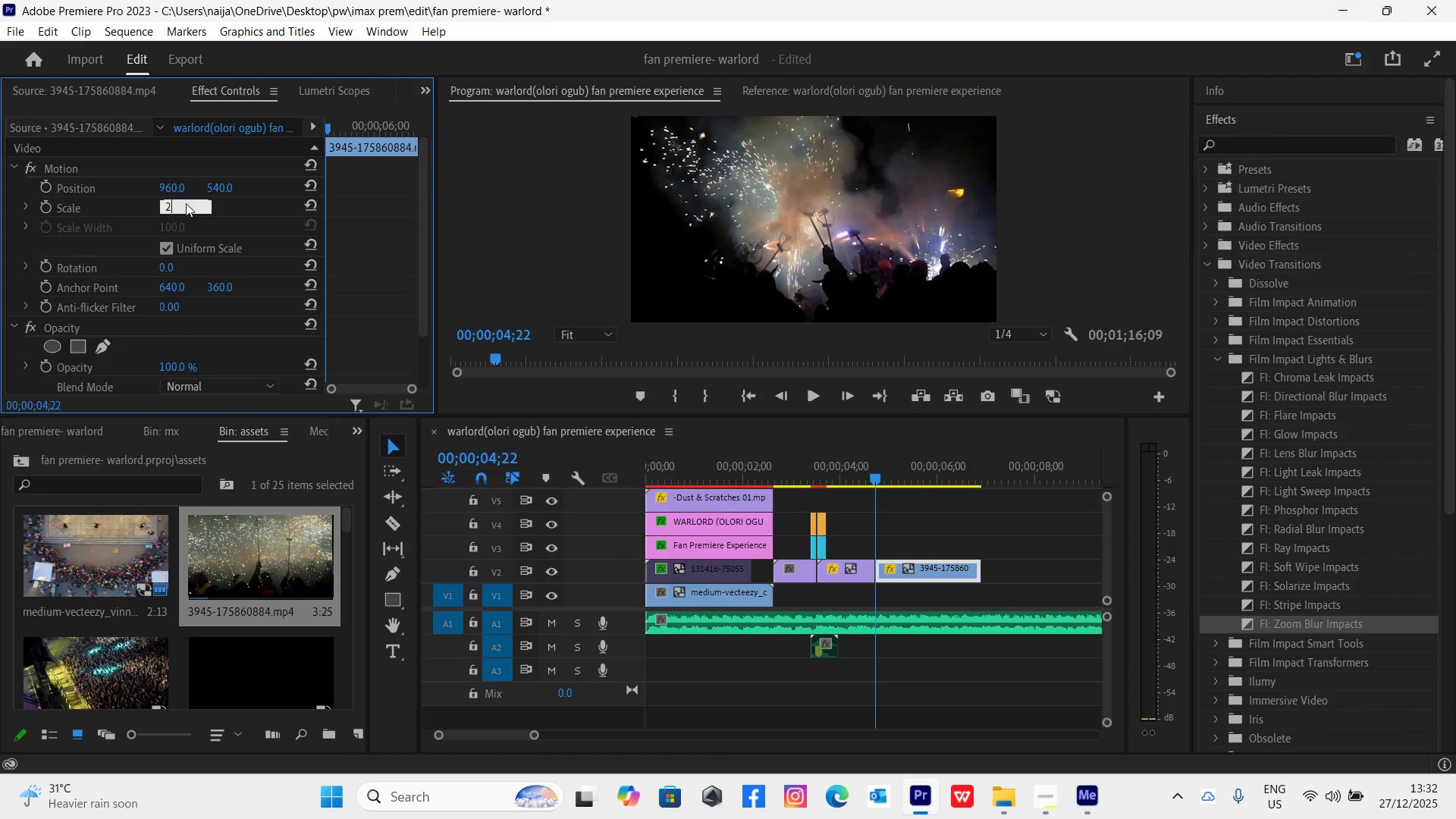 
type(00)
 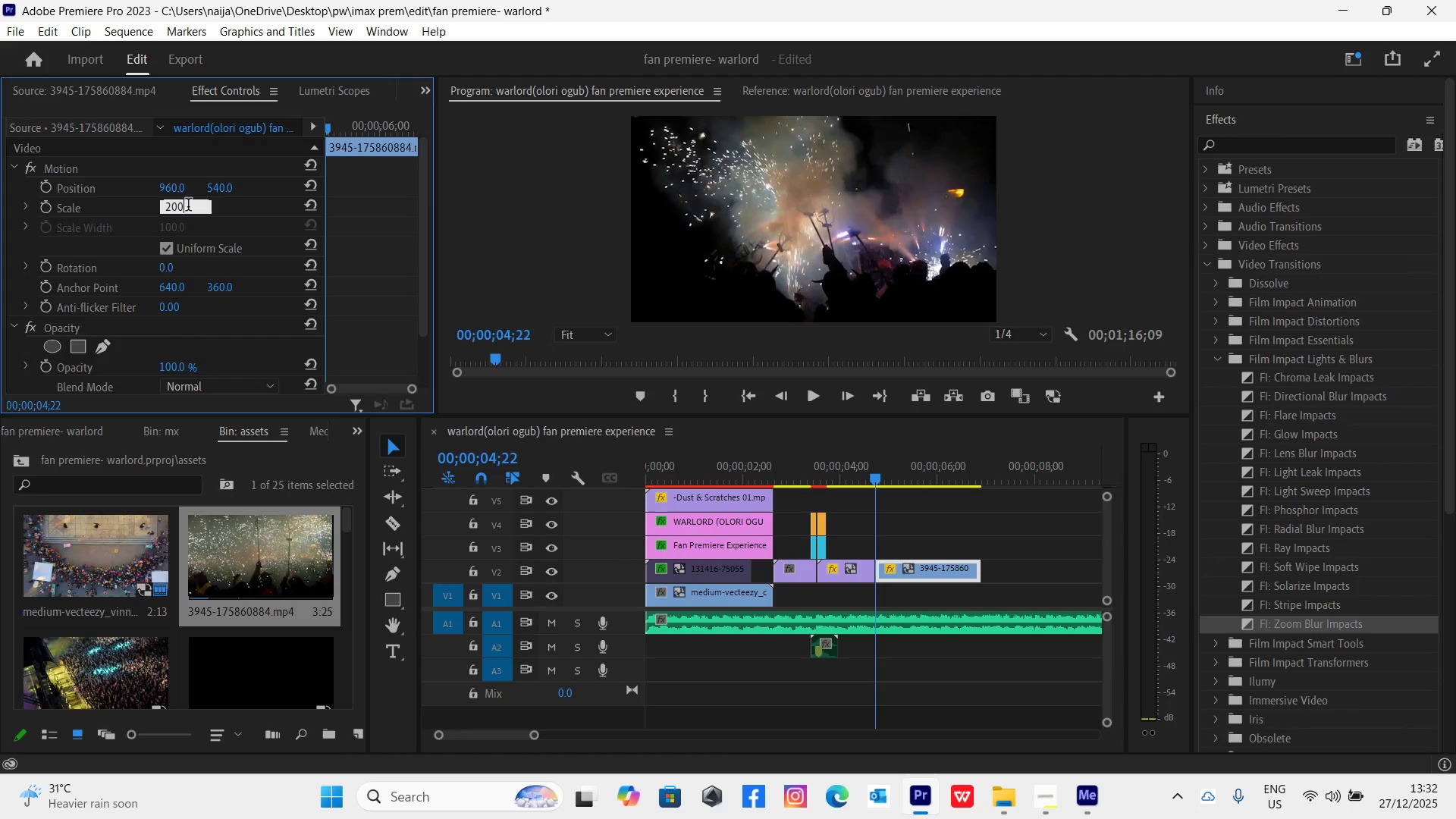 
key(Enter)
 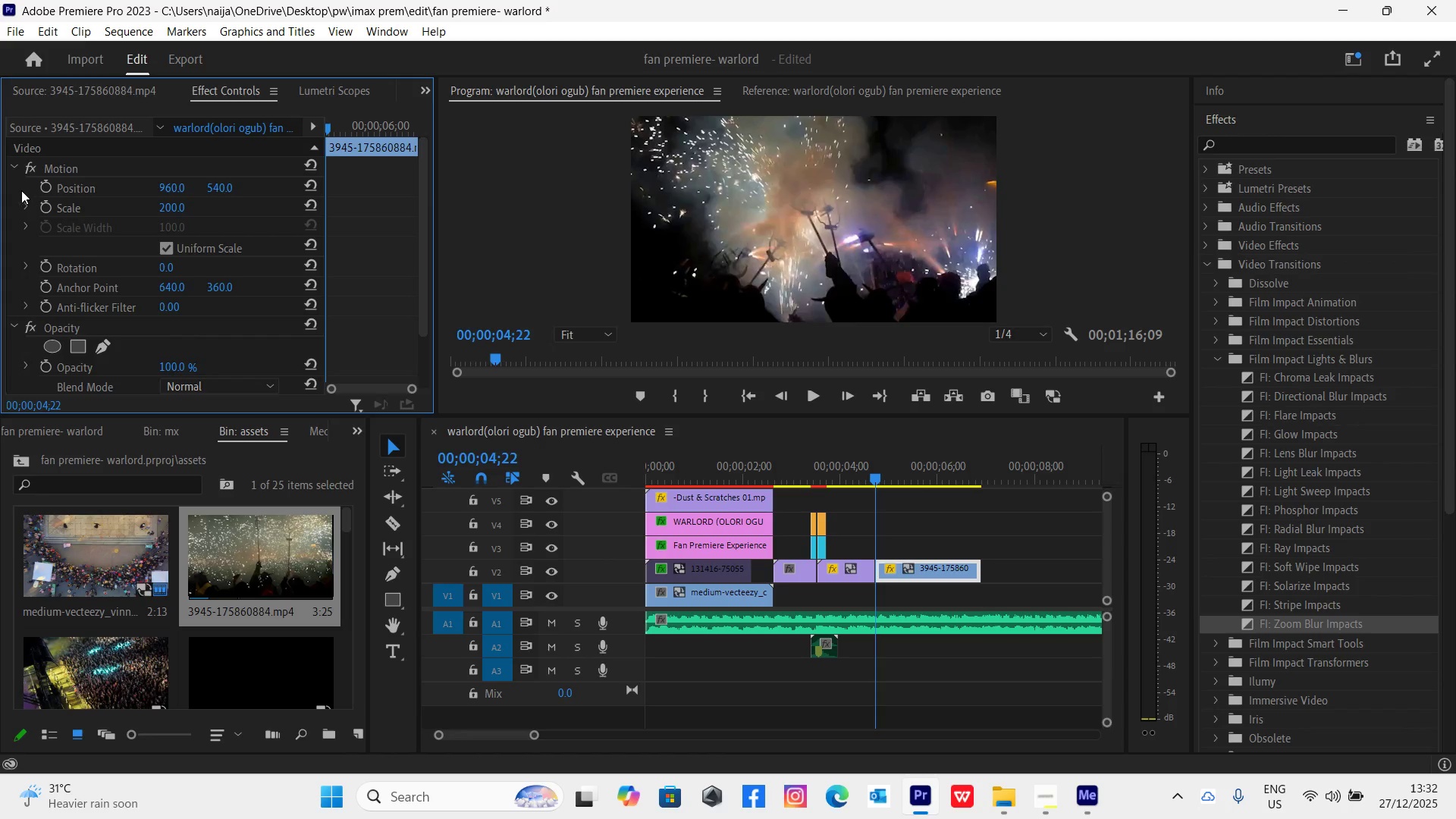 
left_click([42, 207])
 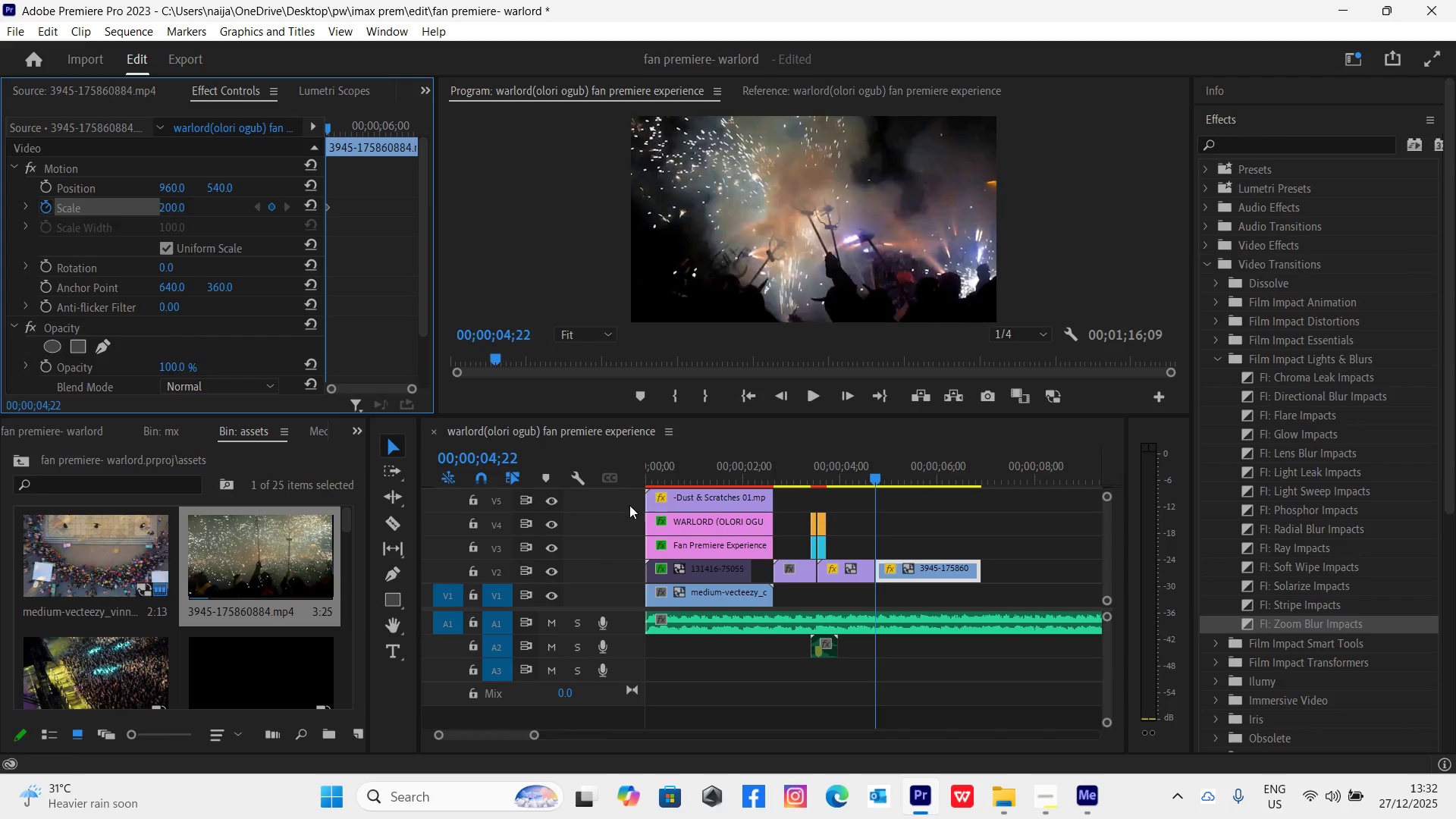 
key(Space)
 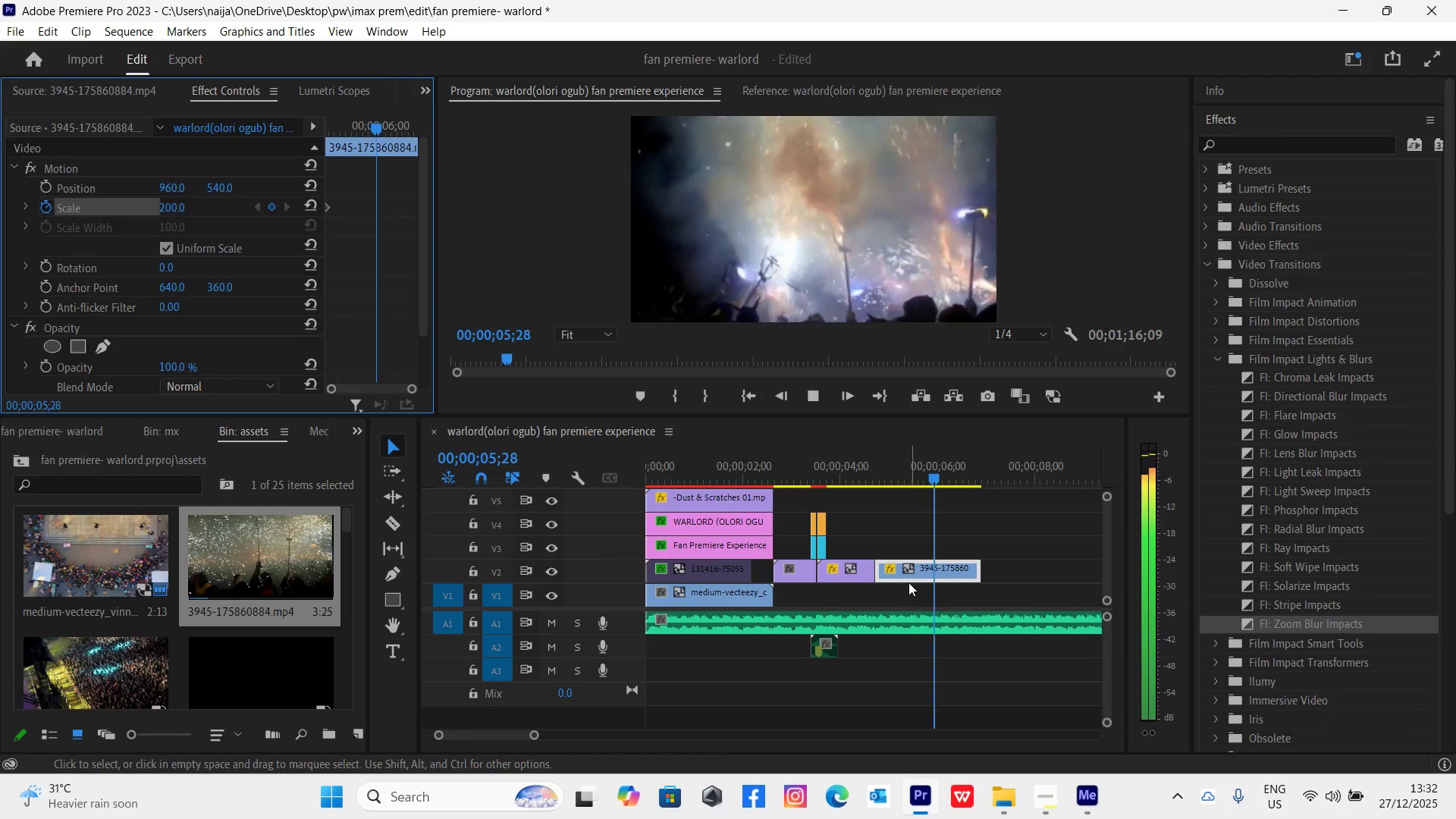 
key(Space)
 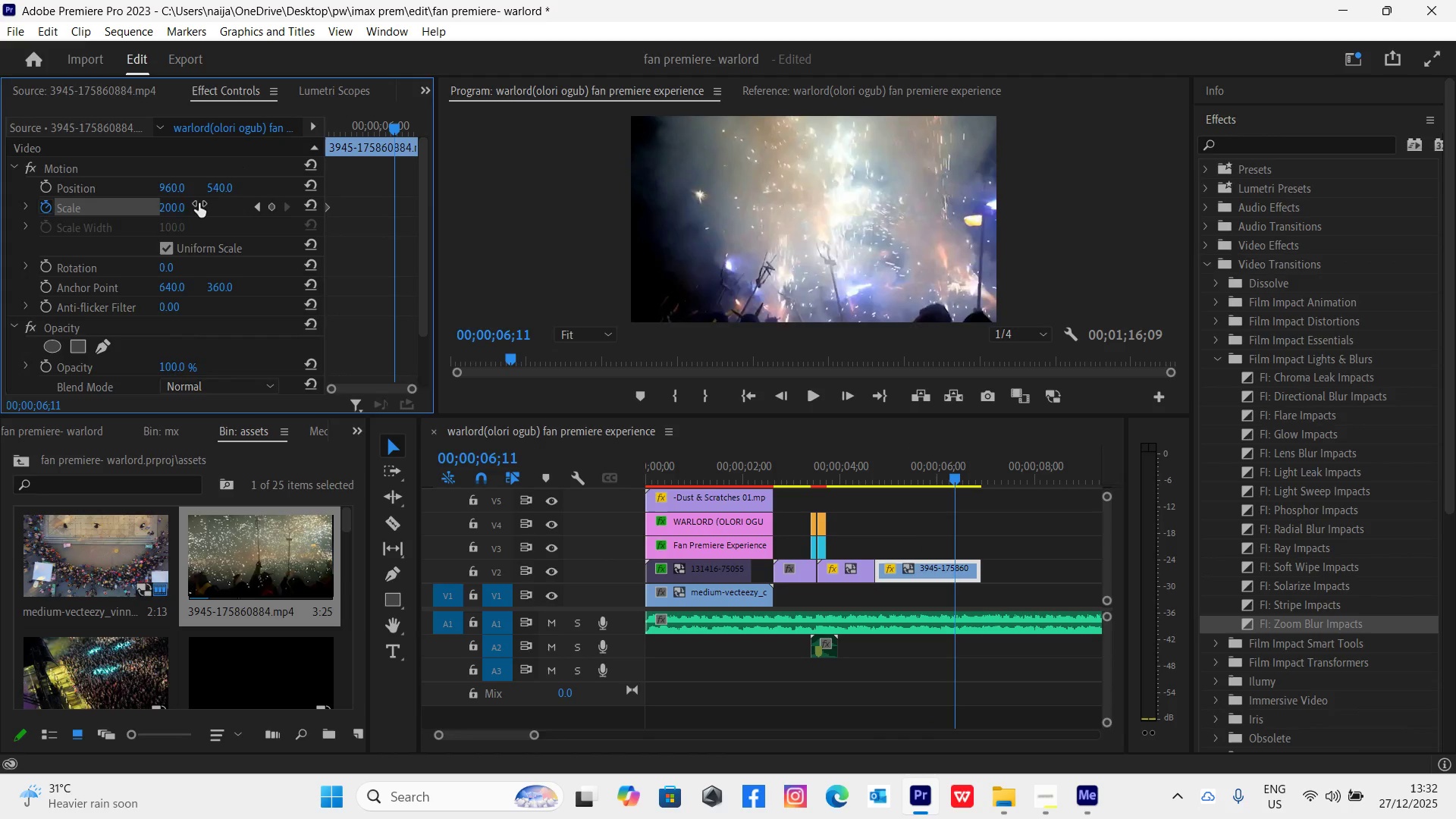 
left_click([178, 206])
 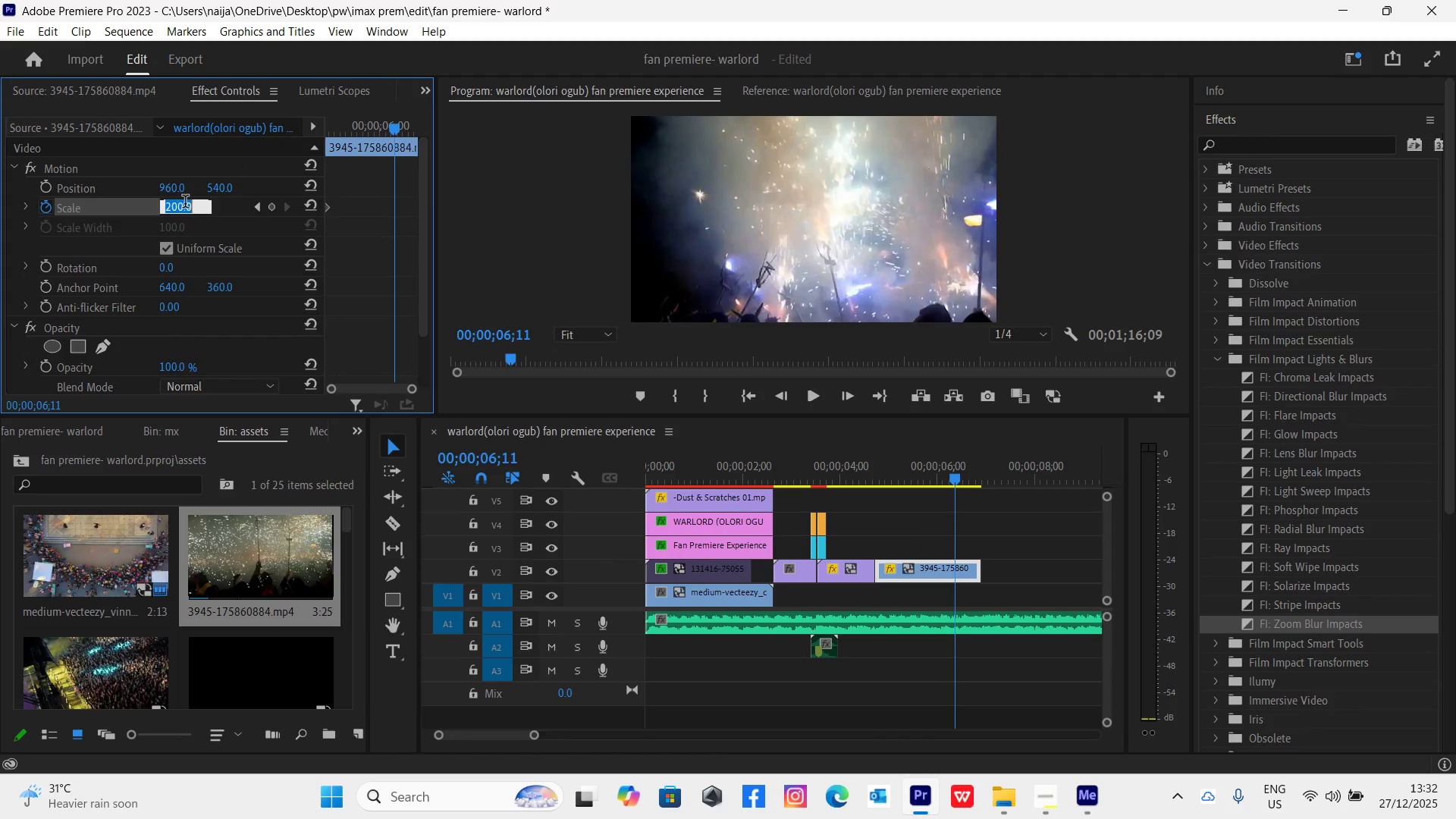 
type(155)
 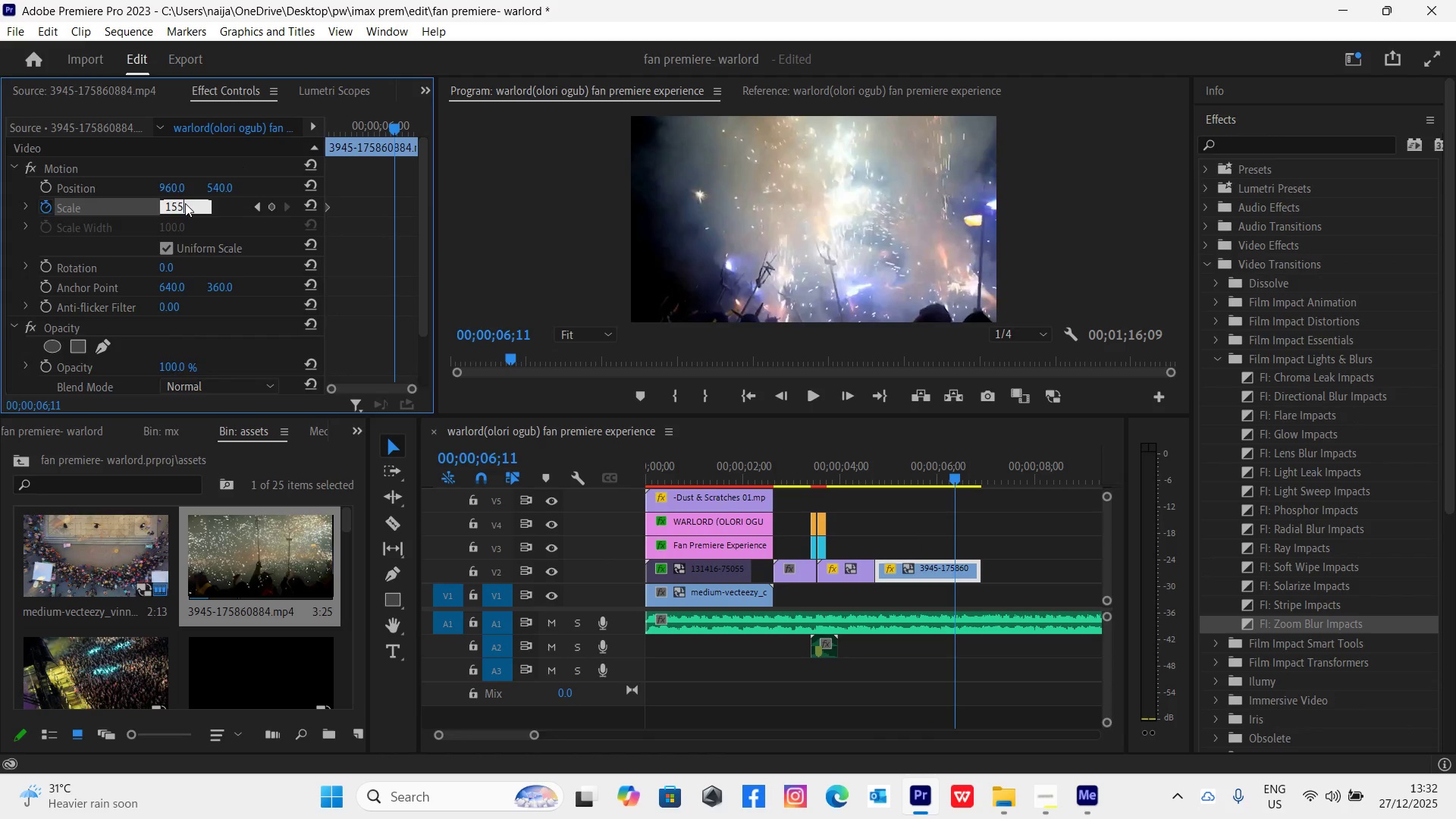 
key(Enter)
 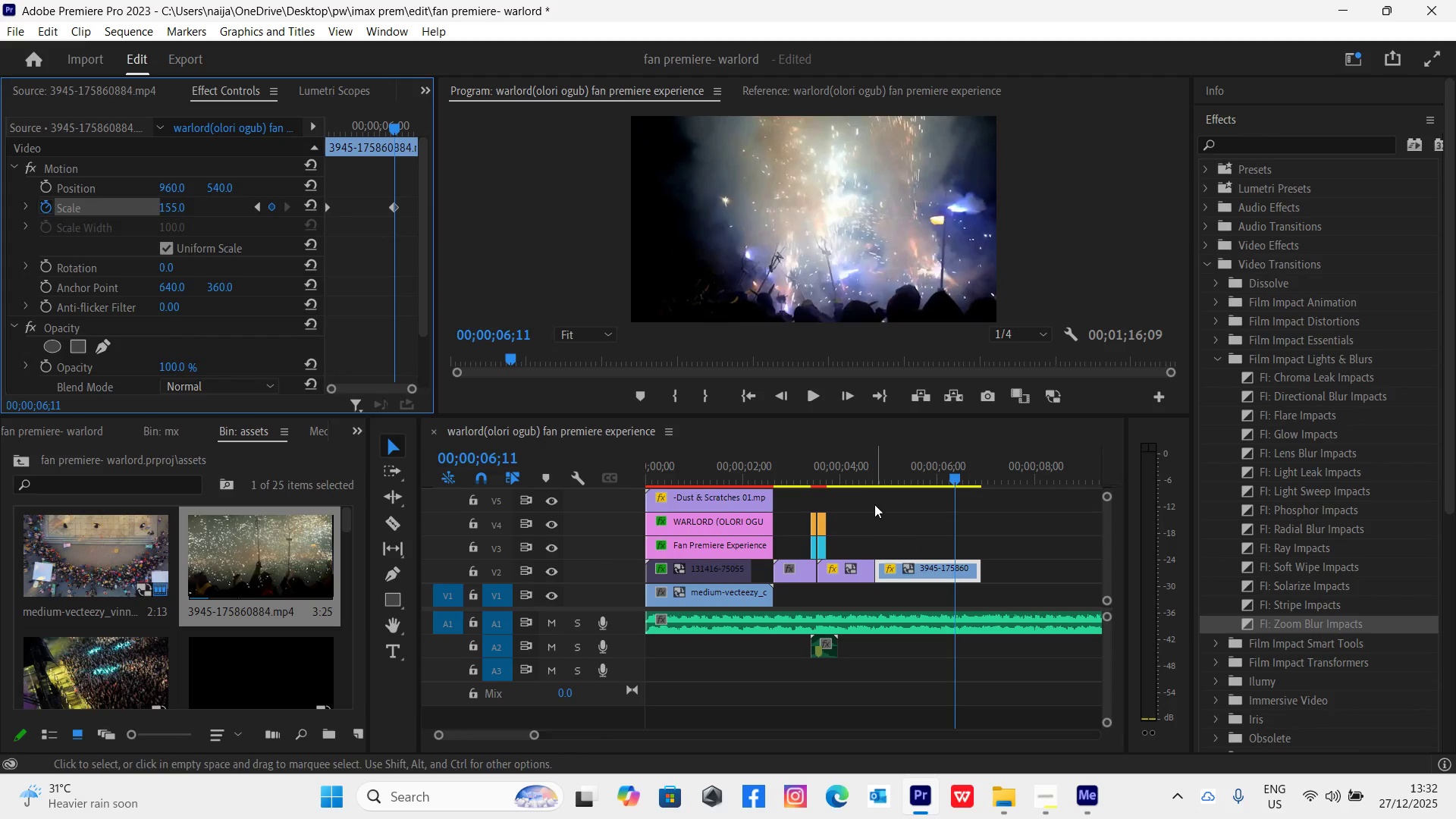 
left_click([852, 470])
 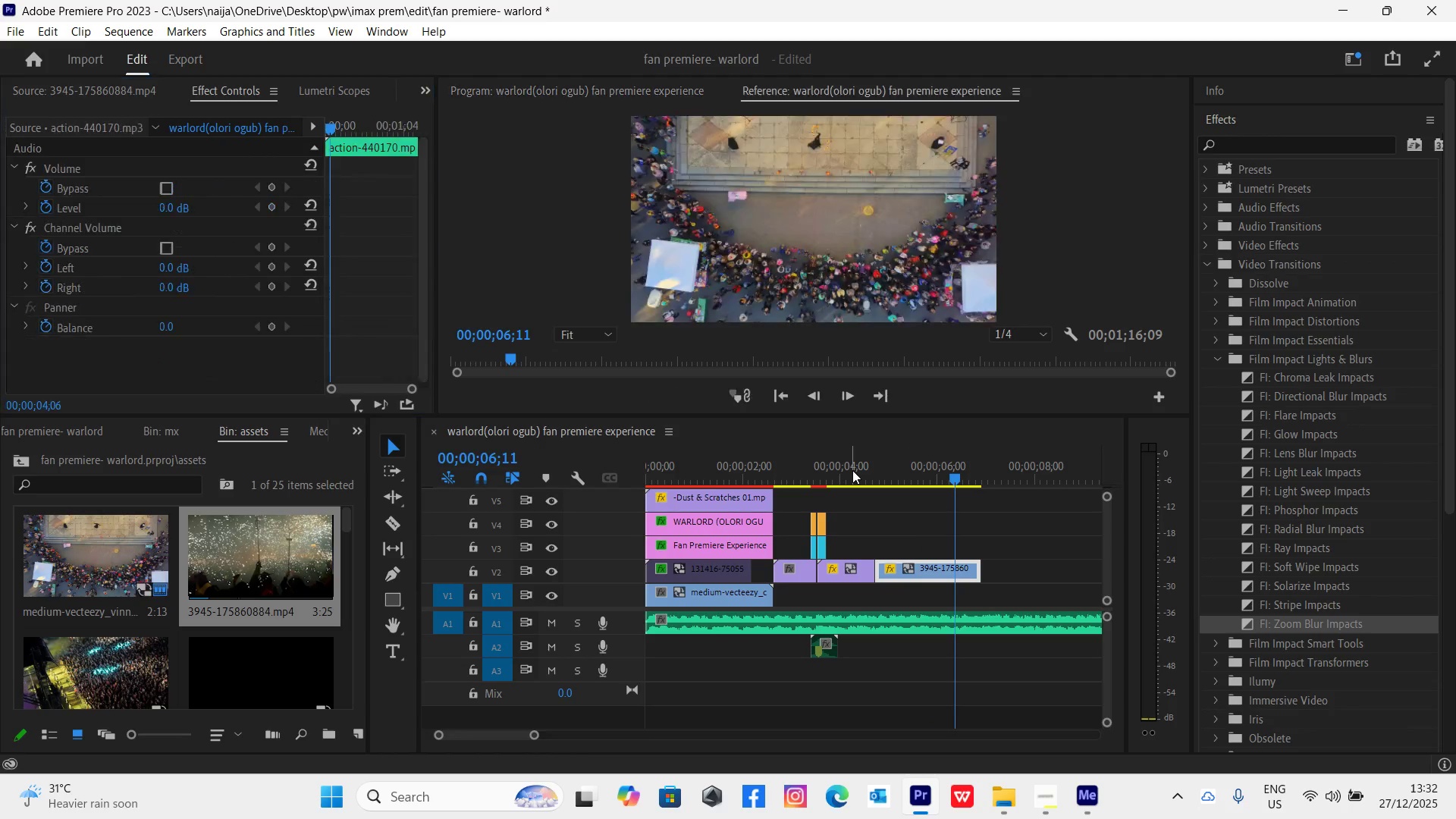 
key(Space)
 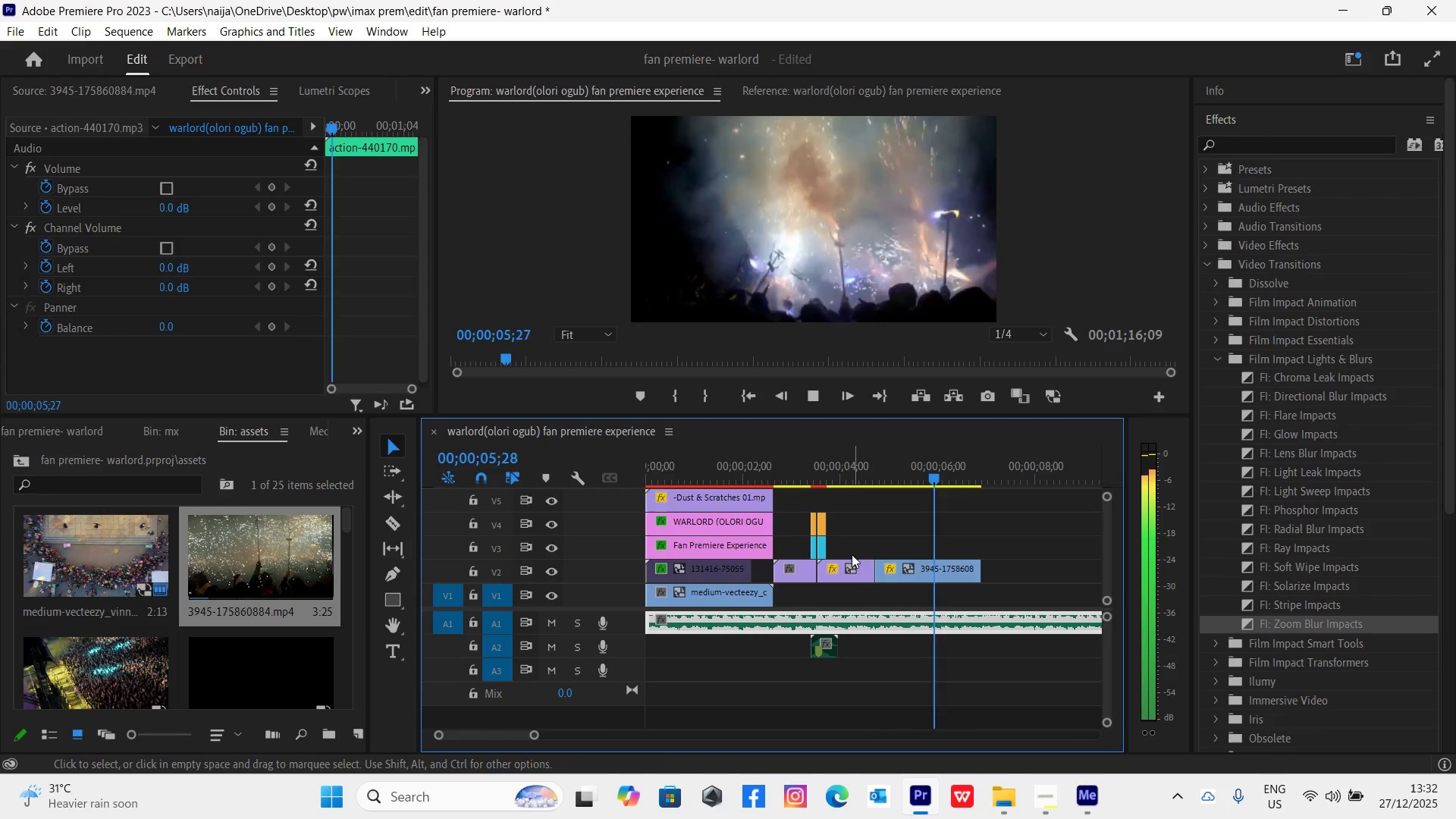 
key(Space)
 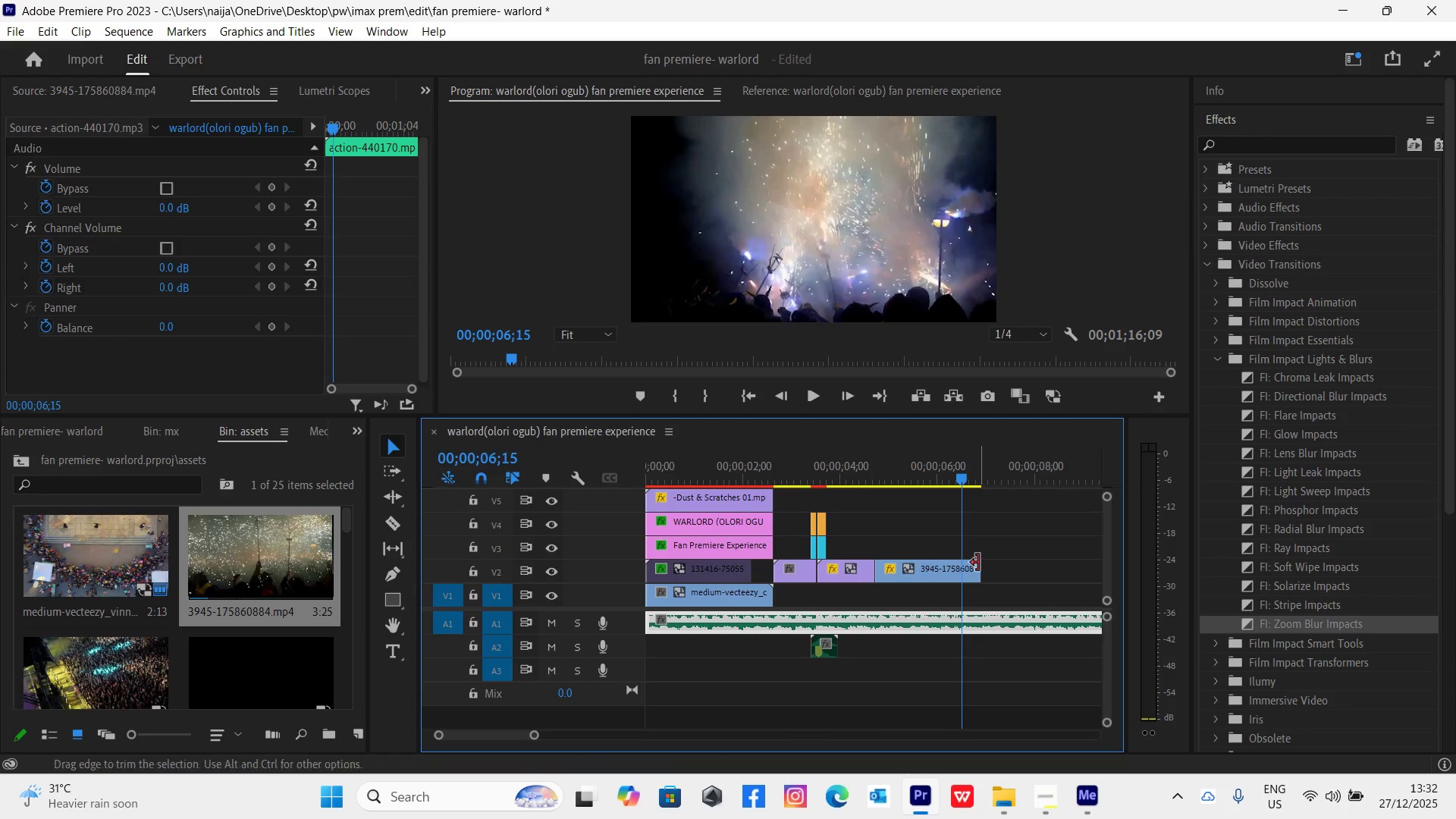 
left_click_drag(start_coordinate=[977, 567], to_coordinate=[960, 560])
 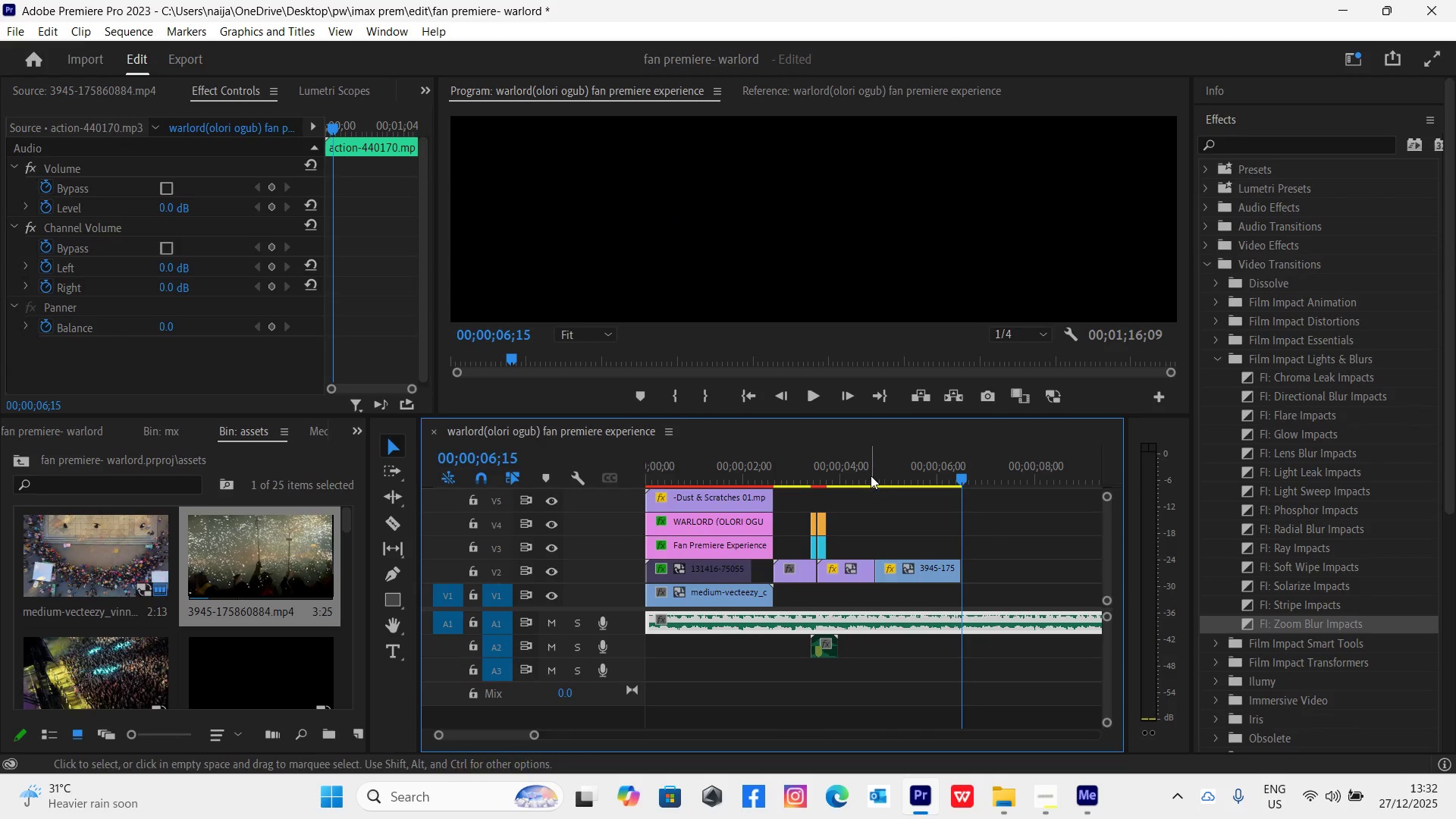 
left_click([863, 470])
 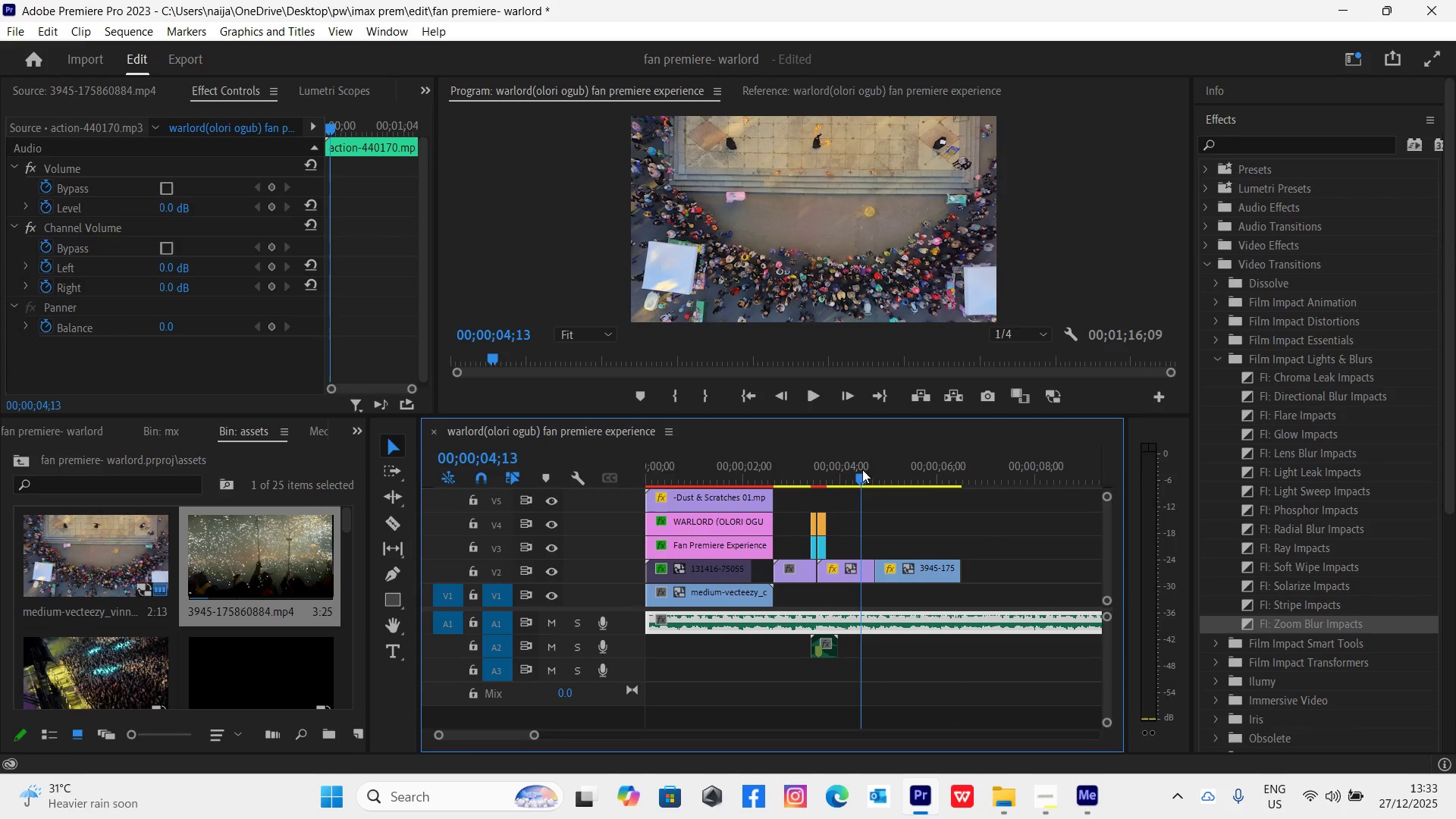 
key(Space)
 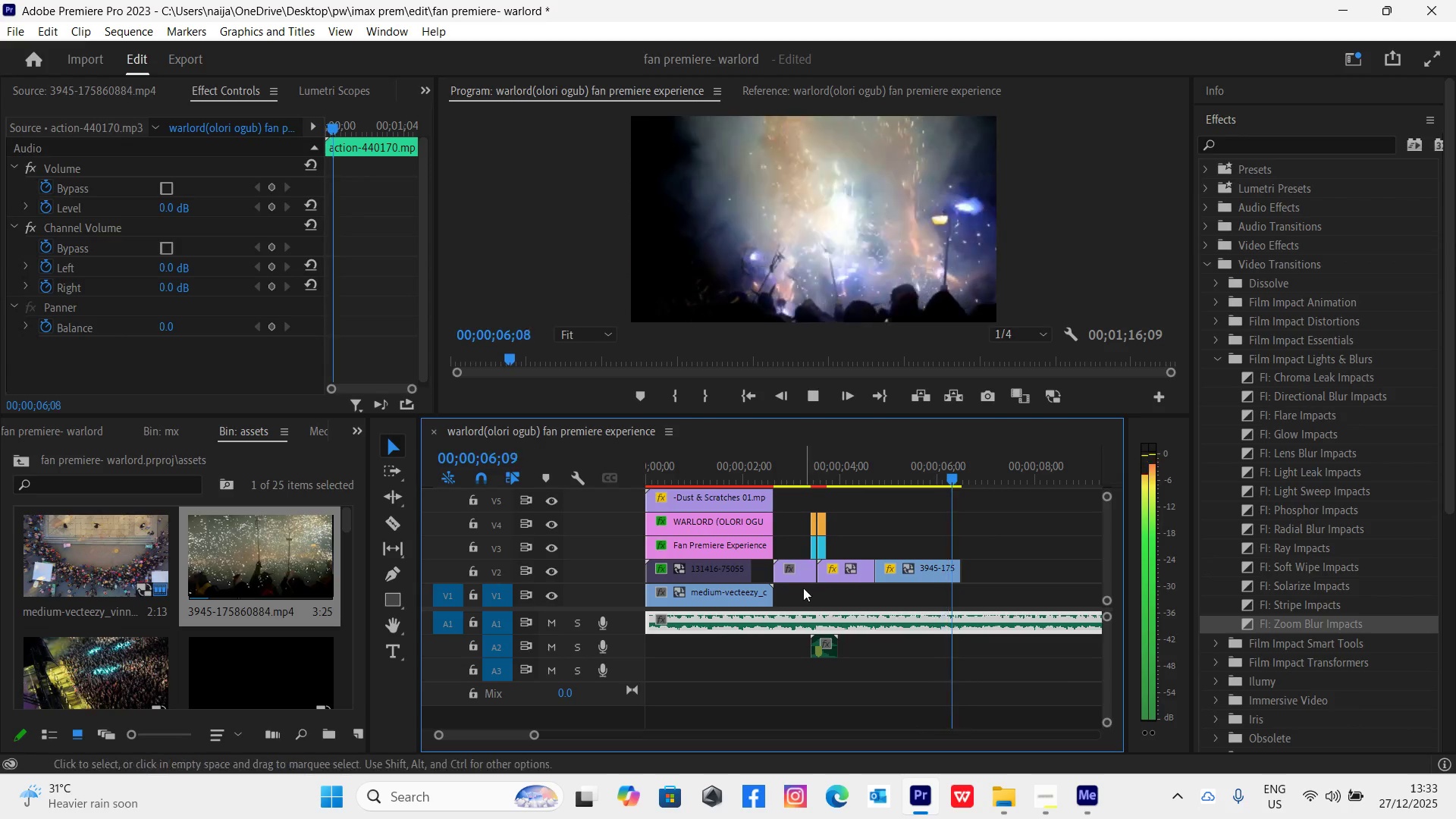 
key(Space)
 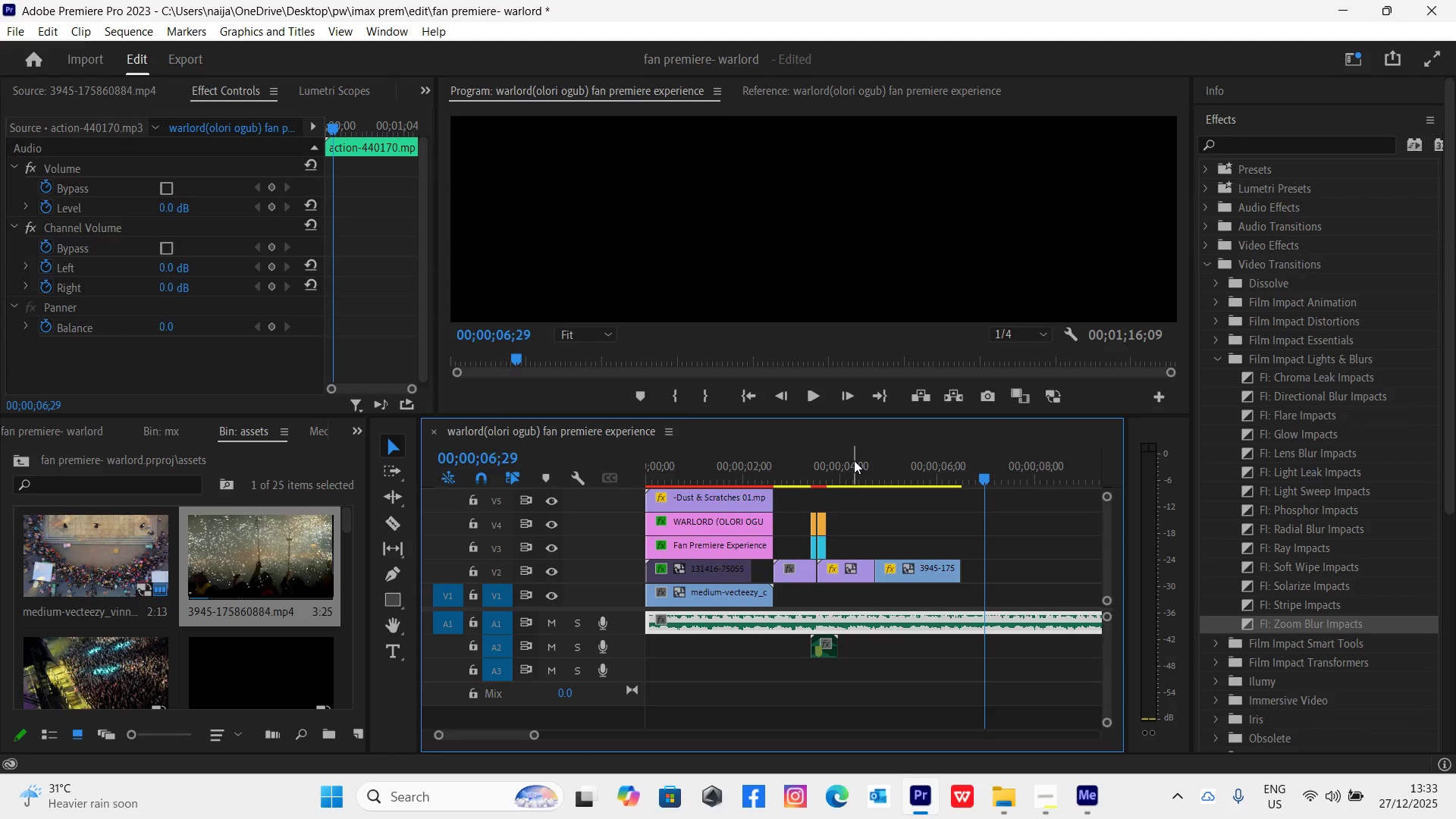 
left_click([852, 460])
 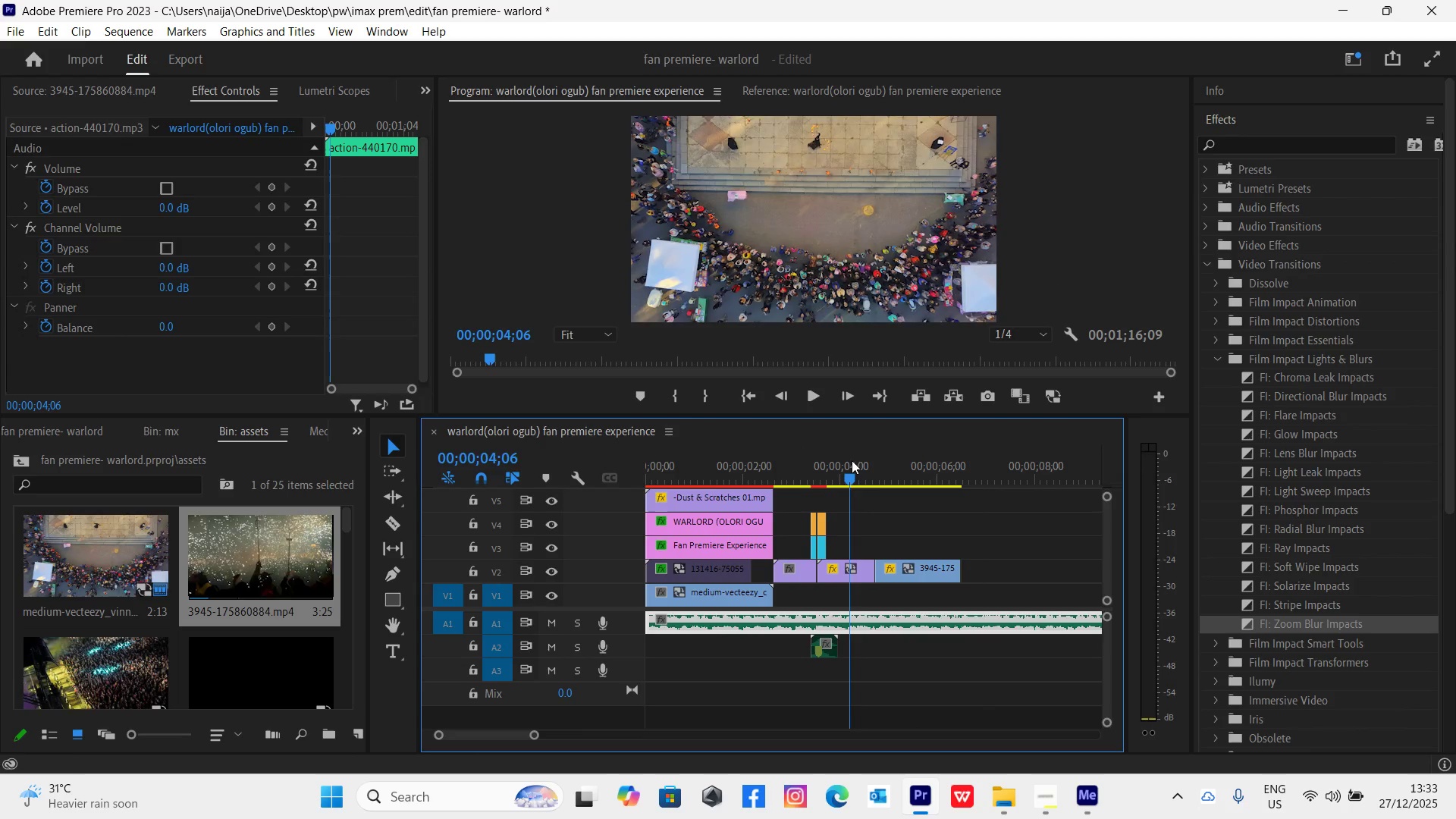 
key(Space)
 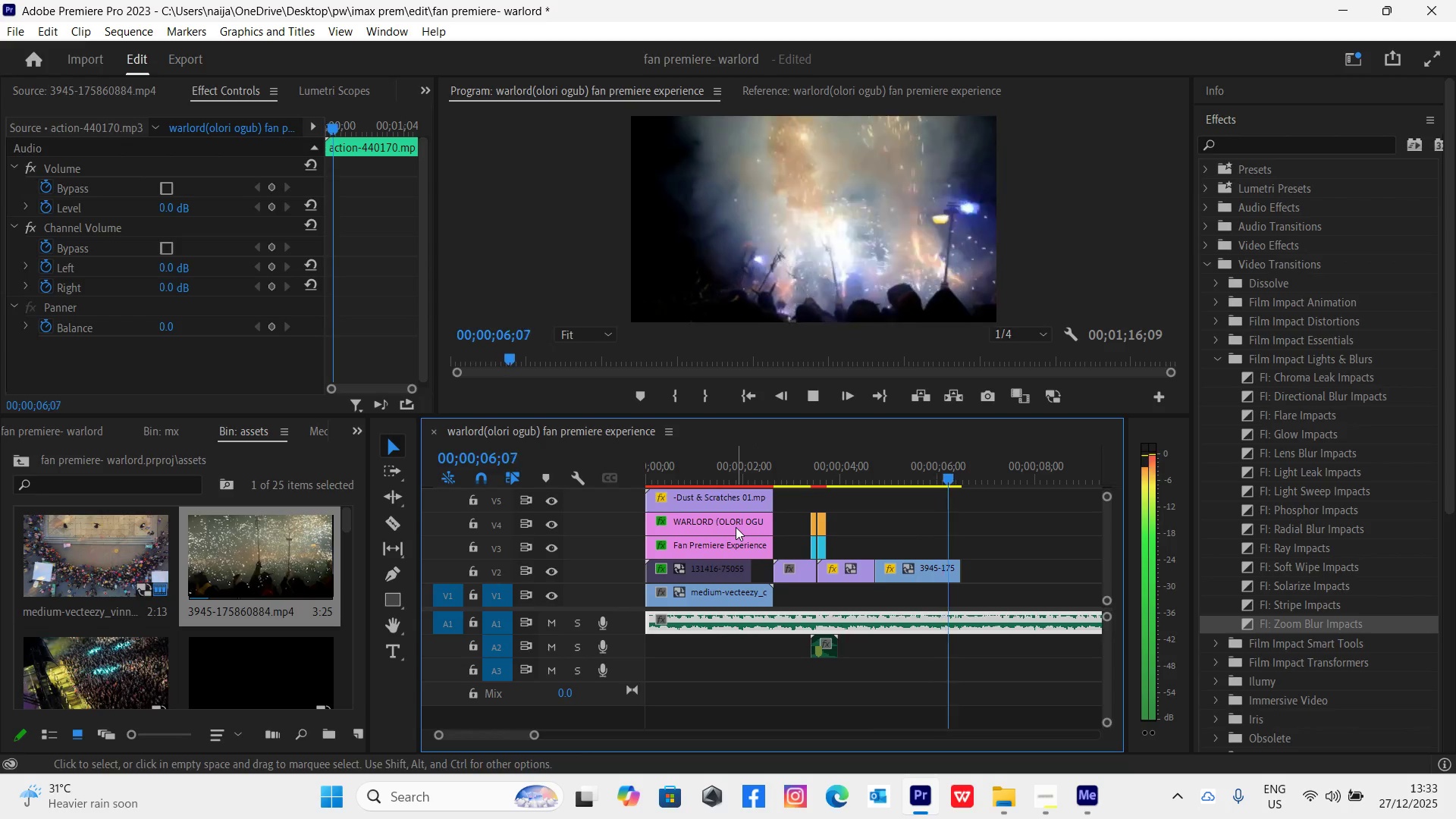 
key(Space)
 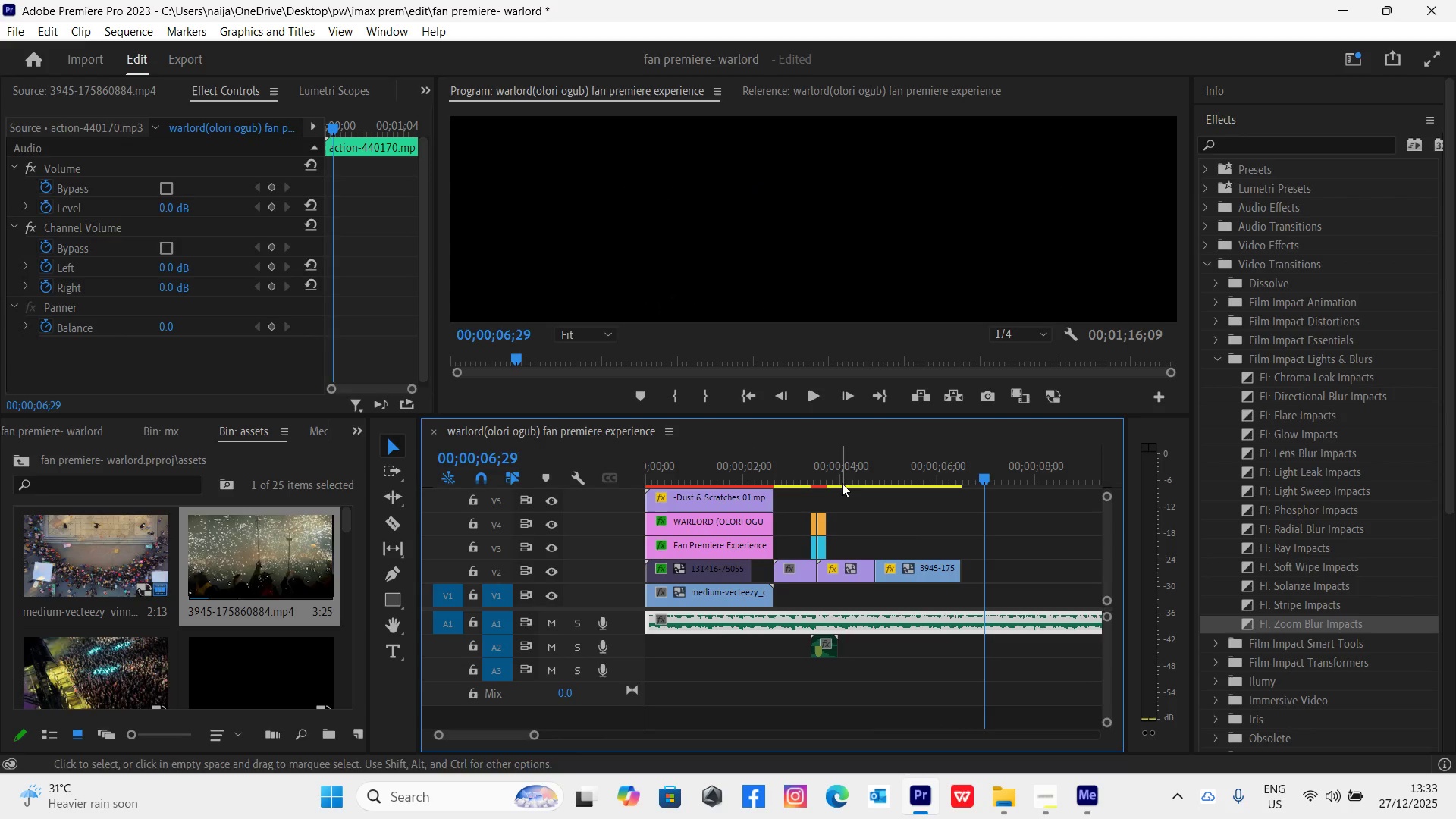 
left_click([846, 477])
 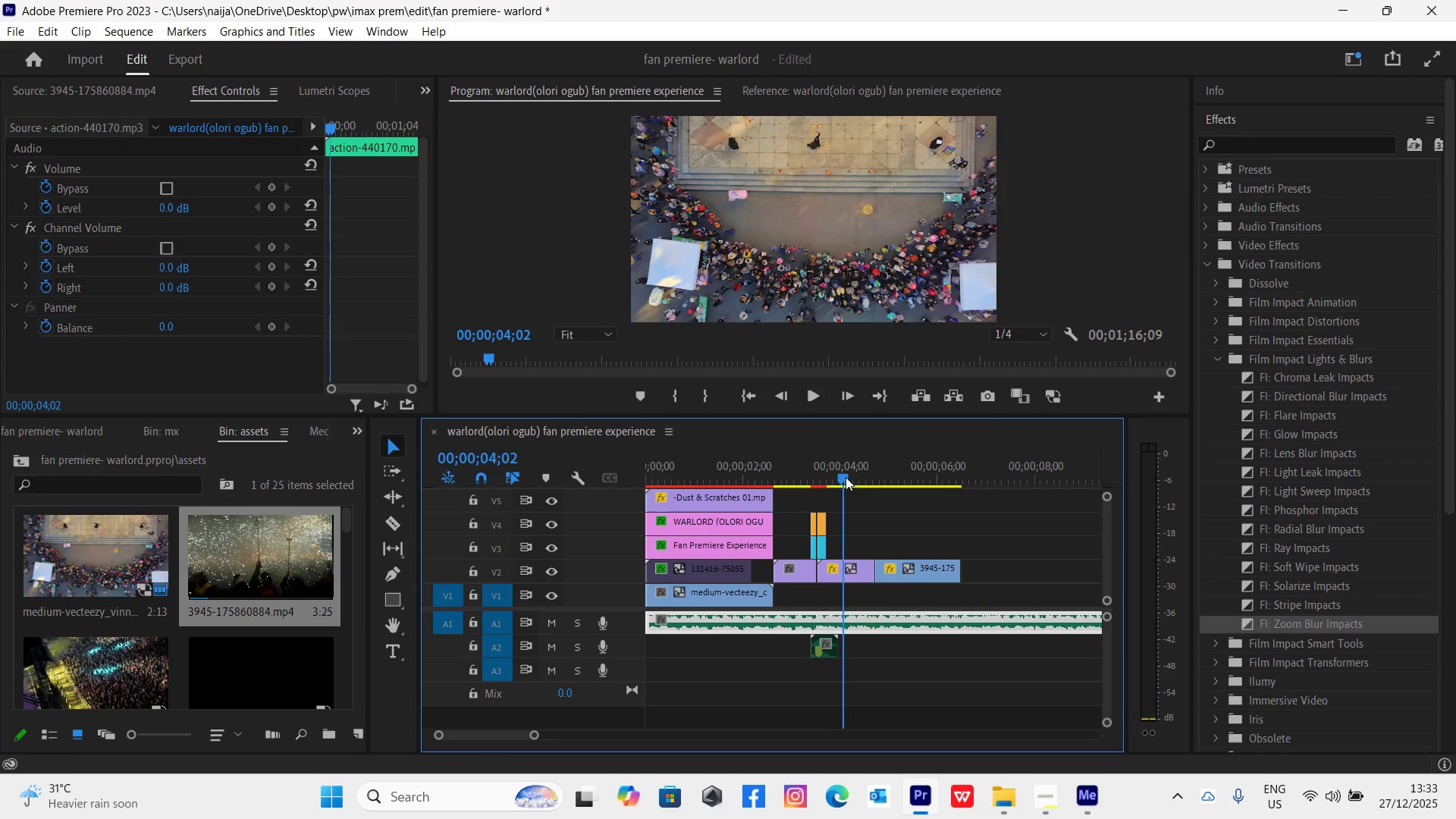 
key(Space)
 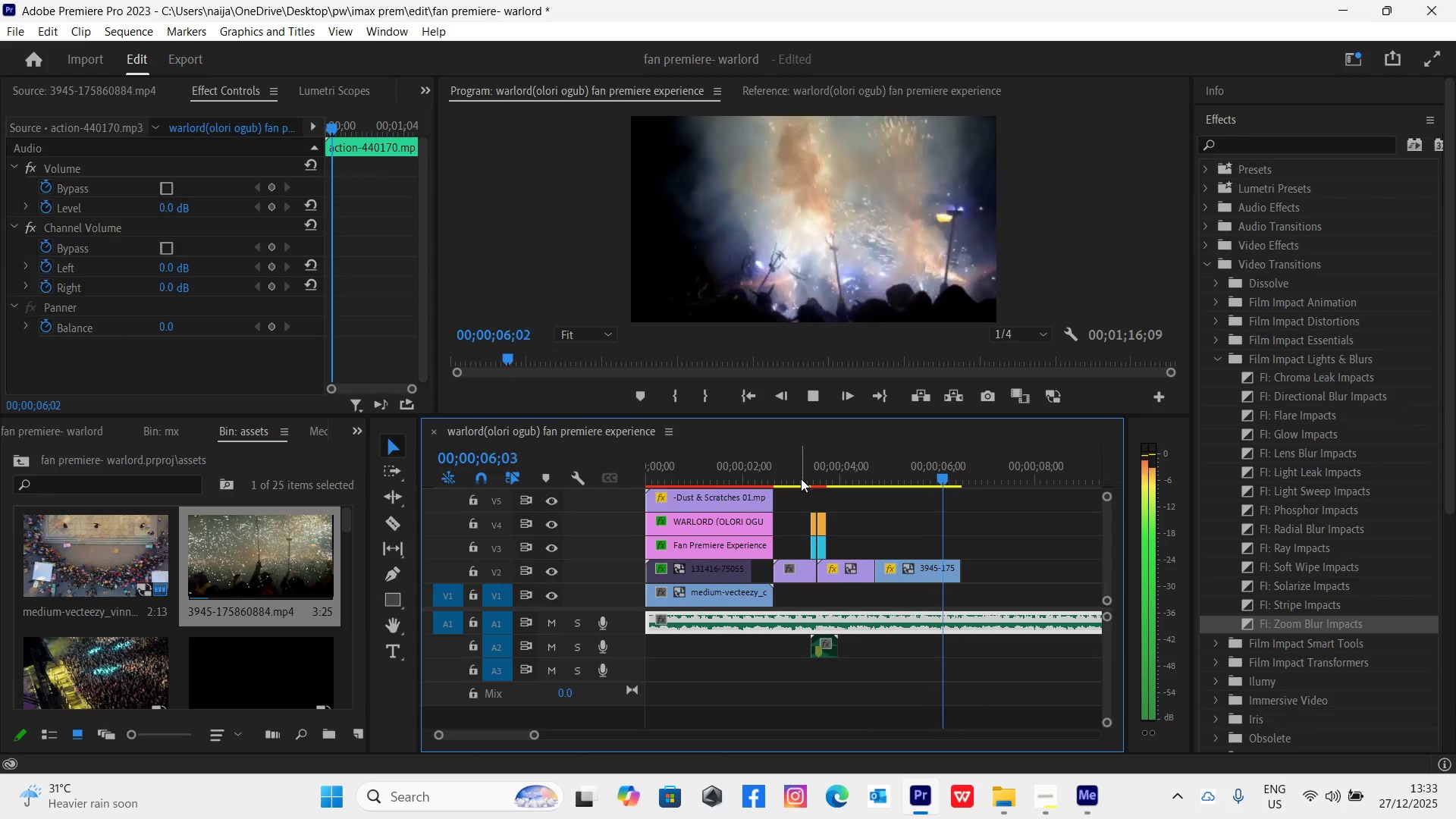 
key(Space)
 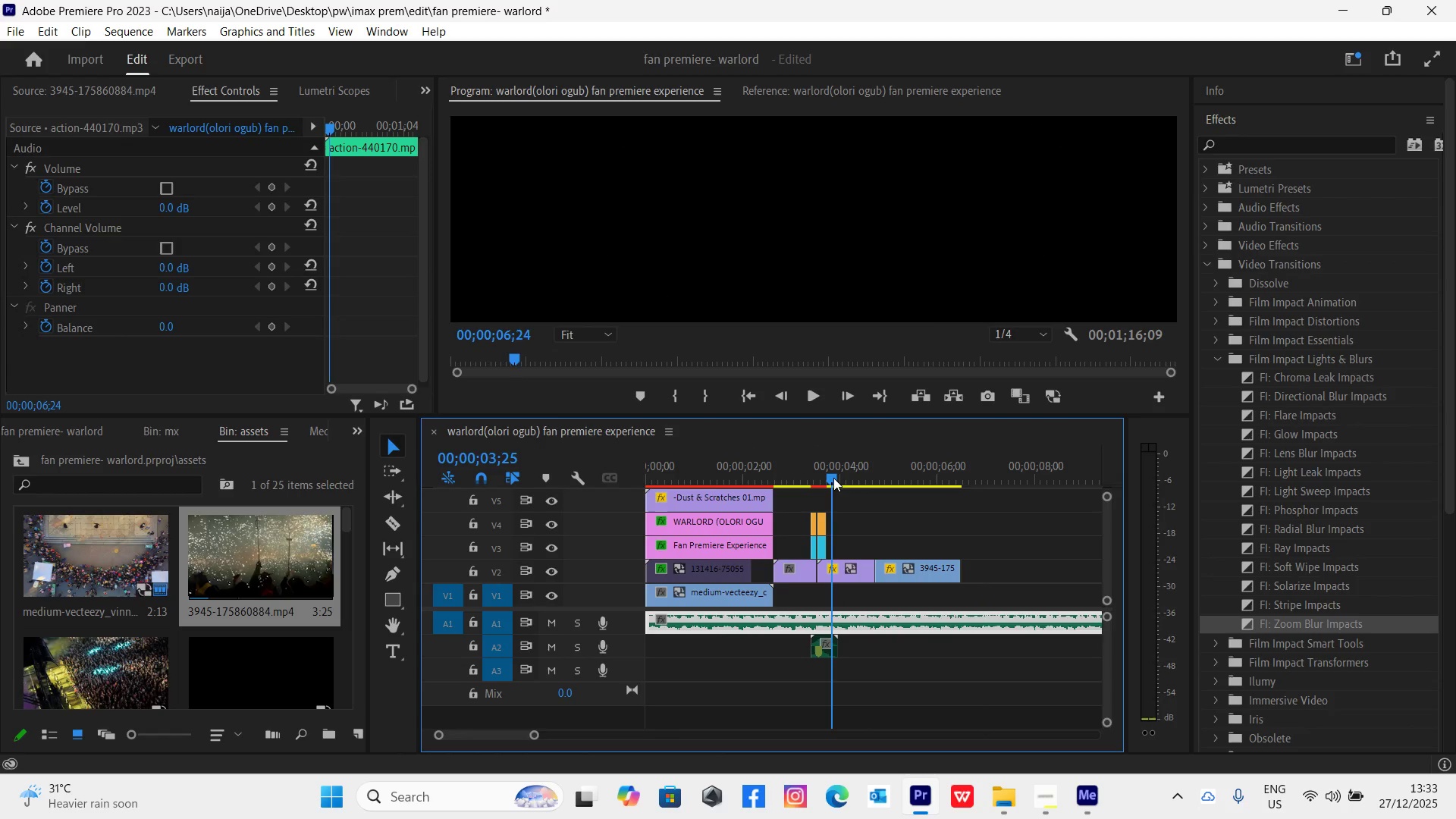 
key(Space)
 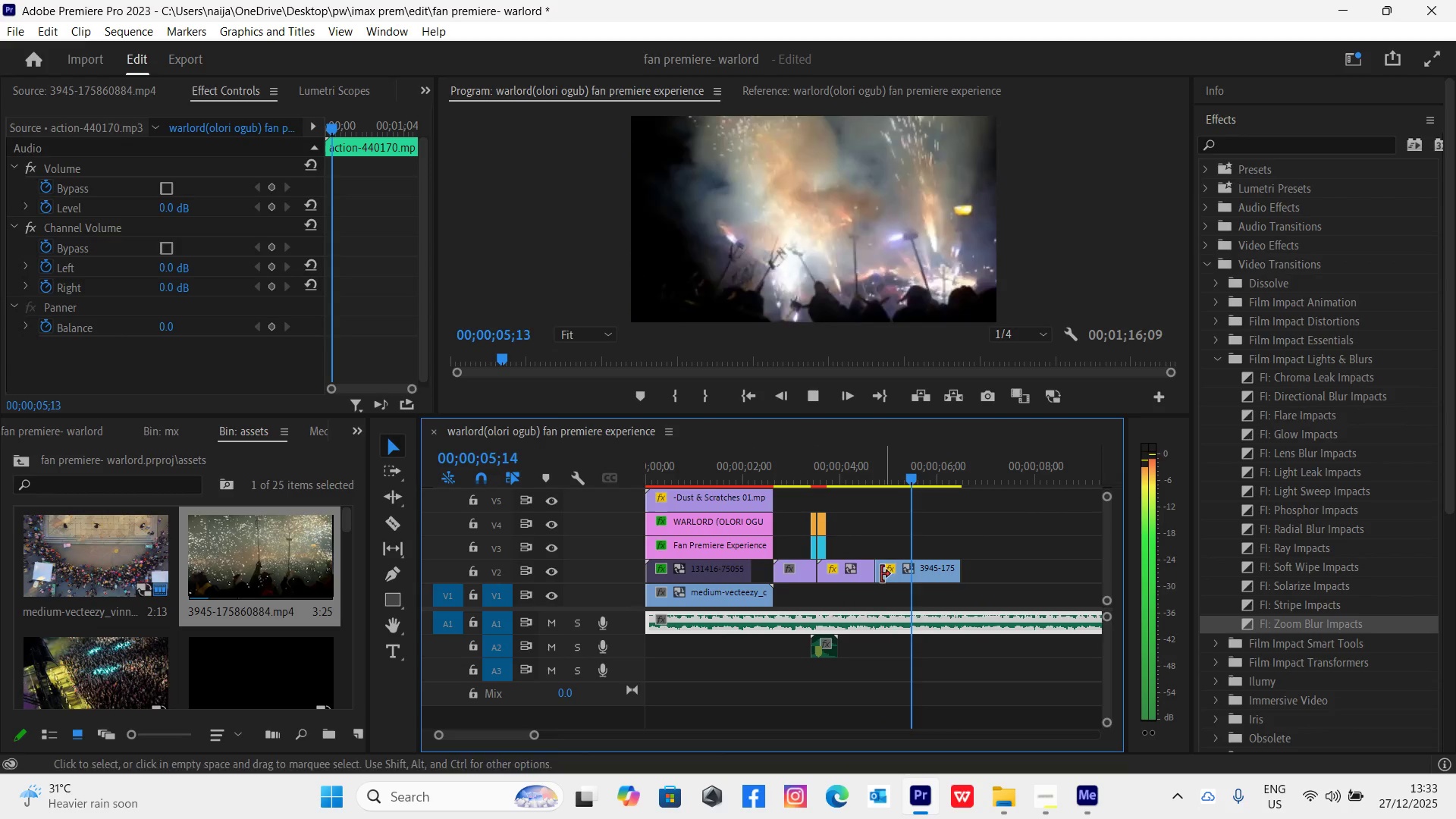 
left_click([836, 476])
 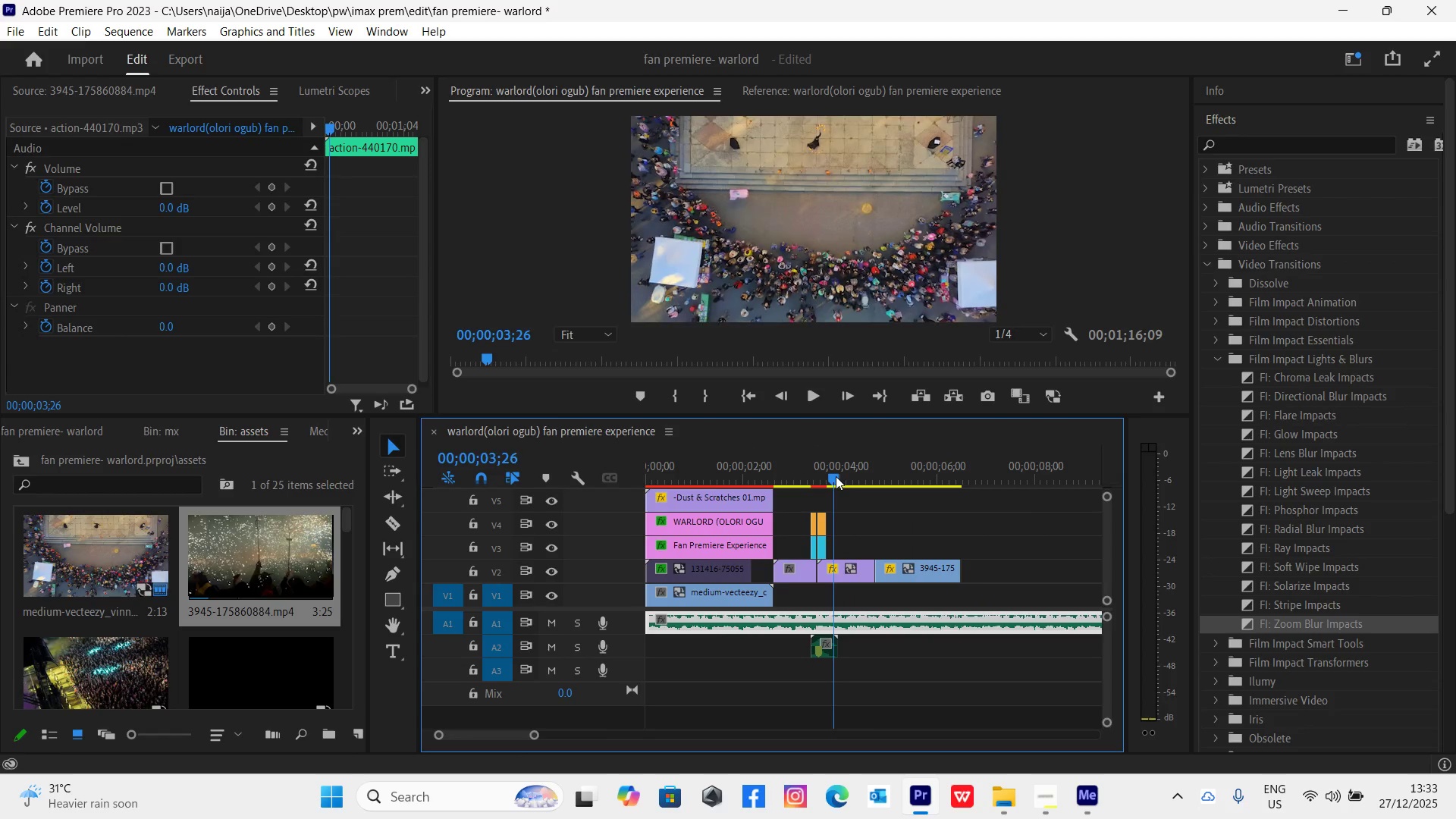 
key(Space)
 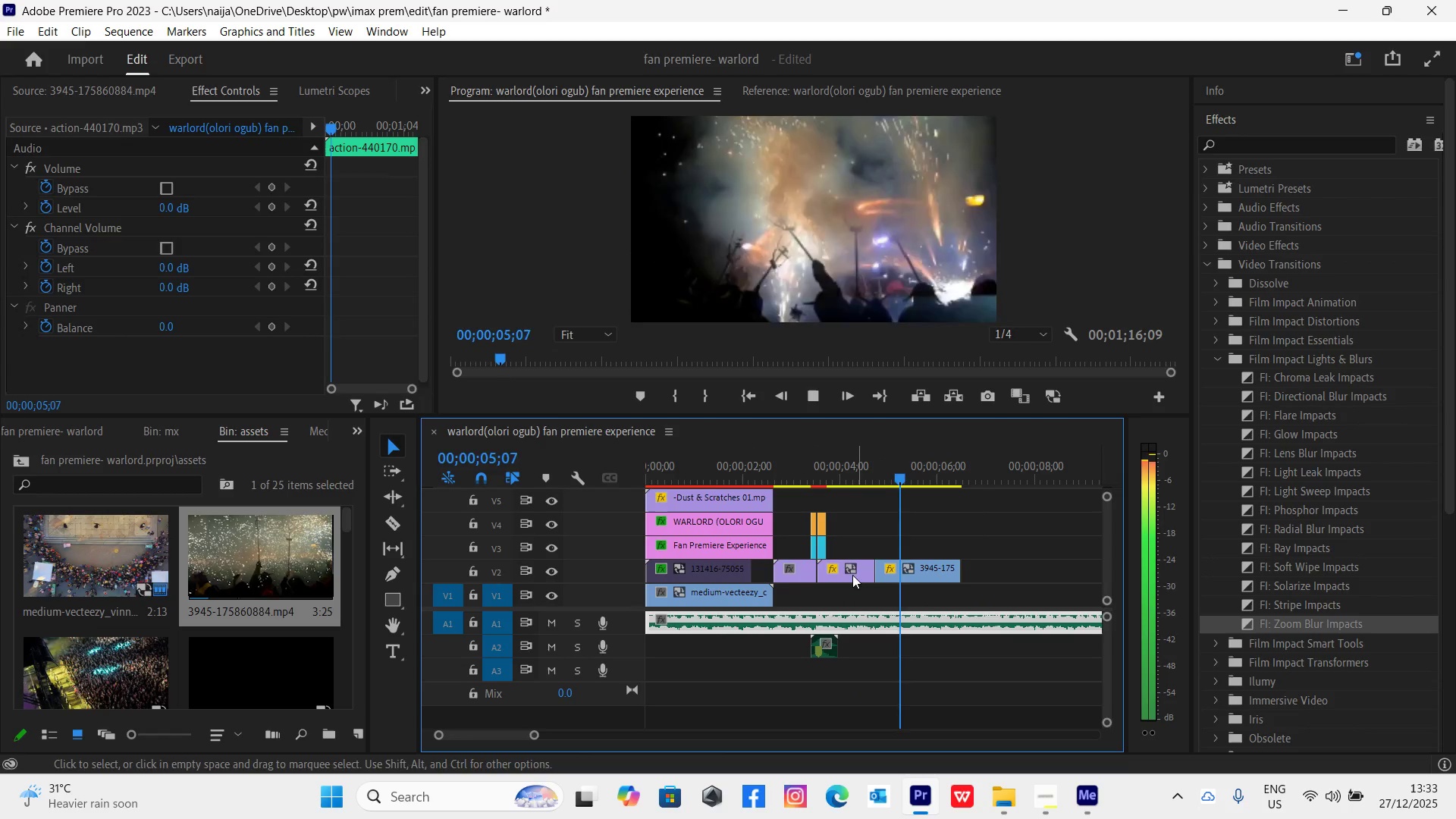 
left_click([784, 475])
 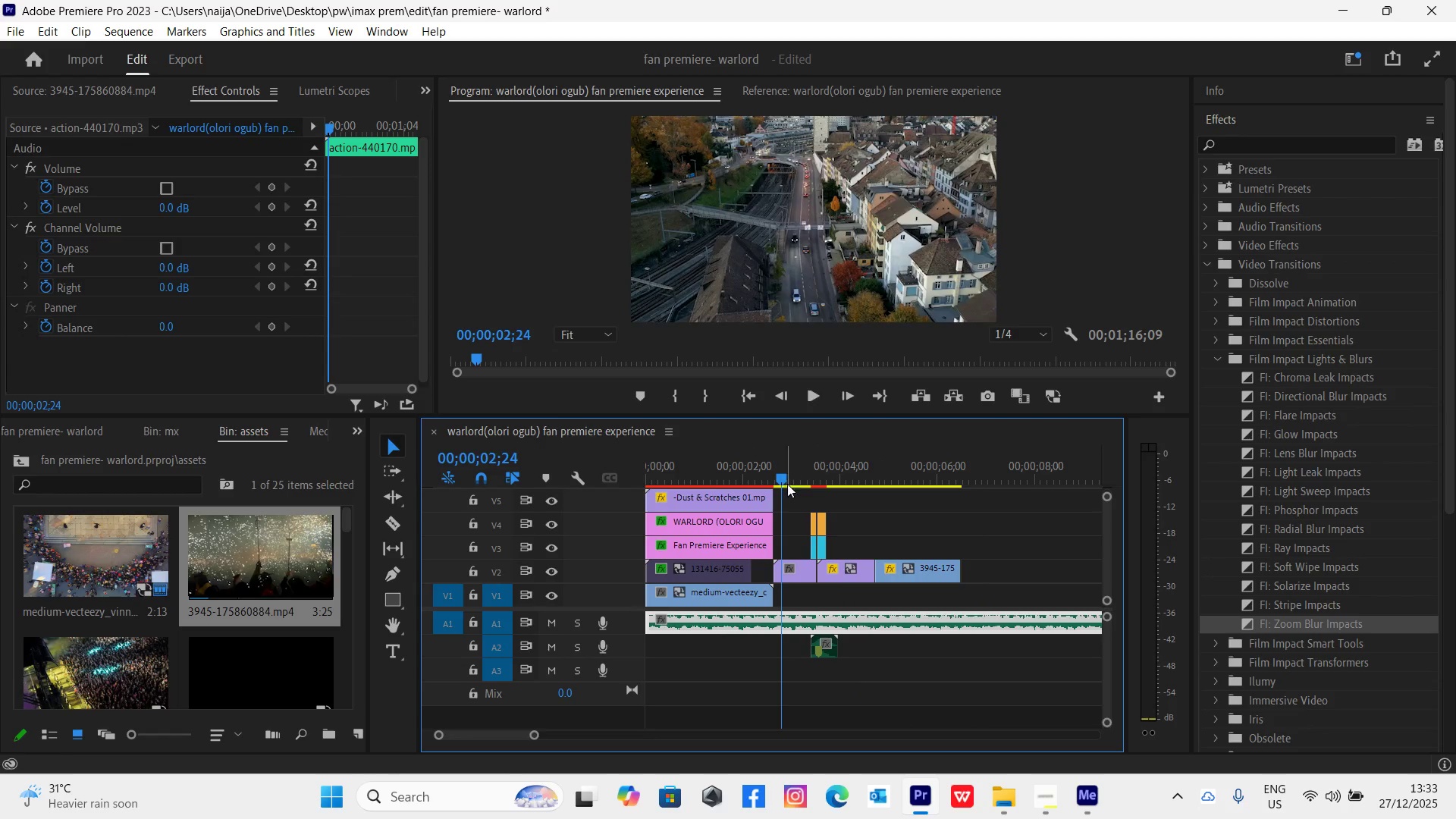 
key(Space)
 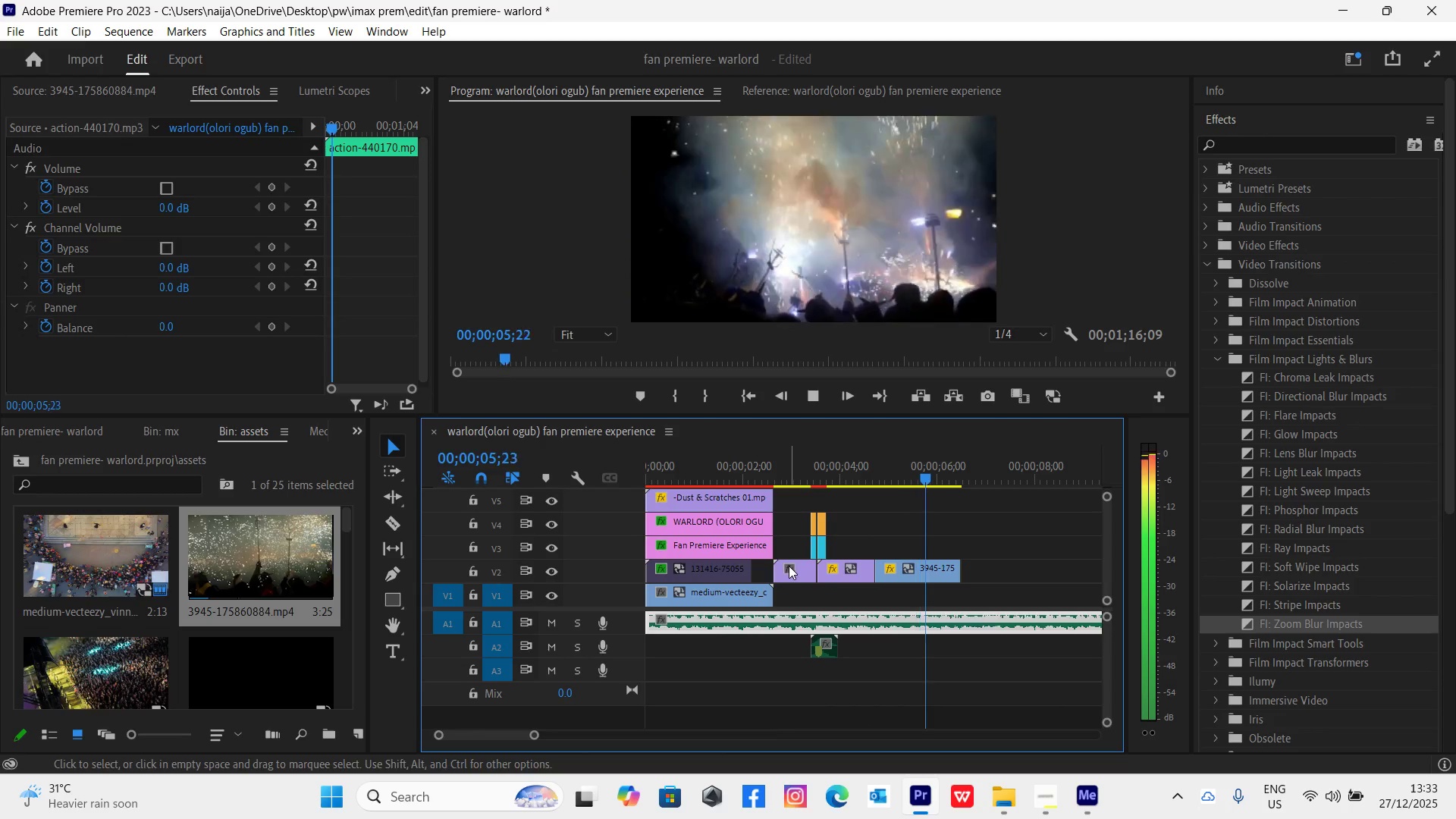 
key(Space)
 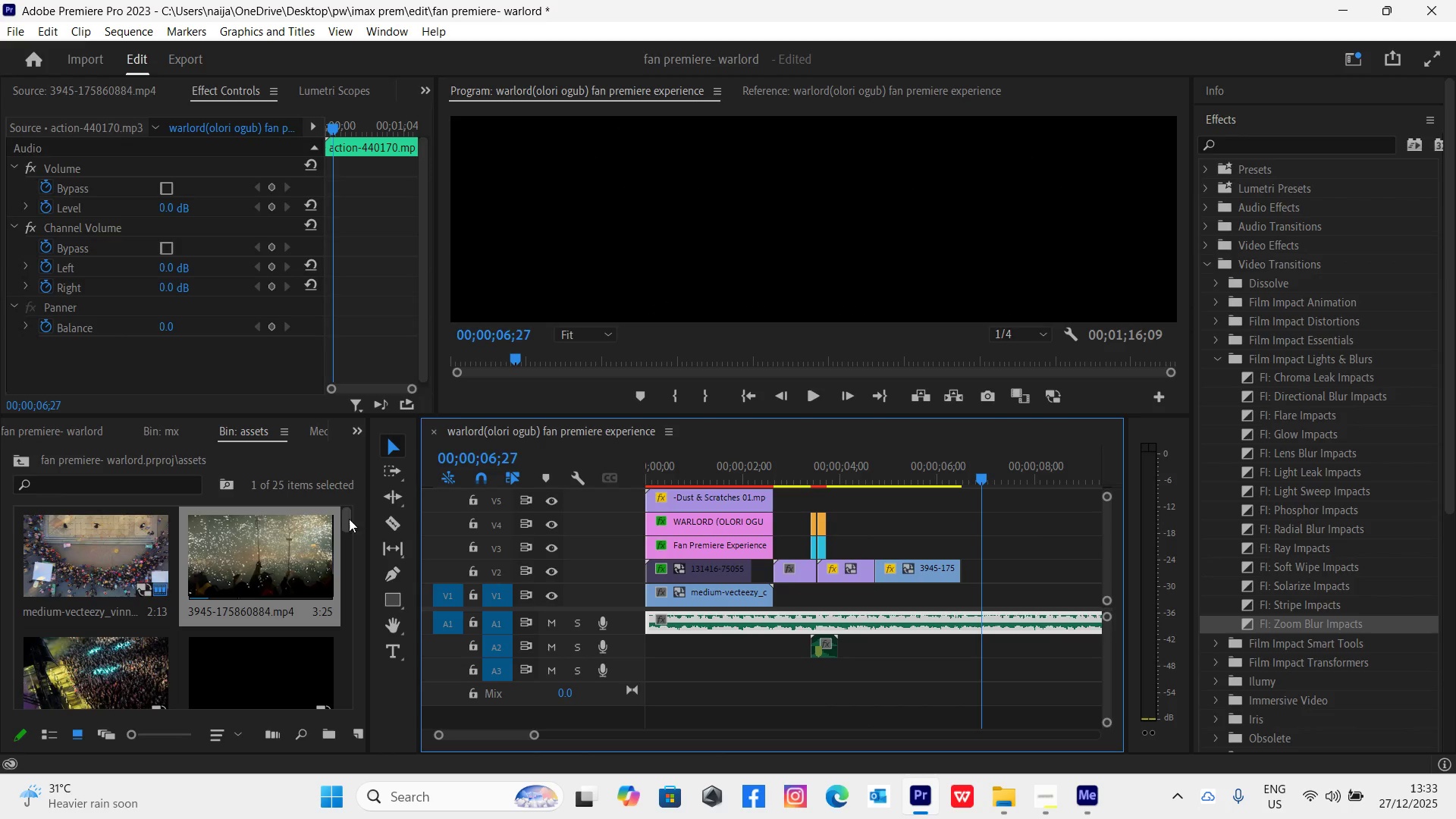 
left_click_drag(start_coordinate=[350, 518], to_coordinate=[365, 581])
 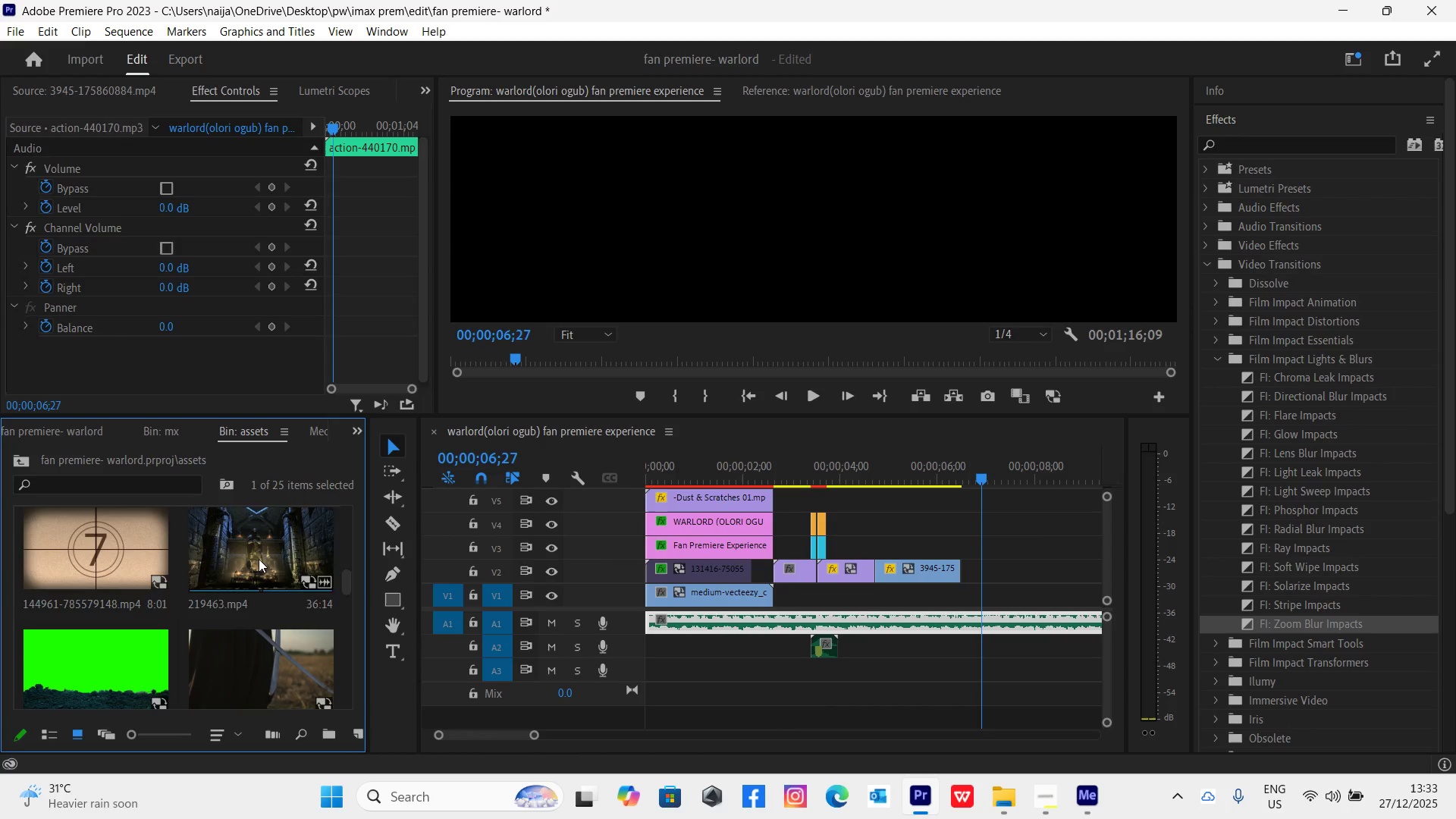 
double_click([259, 559])
 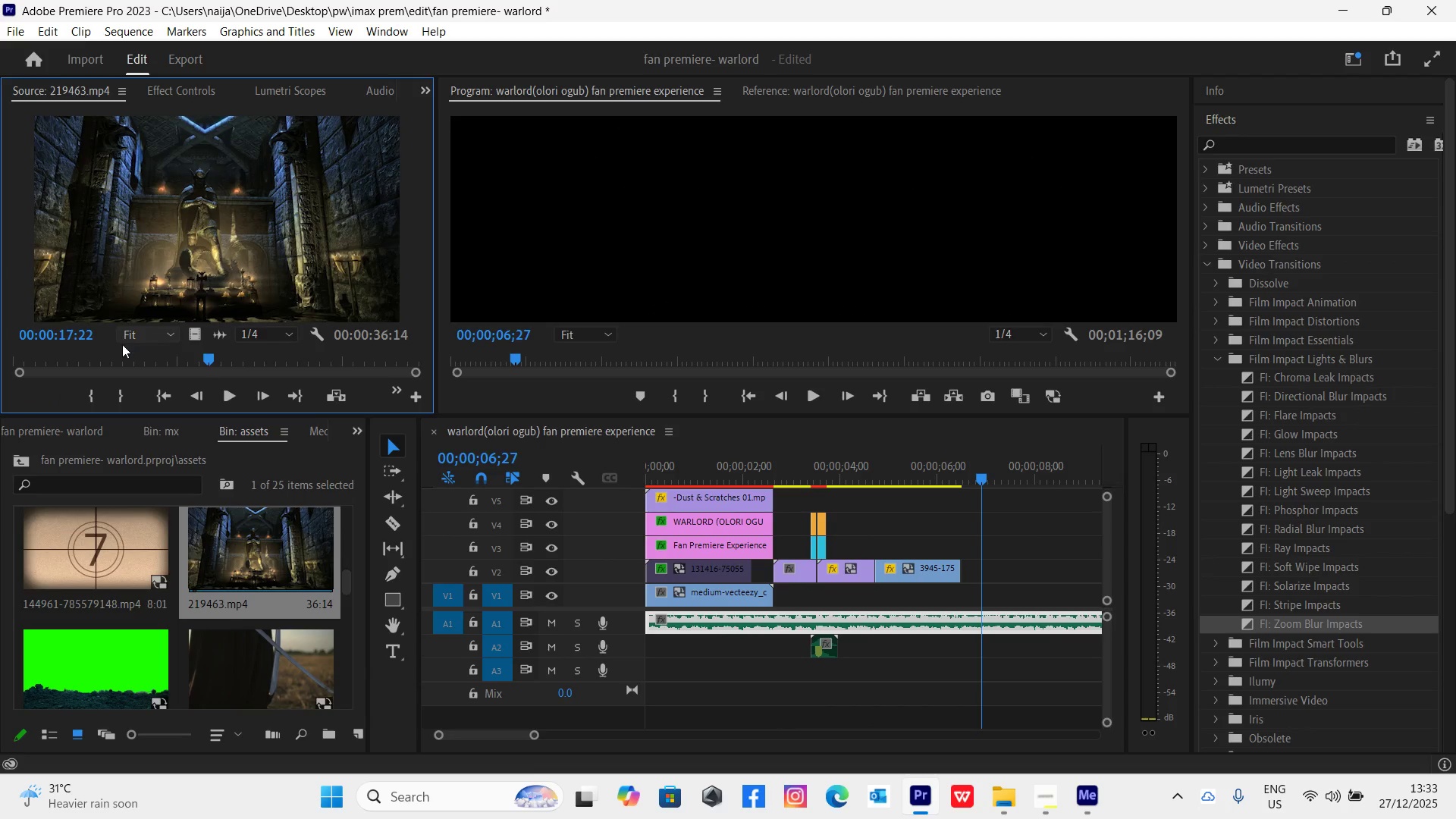 
left_click_drag(start_coordinate=[123, 351], to_coordinate=[99, 397])
 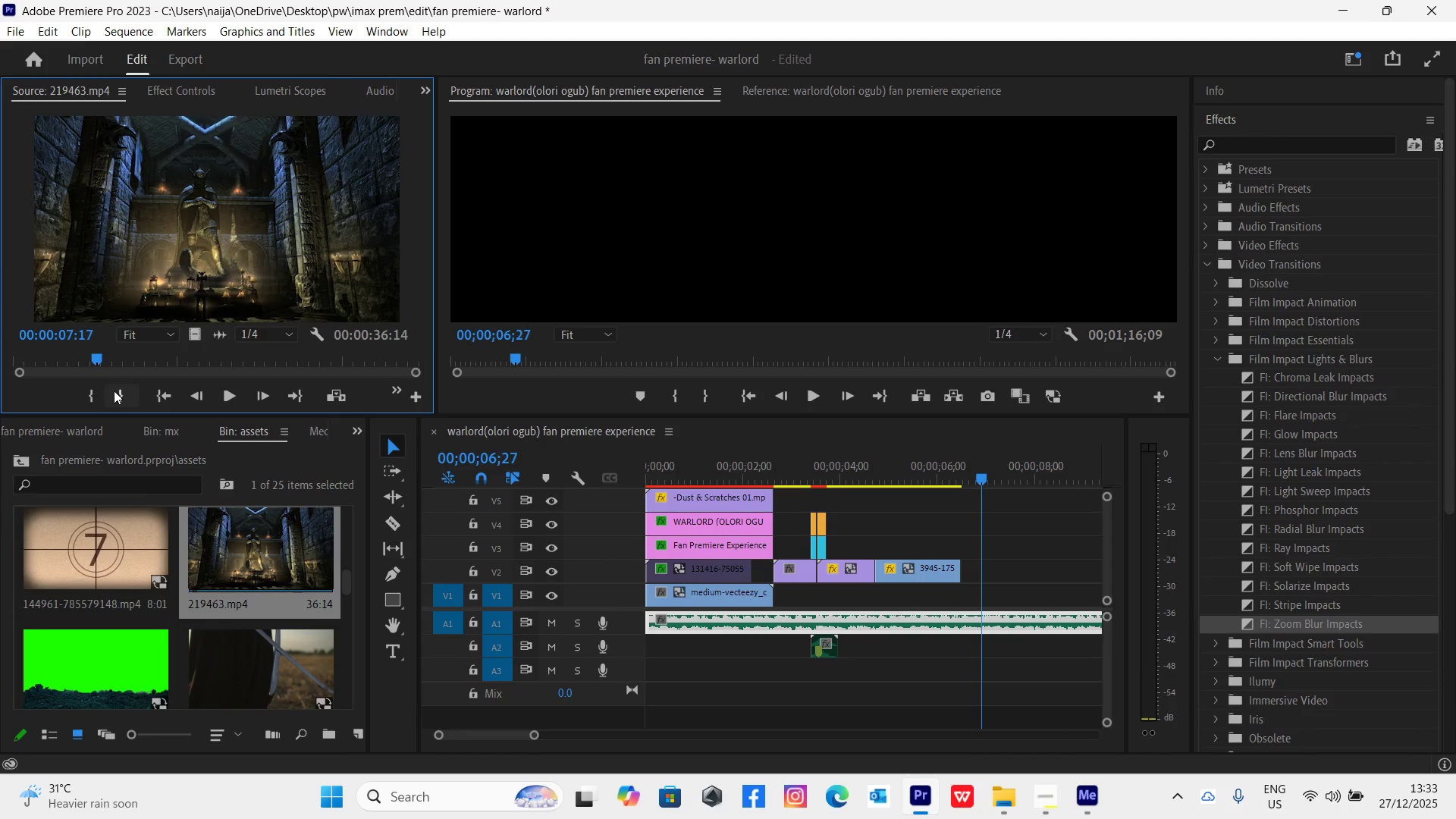 
key(O)
 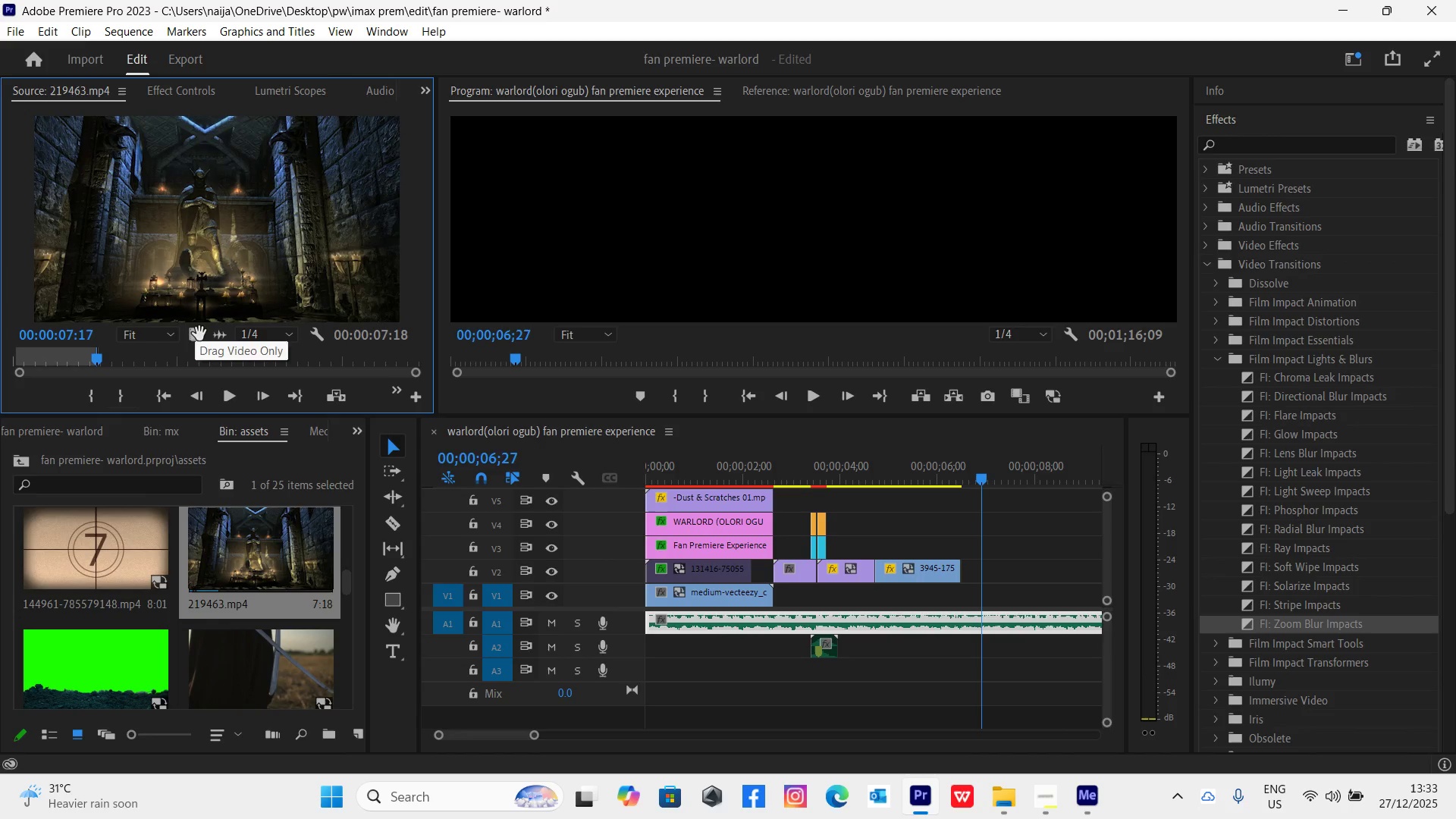 
left_click_drag(start_coordinate=[199, 334], to_coordinate=[962, 594])
 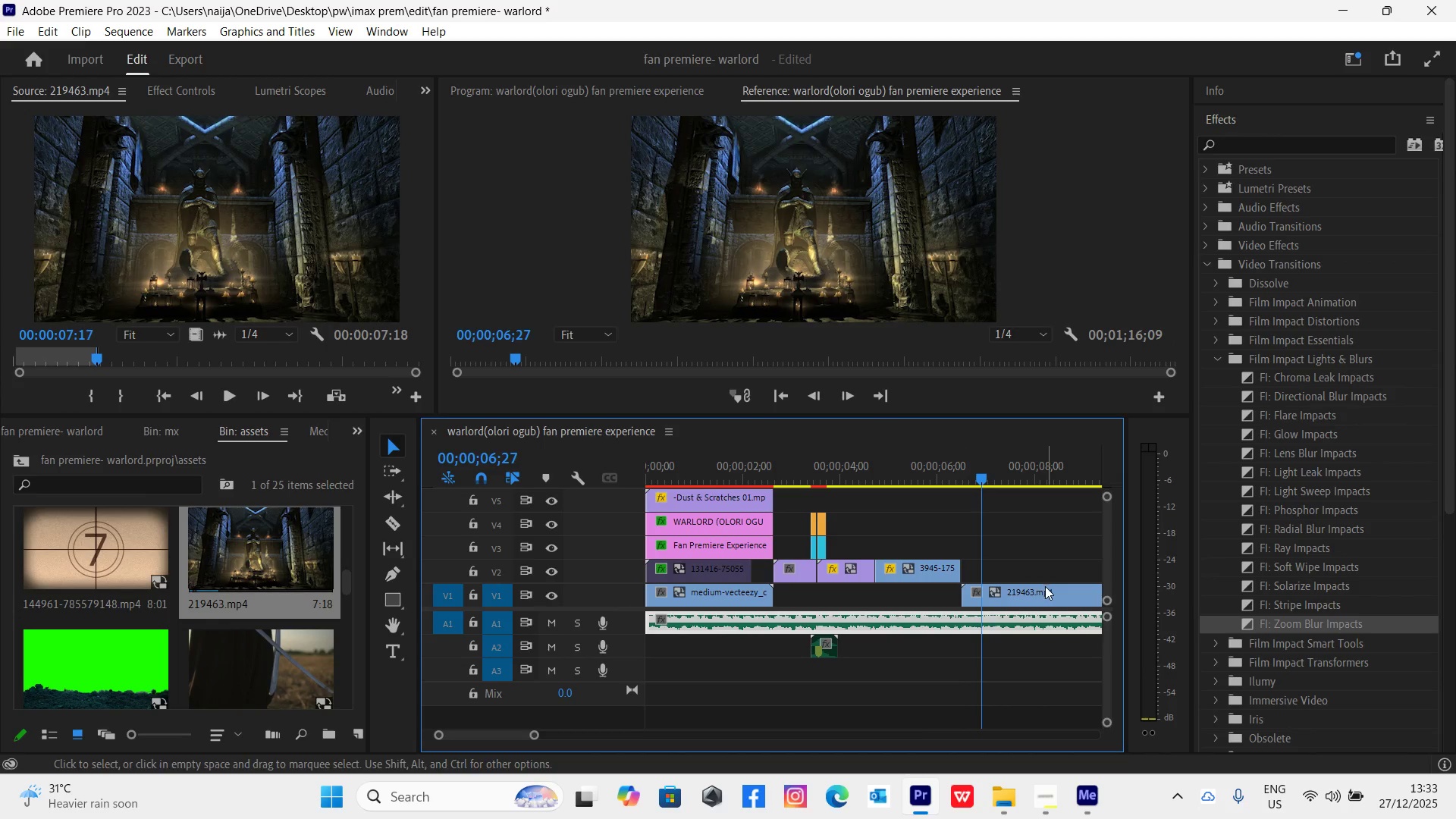 
left_click([1041, 592])
 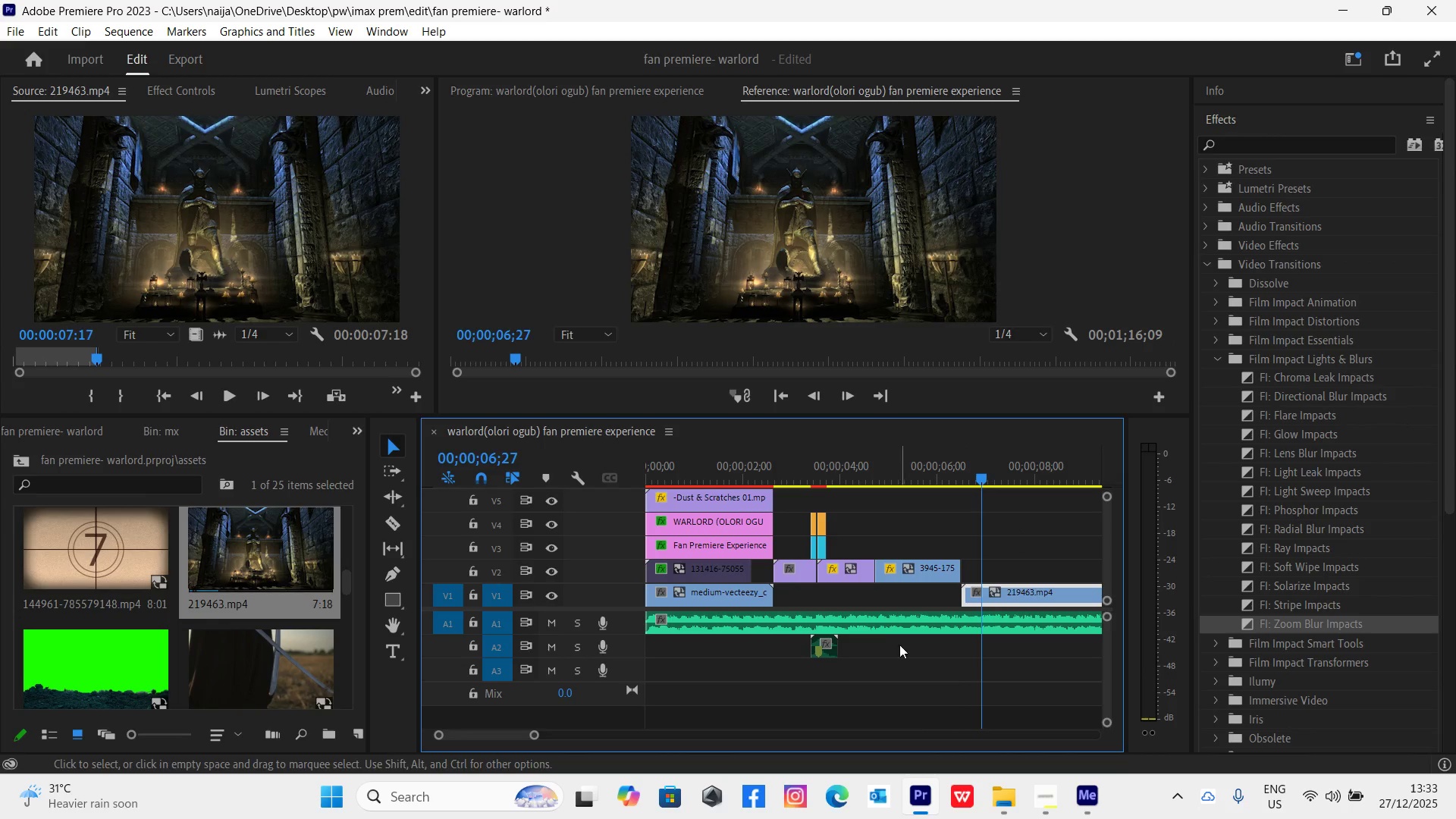 
type(cv)
 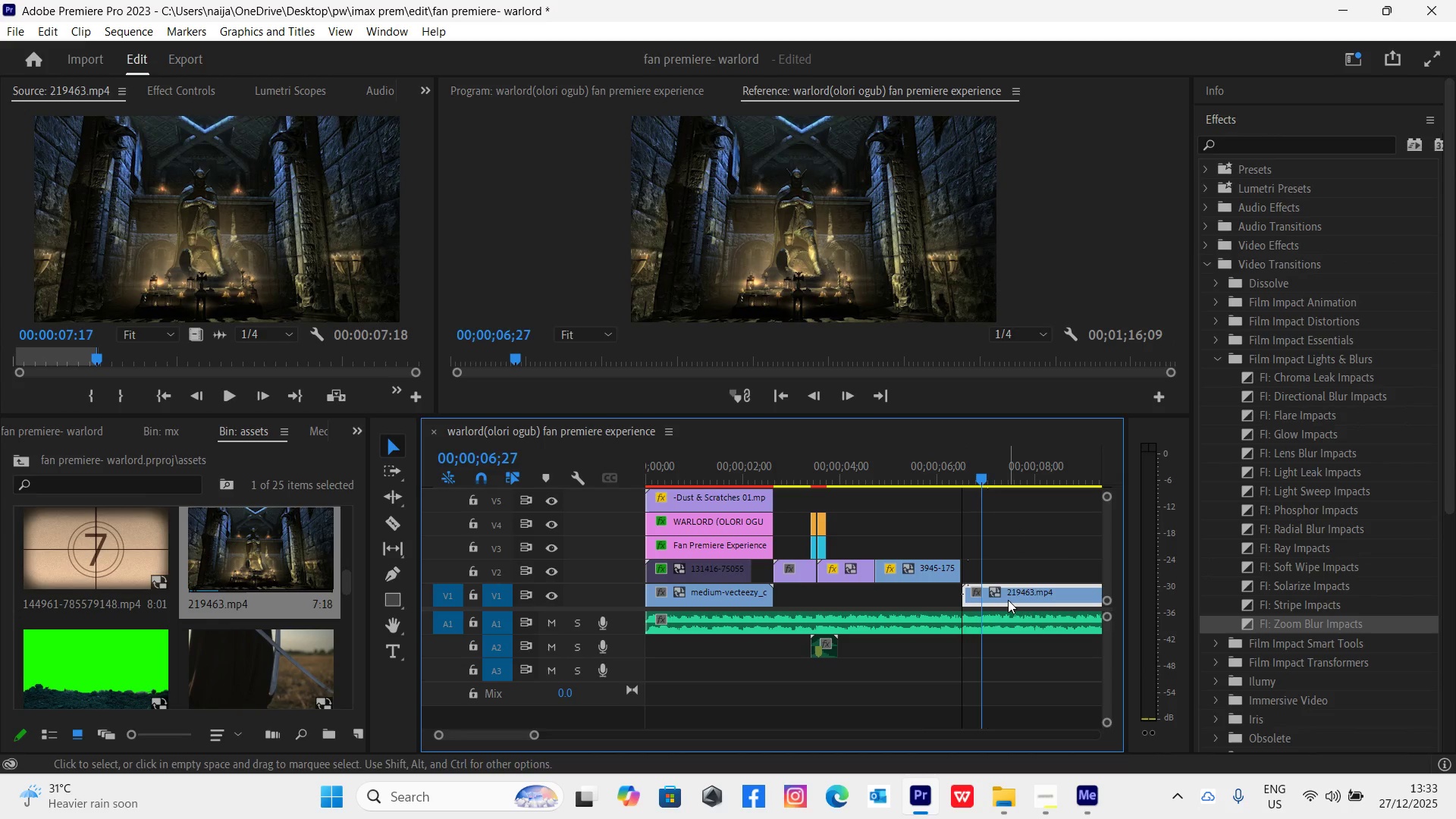 
left_click([1008, 600])
 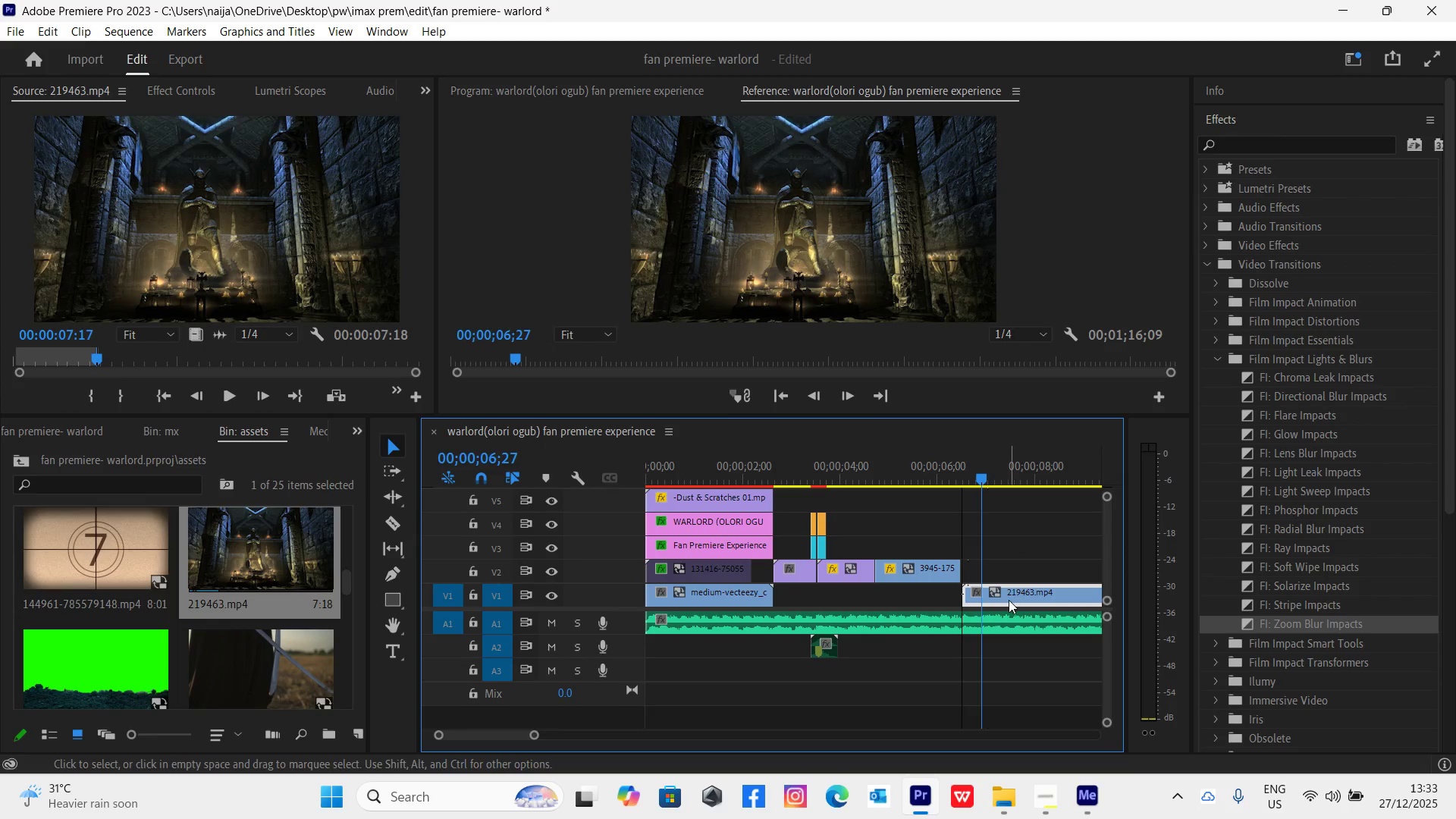 
key(Delete)
 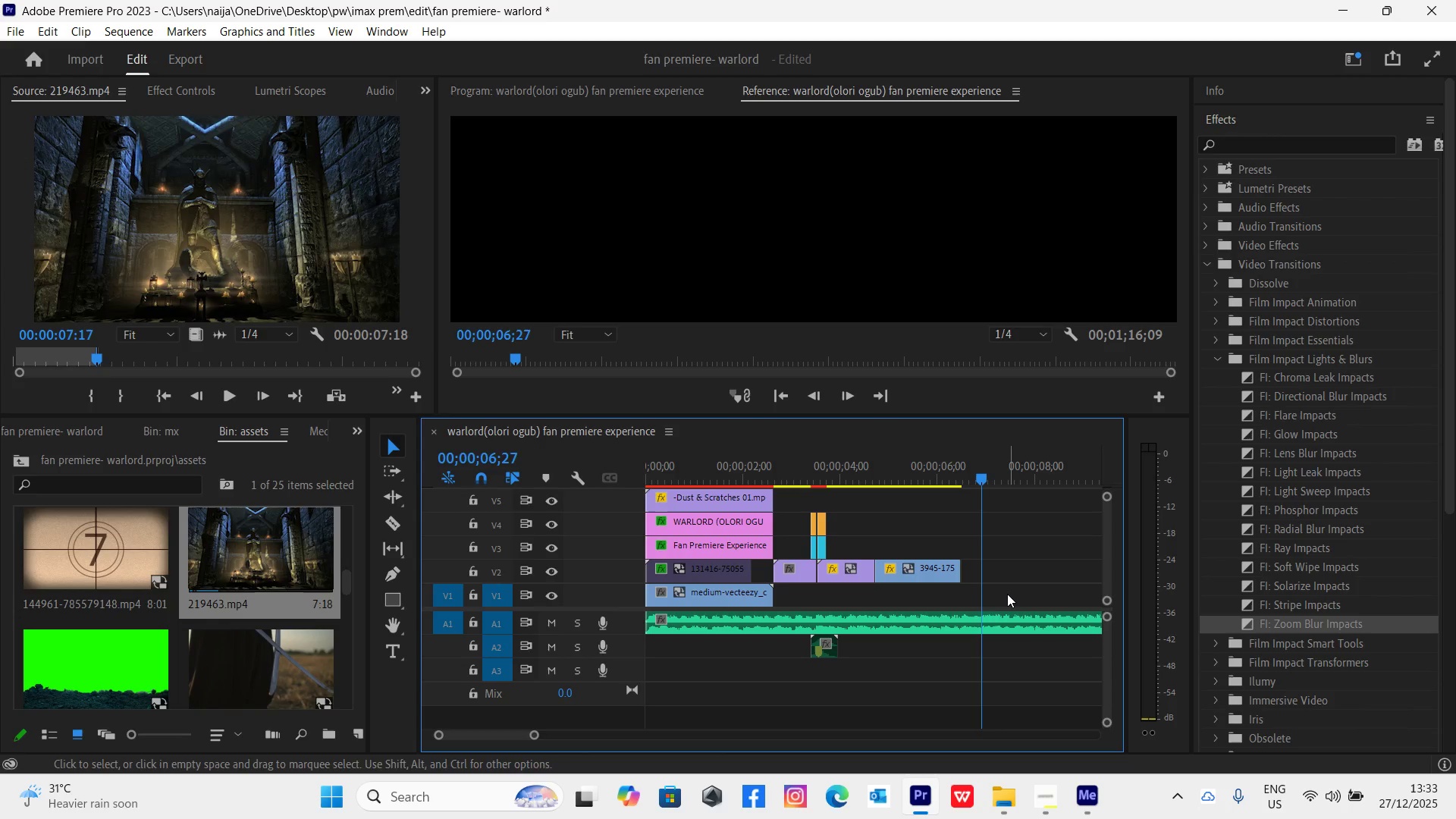 
key(Control+Z)
 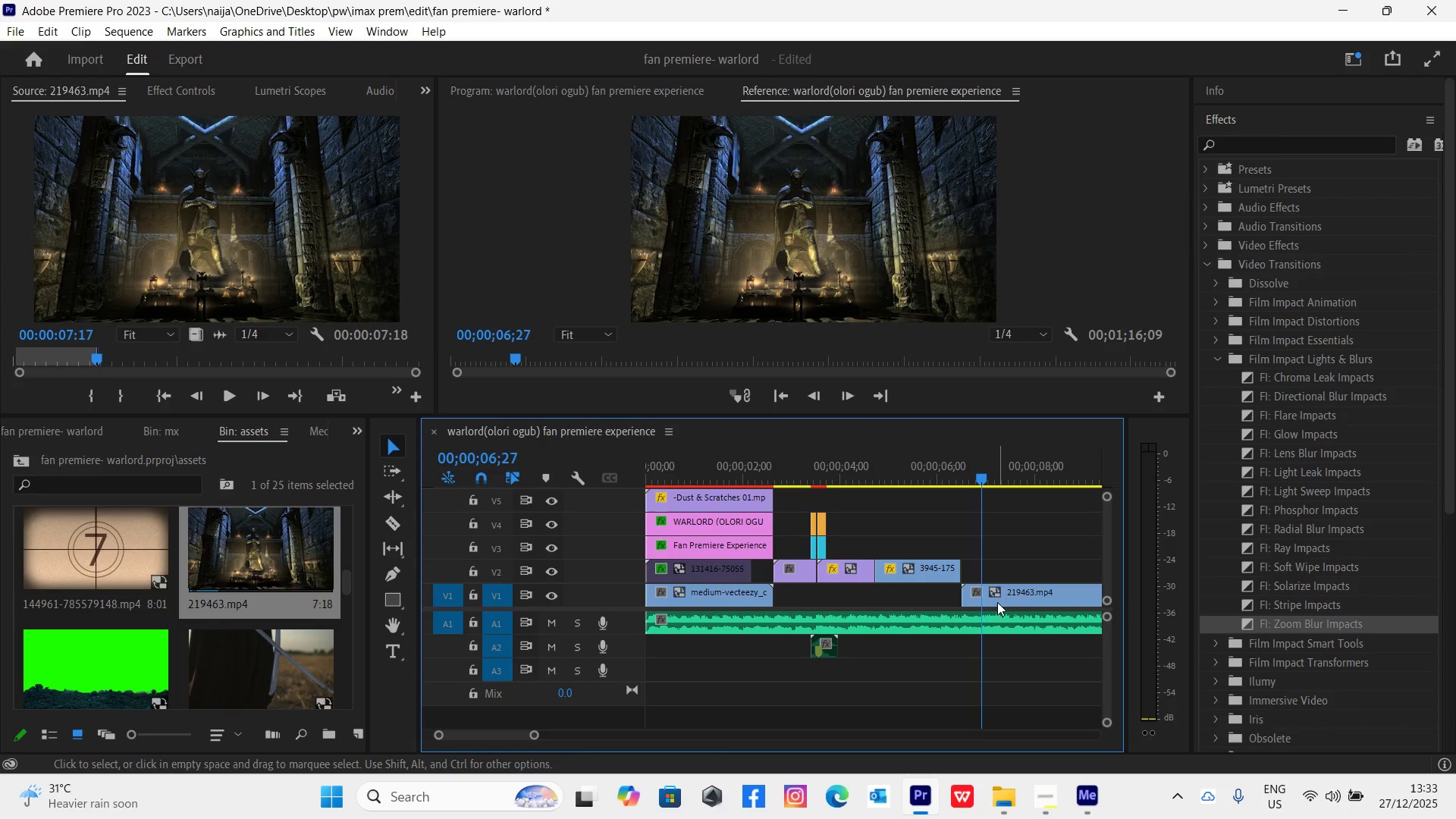 
key(C)
 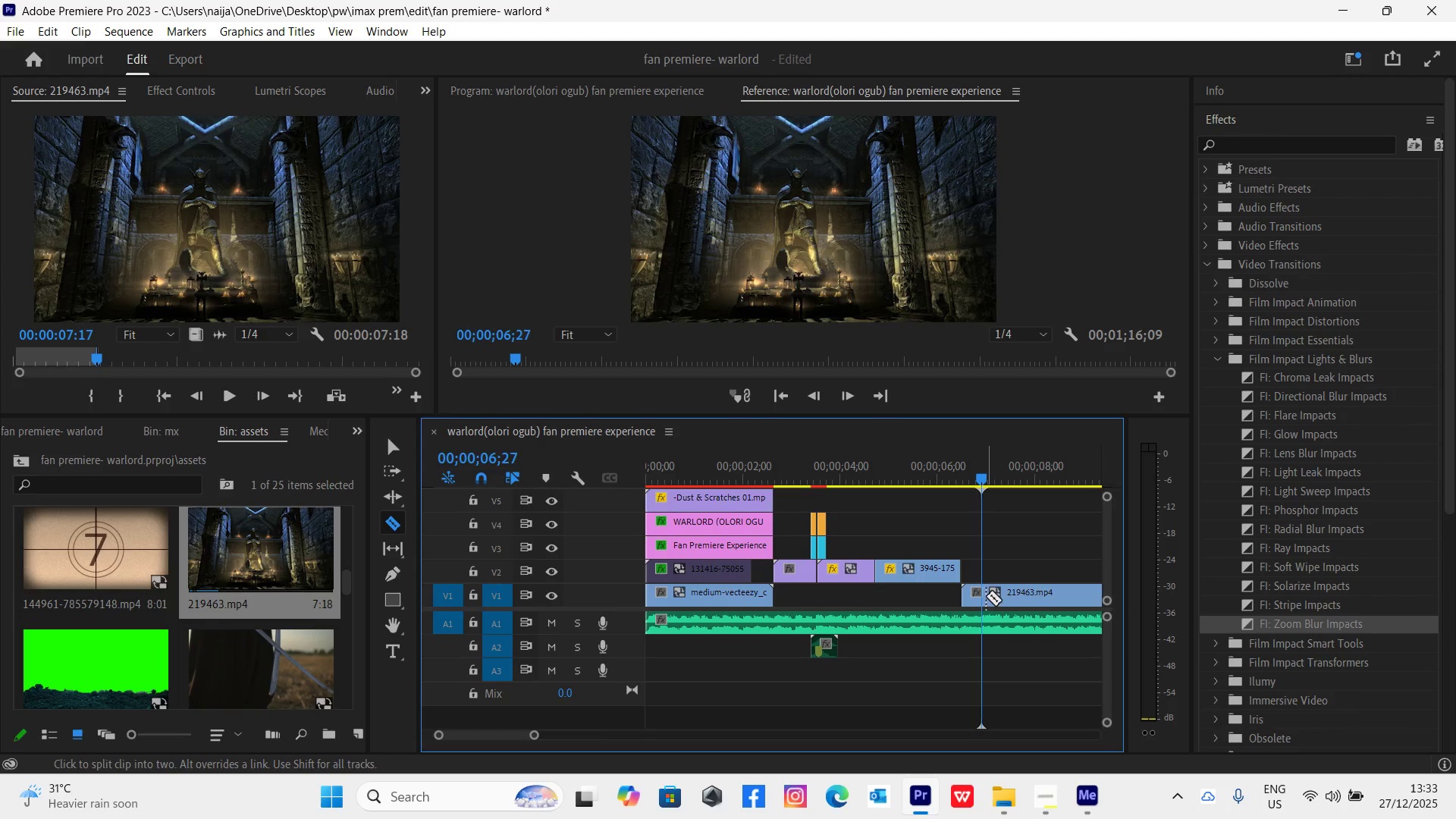 
left_click([984, 595])
 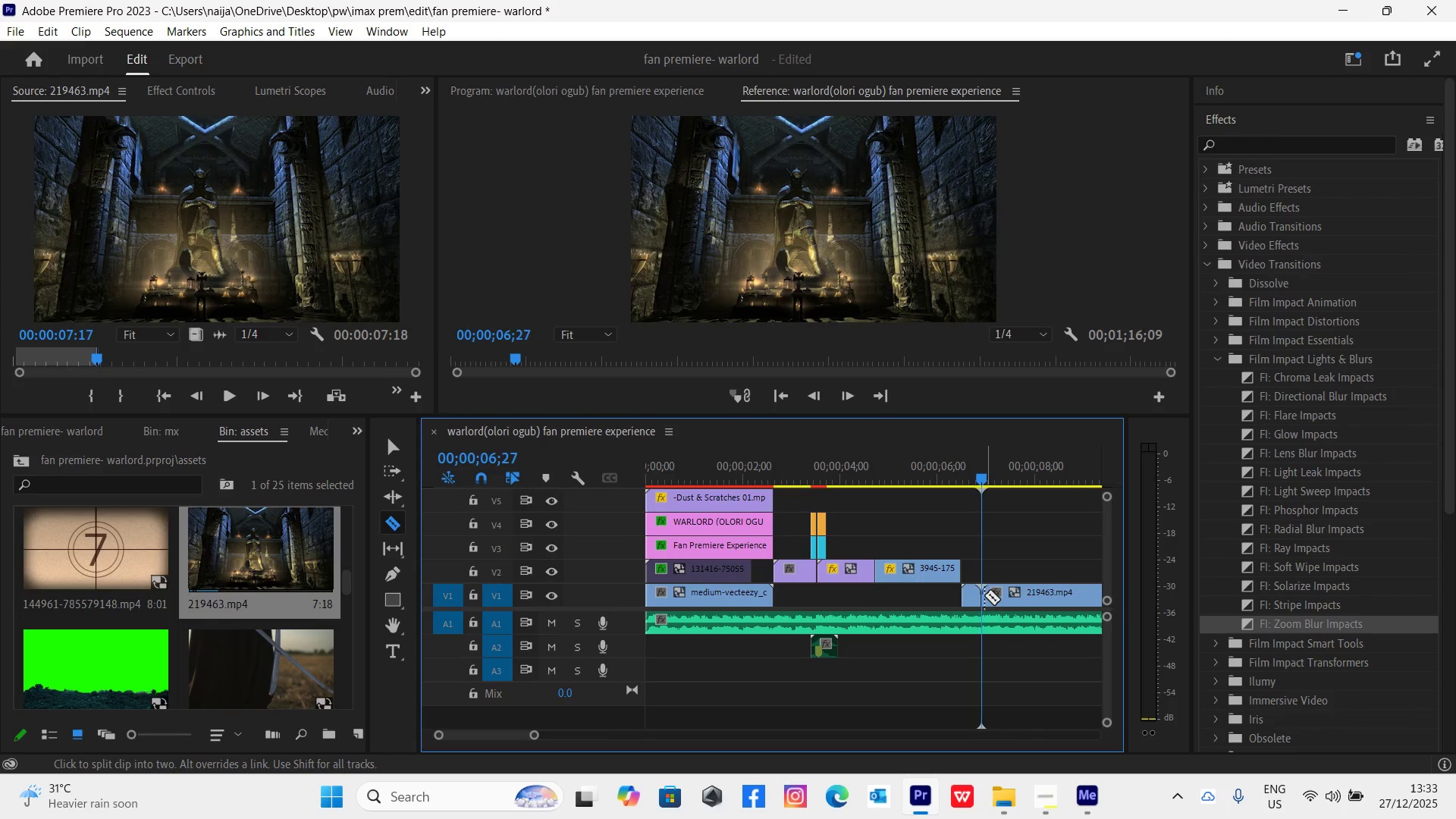 
key(V)
 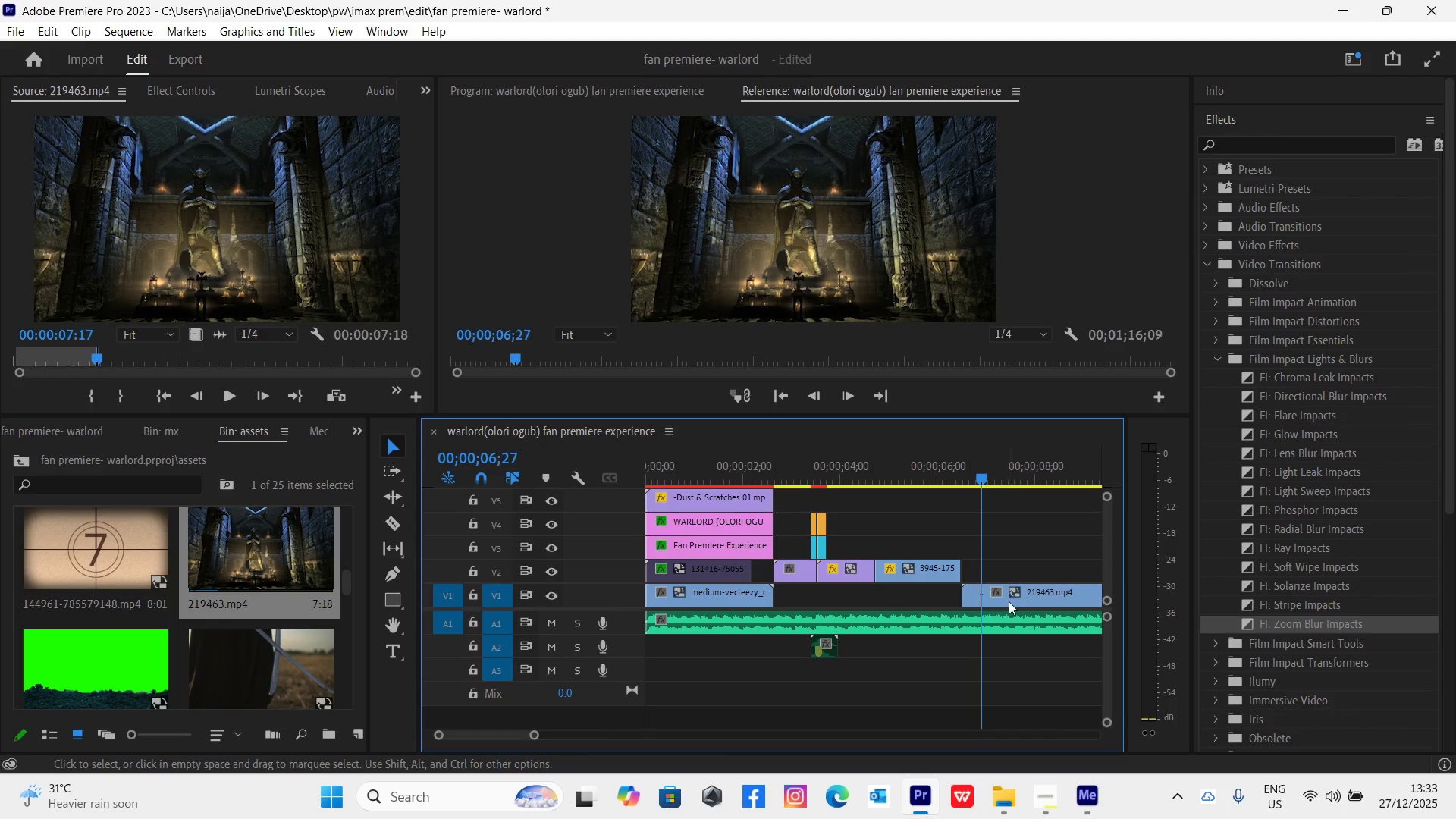 
left_click([1012, 601])
 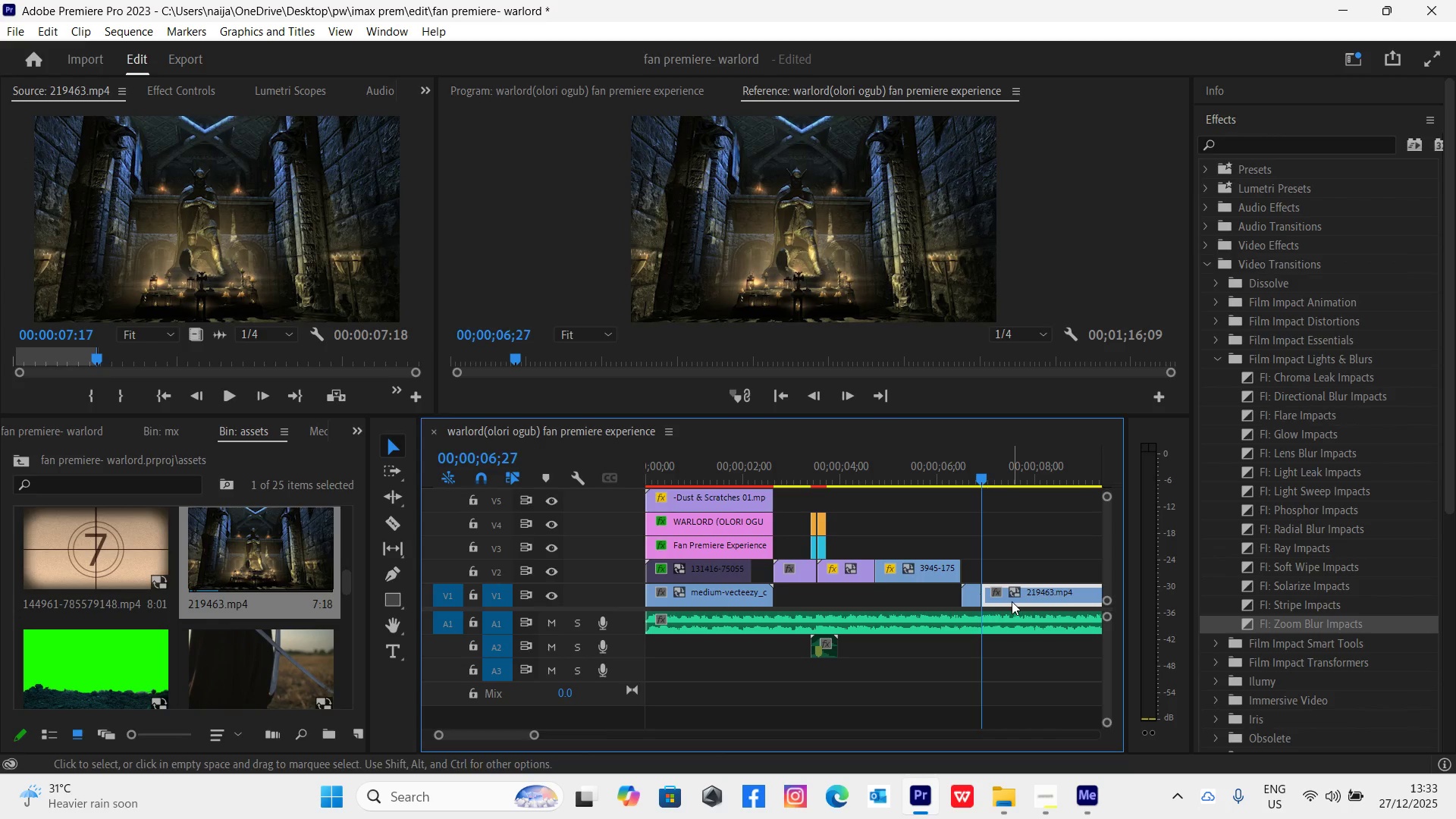 
key(Delete)
 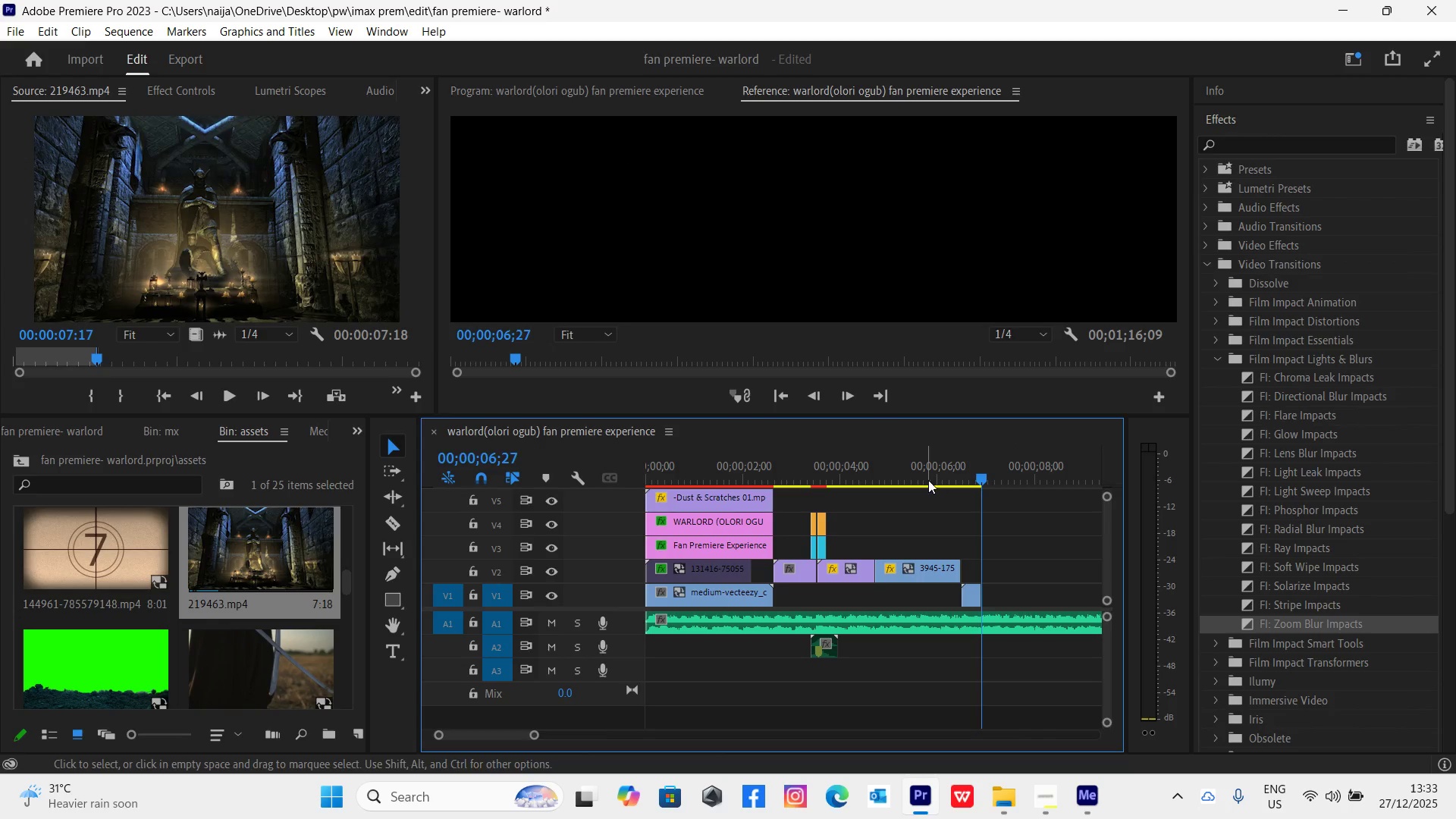 
key(Space)
 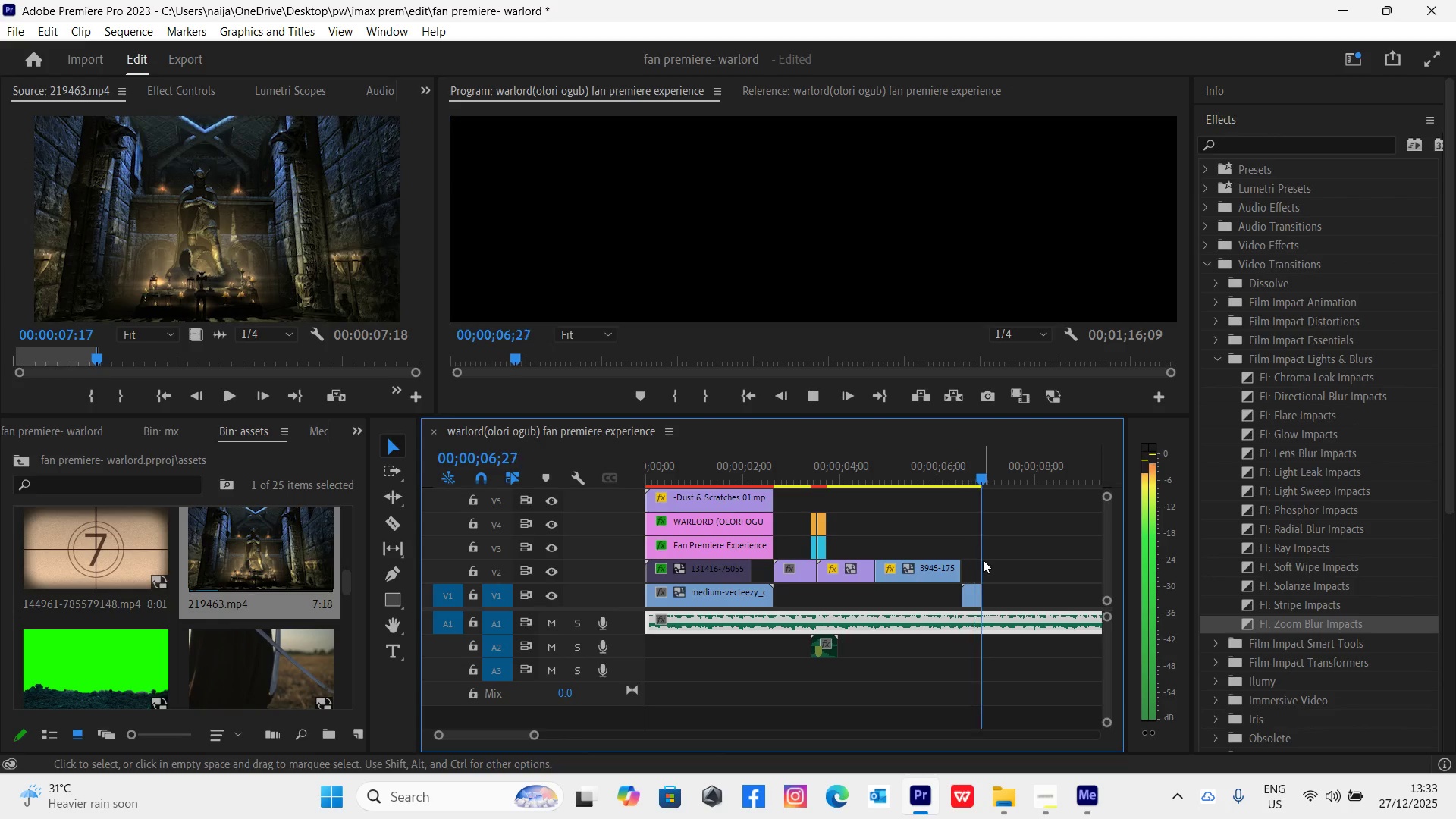 
key(Space)
 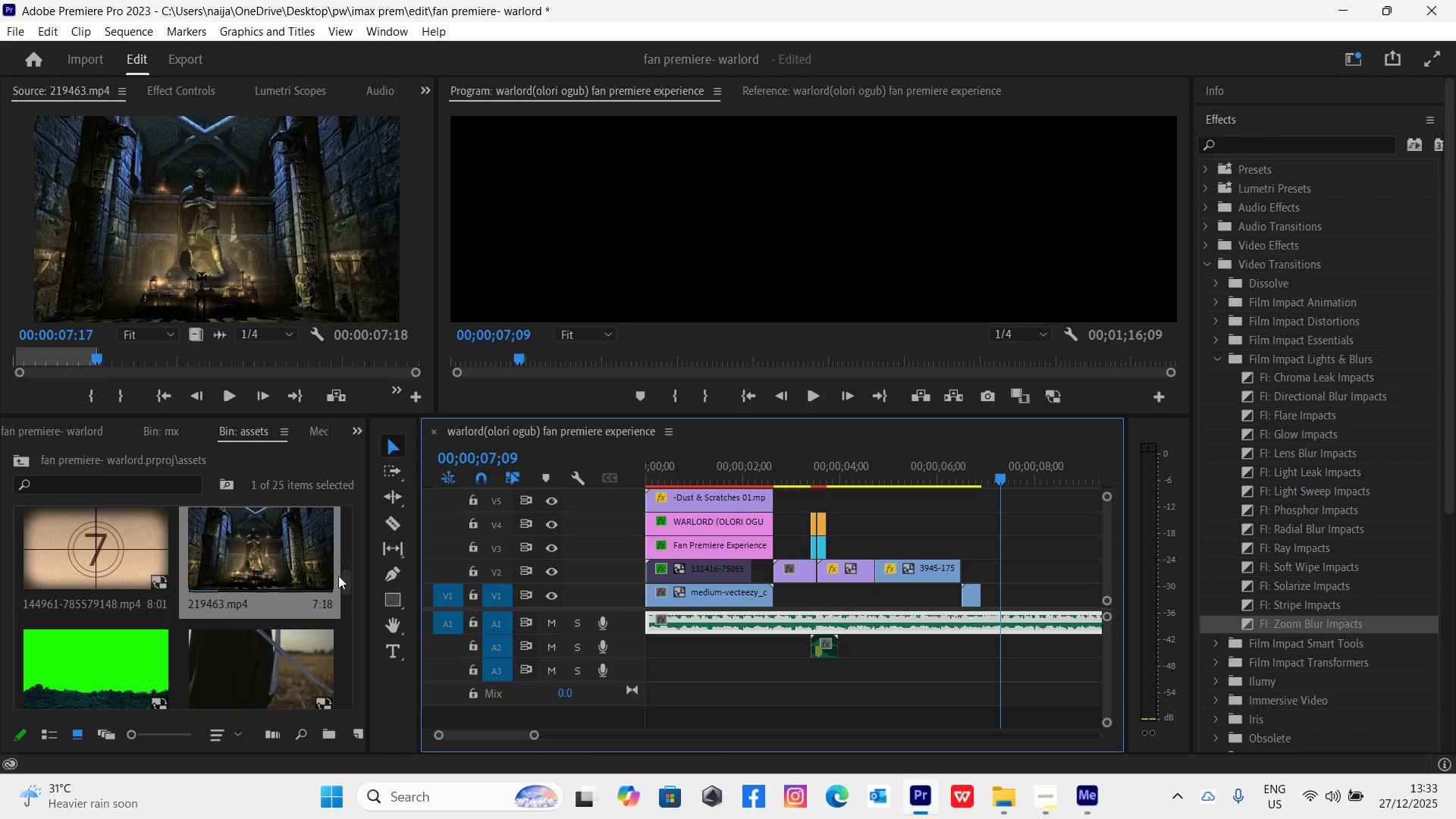 
left_click_drag(start_coordinate=[344, 576], to_coordinate=[353, 682])
 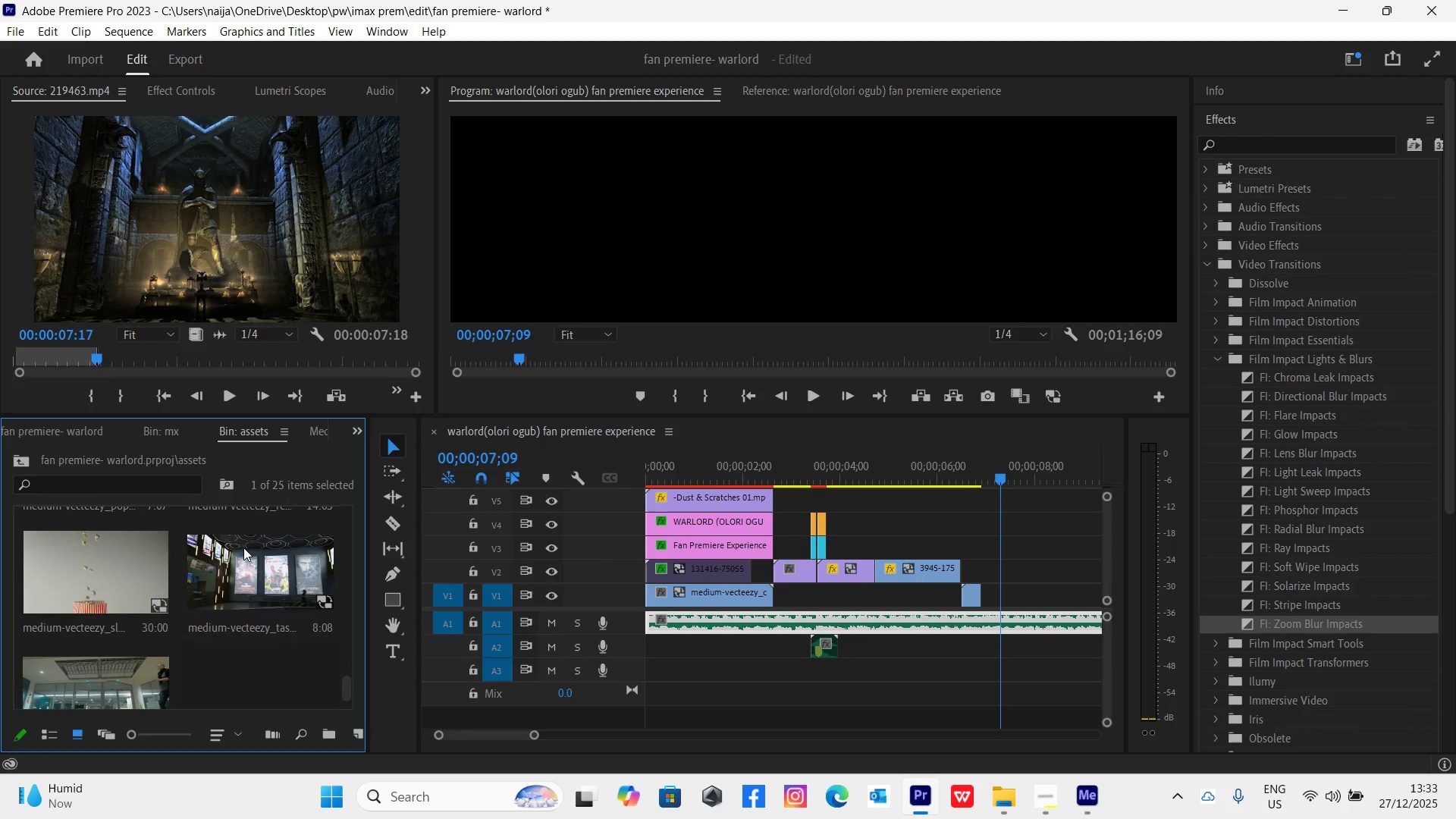 
double_click([243, 548])
 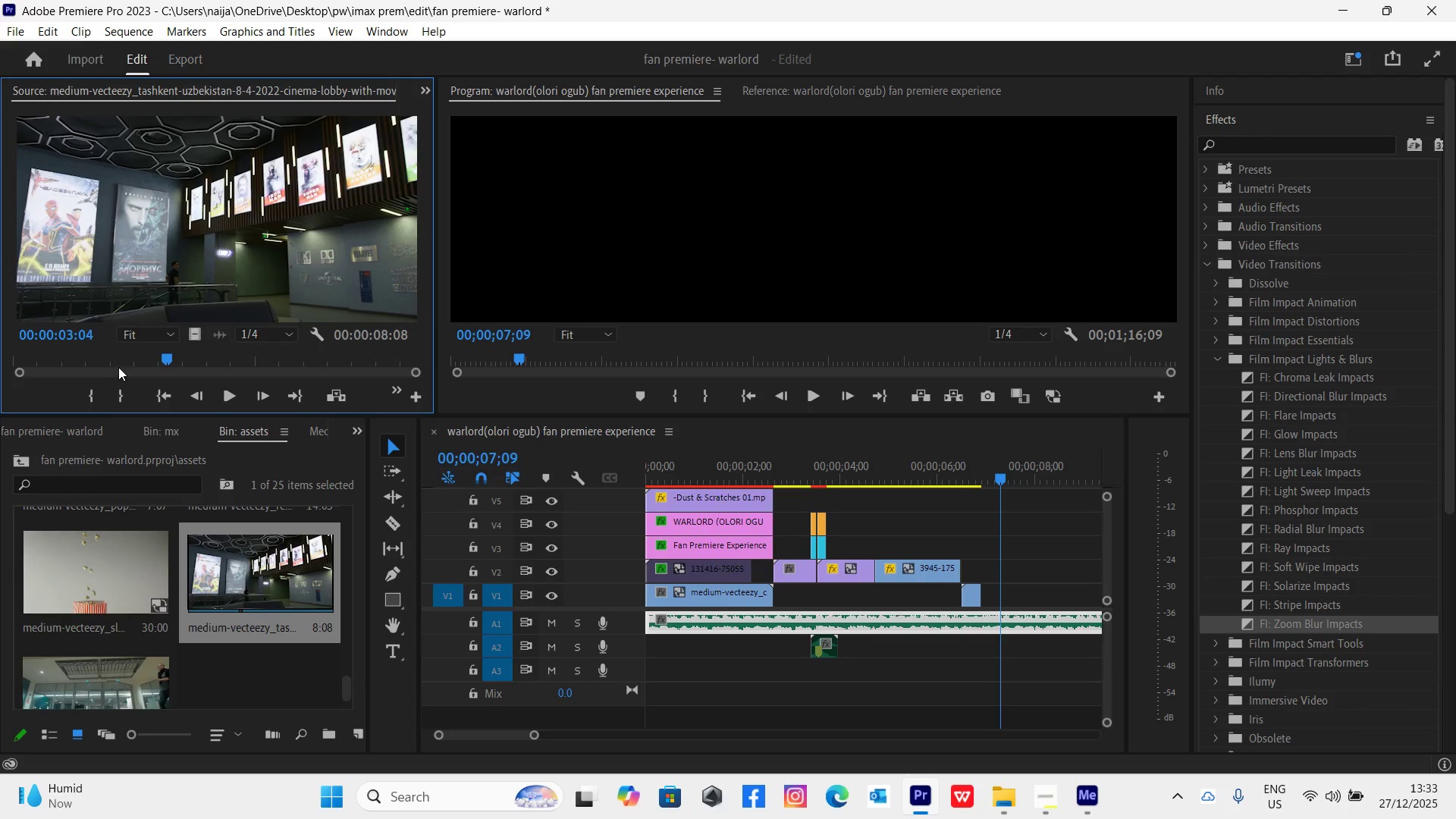 
left_click_drag(start_coordinate=[115, 358], to_coordinate=[125, 412])
 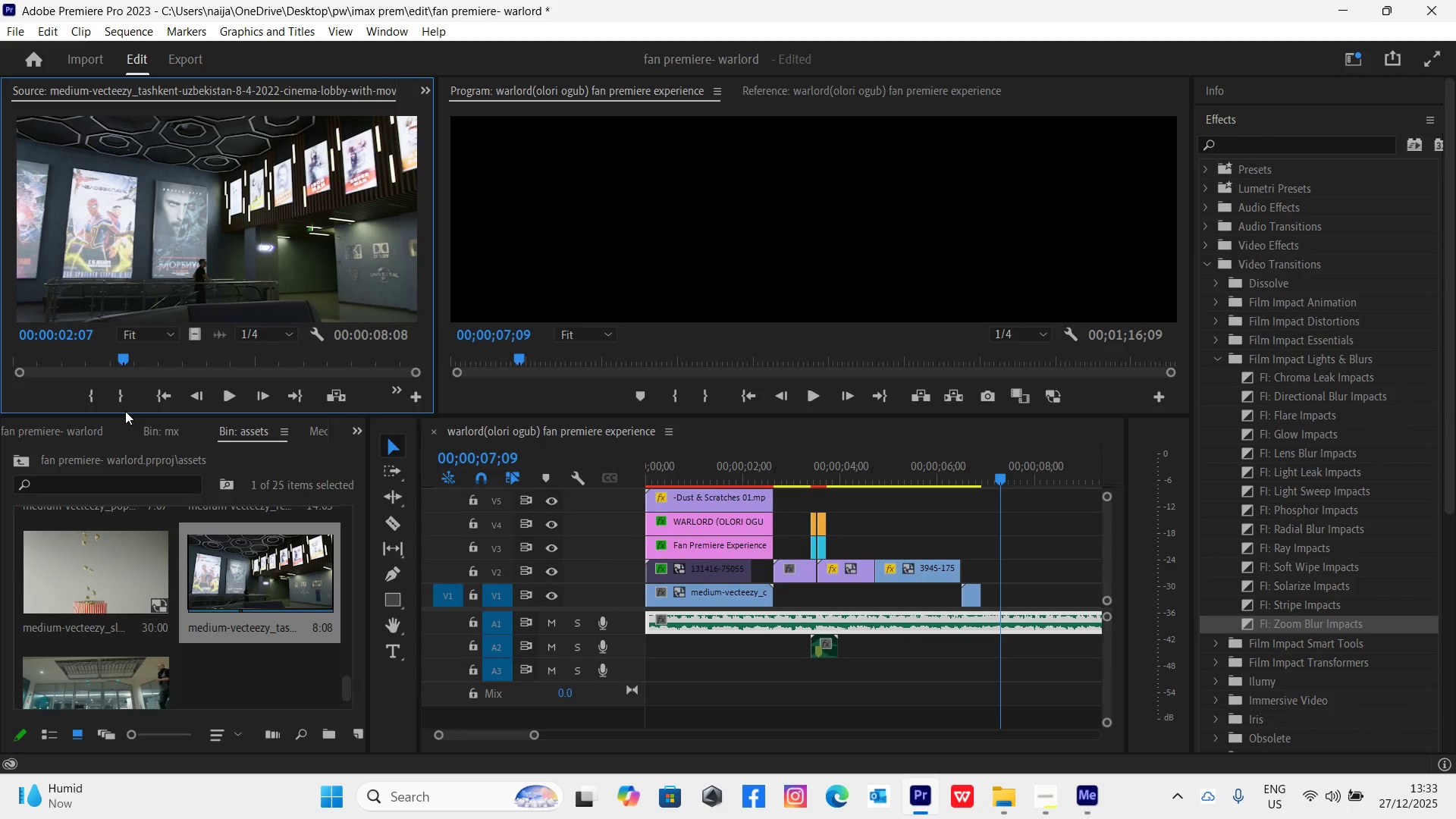 
key(I)
 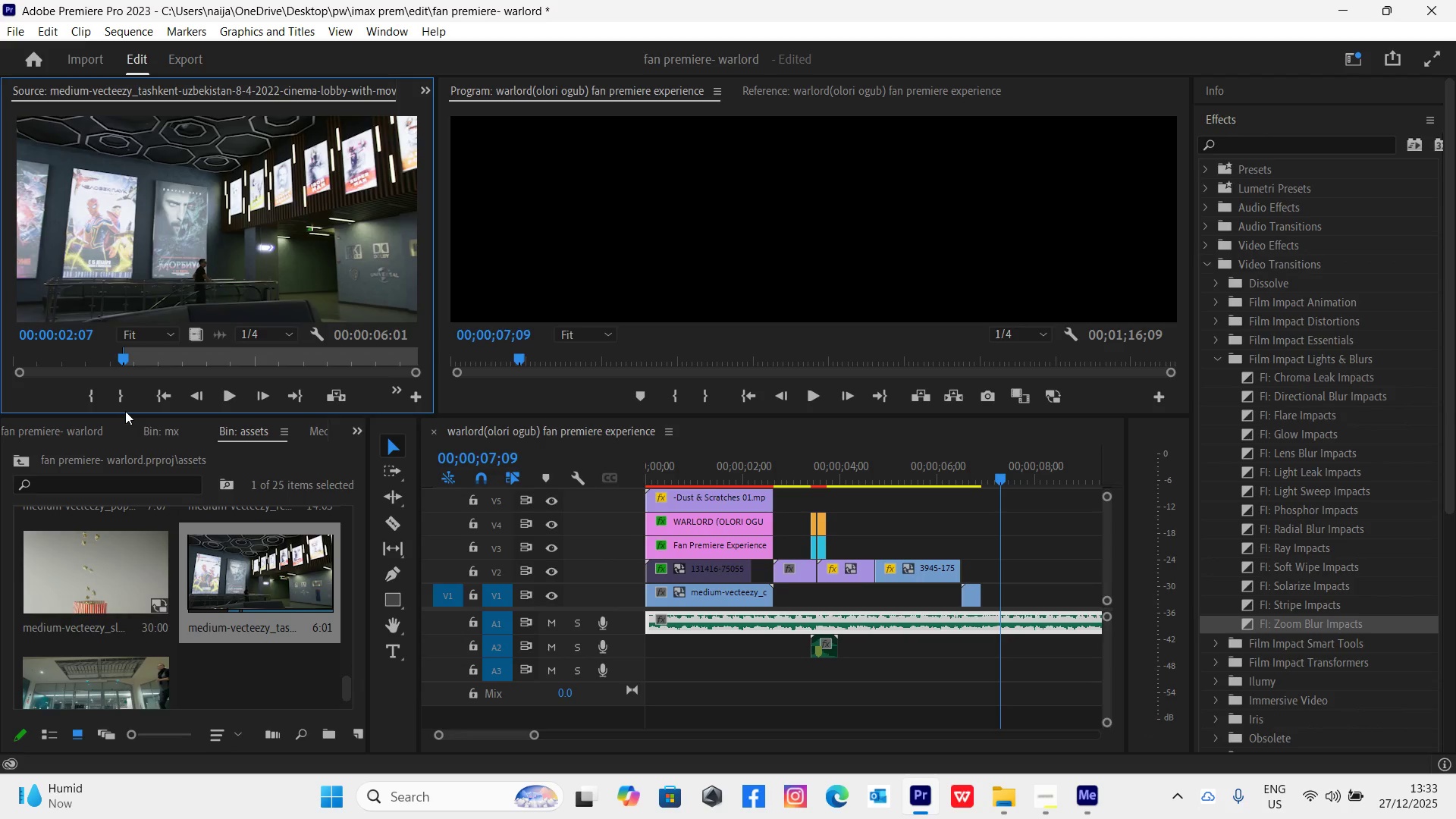 
key(Space)
 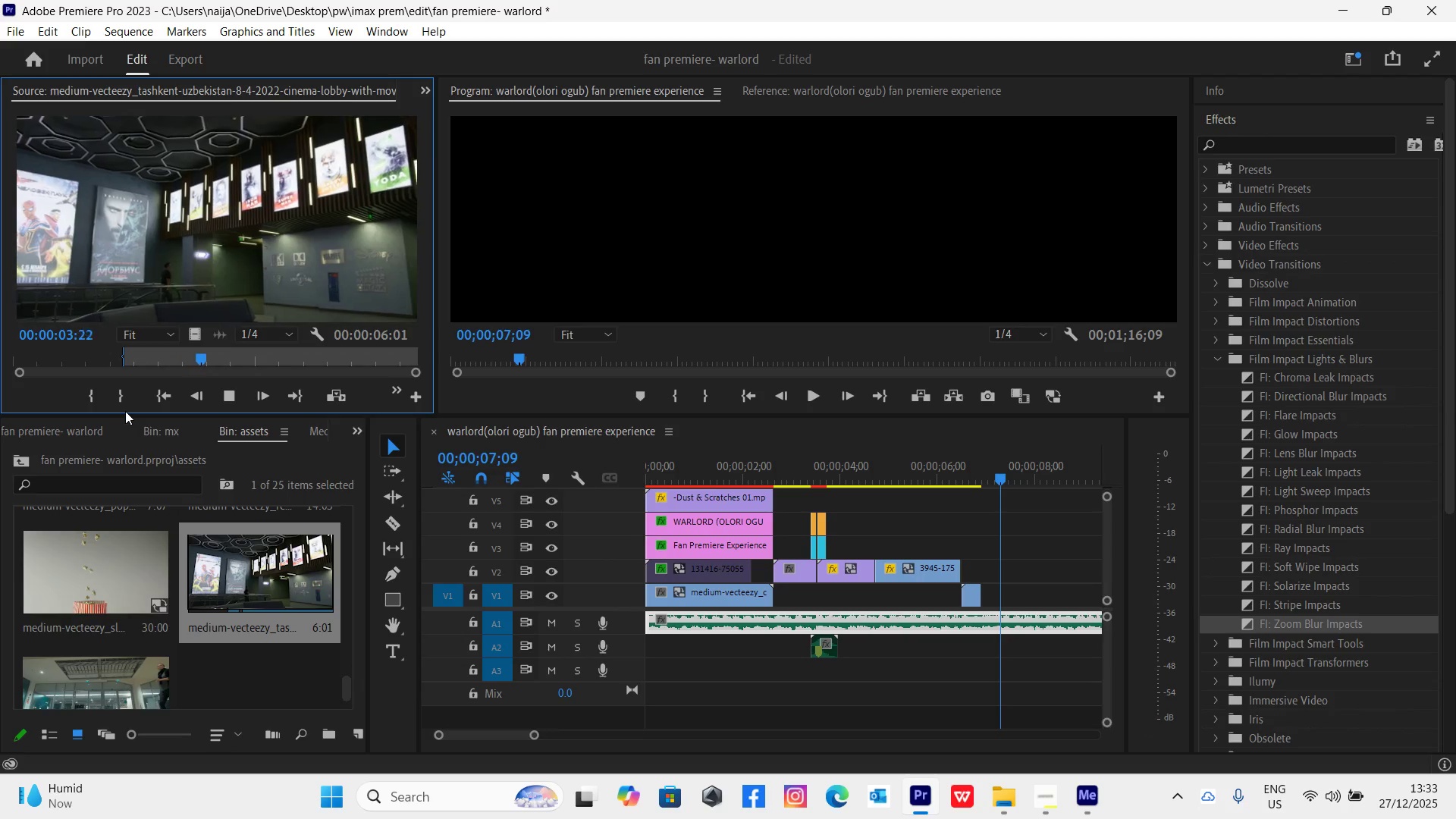 
key(Space)
 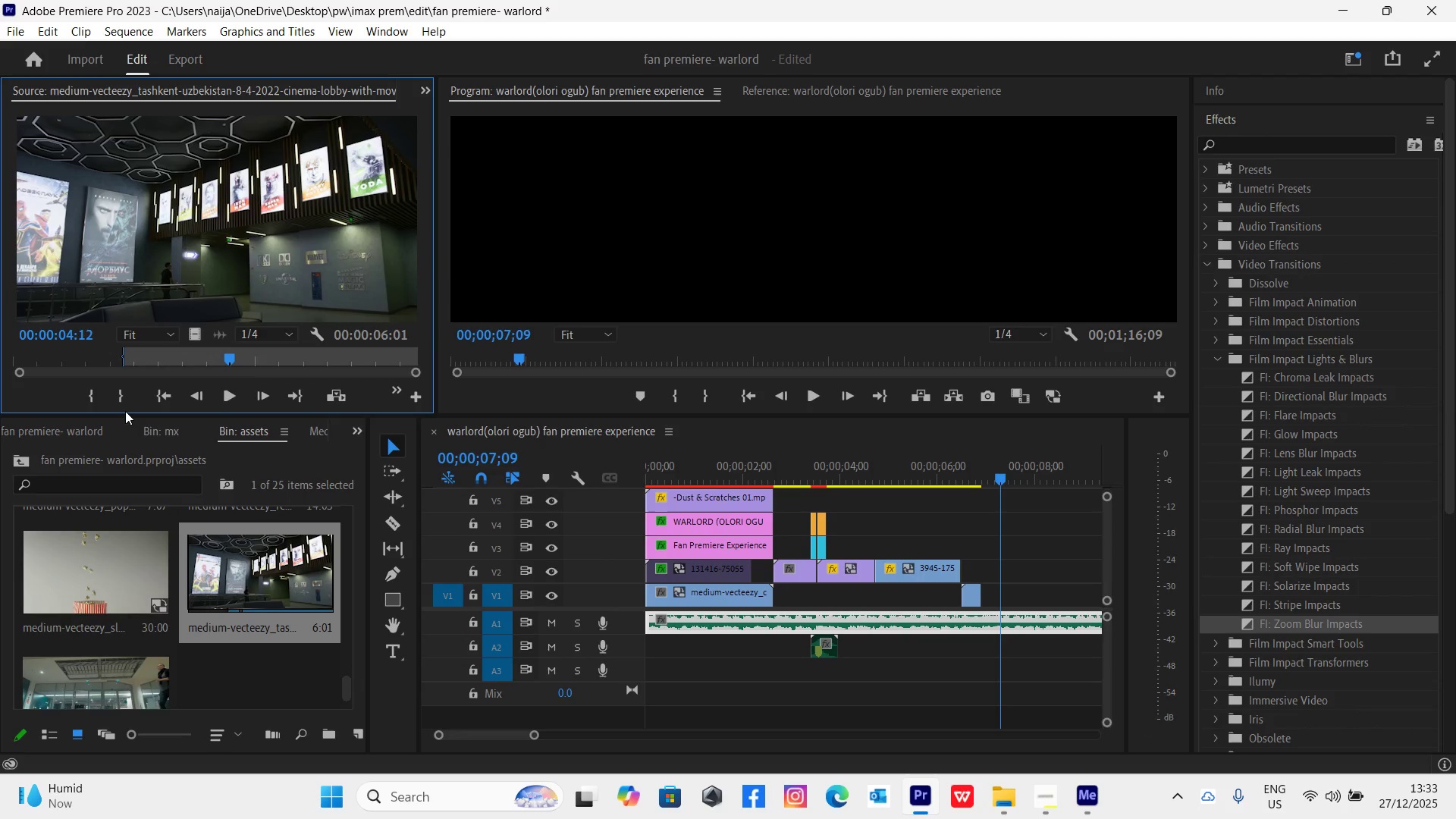 
key(O)
 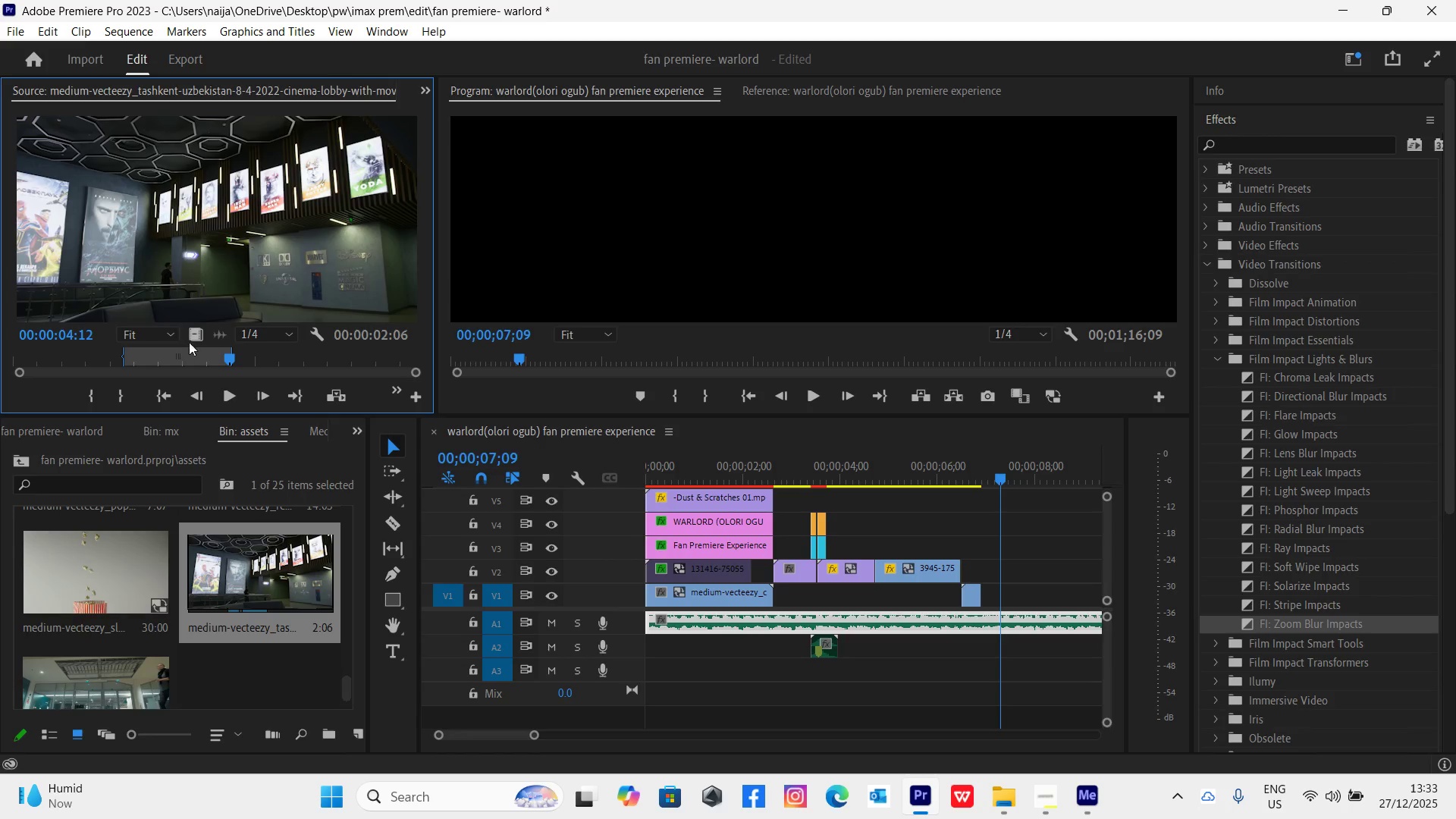 
left_click_drag(start_coordinate=[193, 337], to_coordinate=[977, 579])
 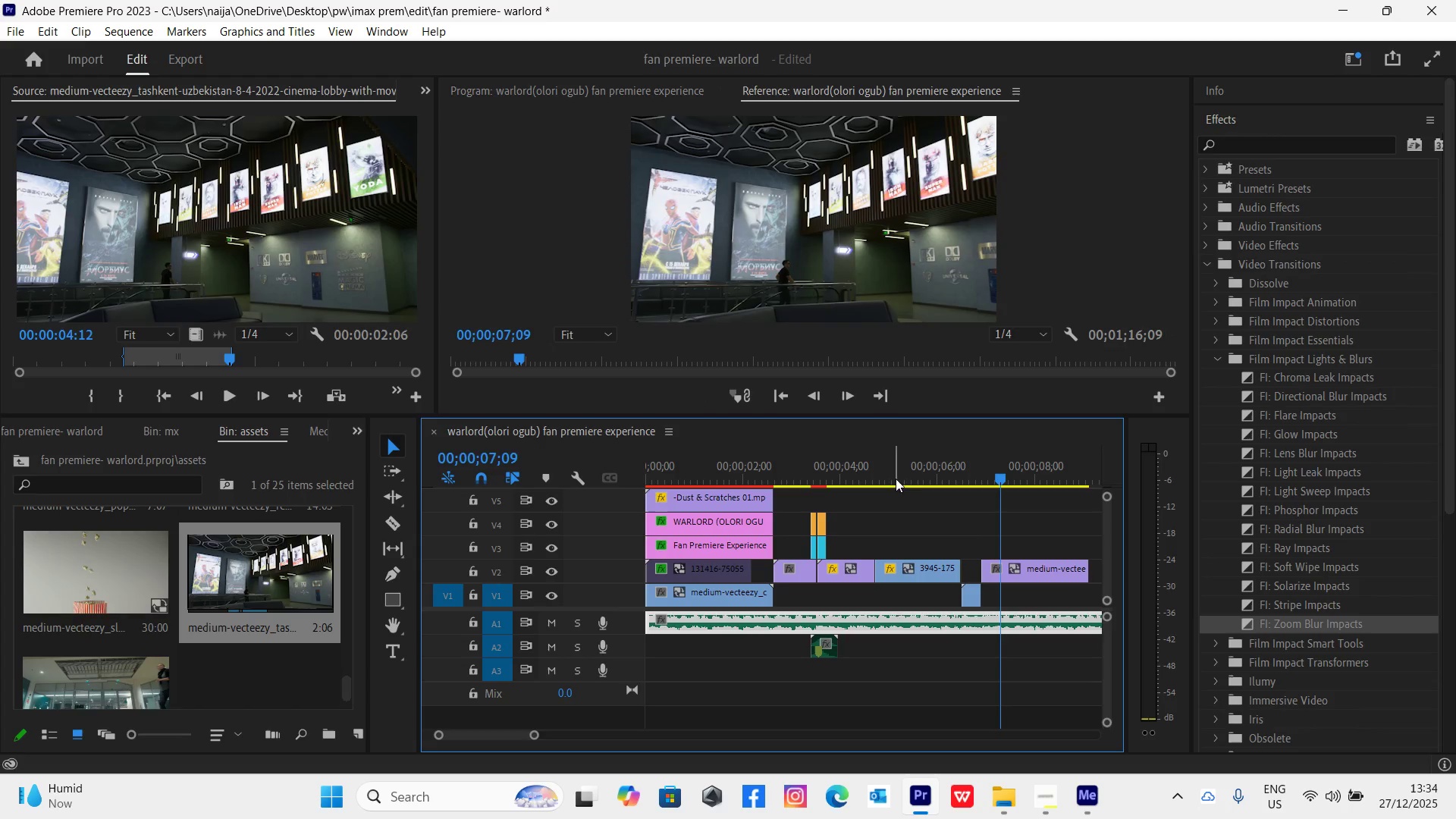 
left_click([909, 482])
 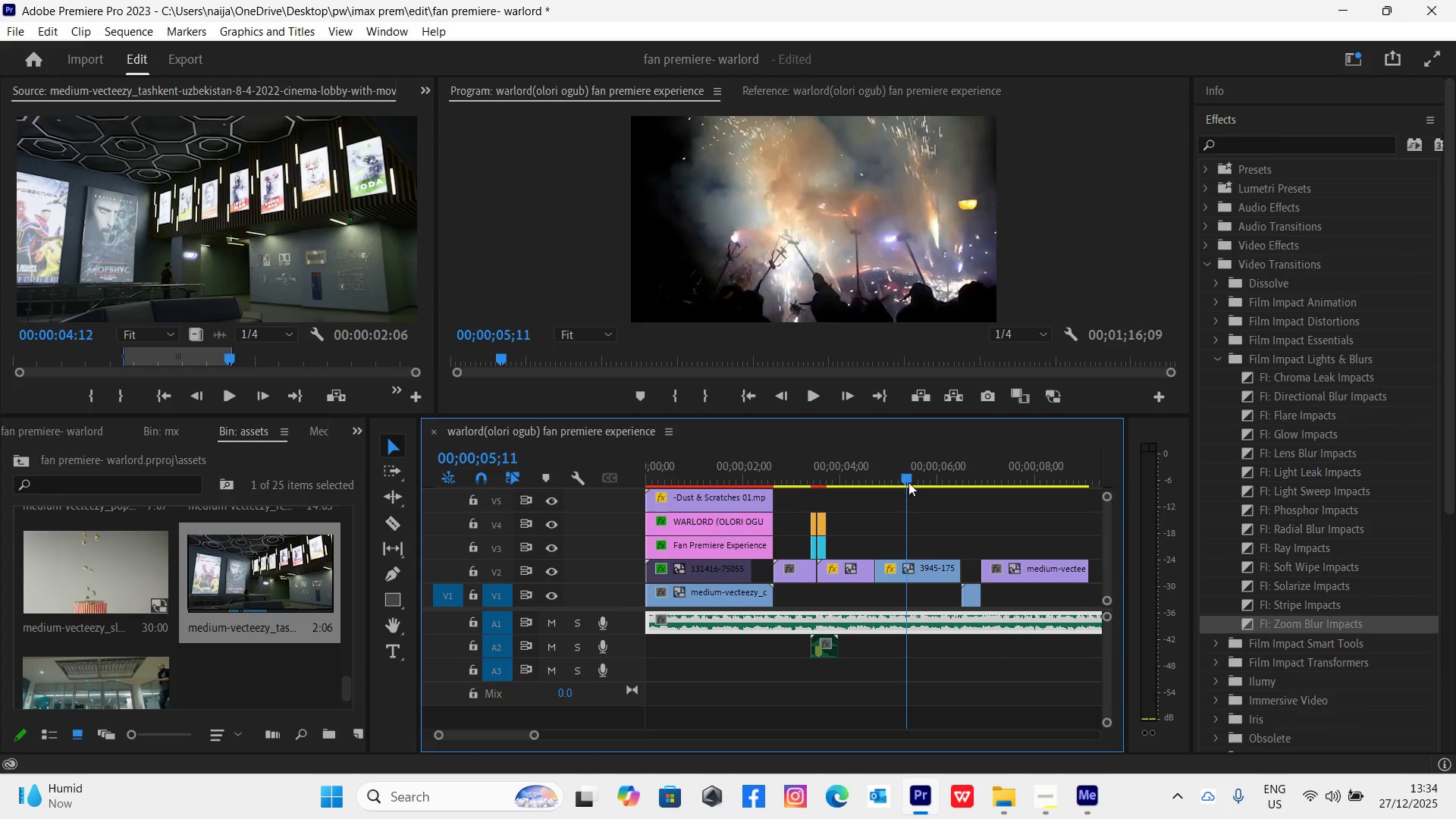 
key(Space)
 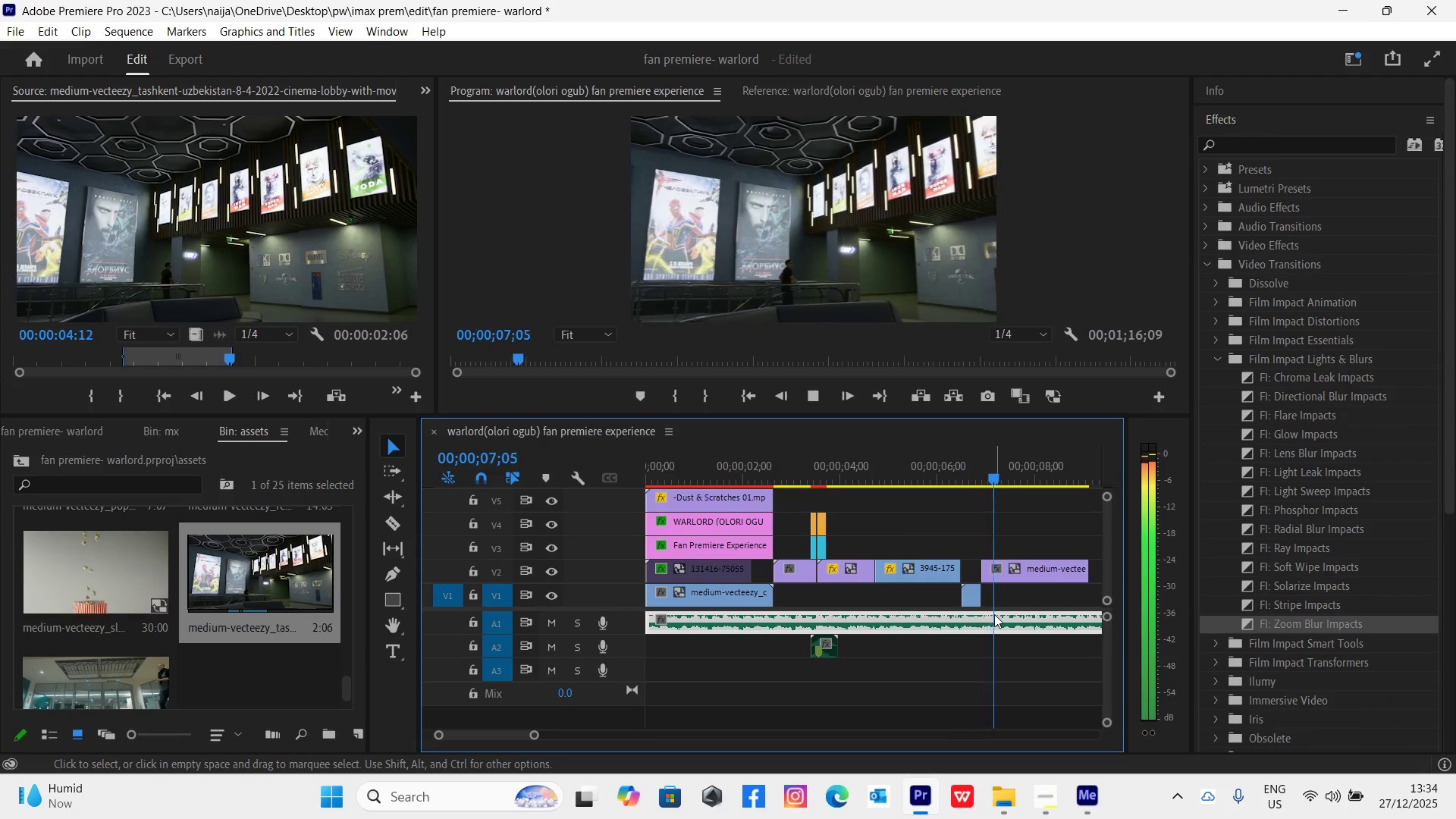 
left_click([937, 471])
 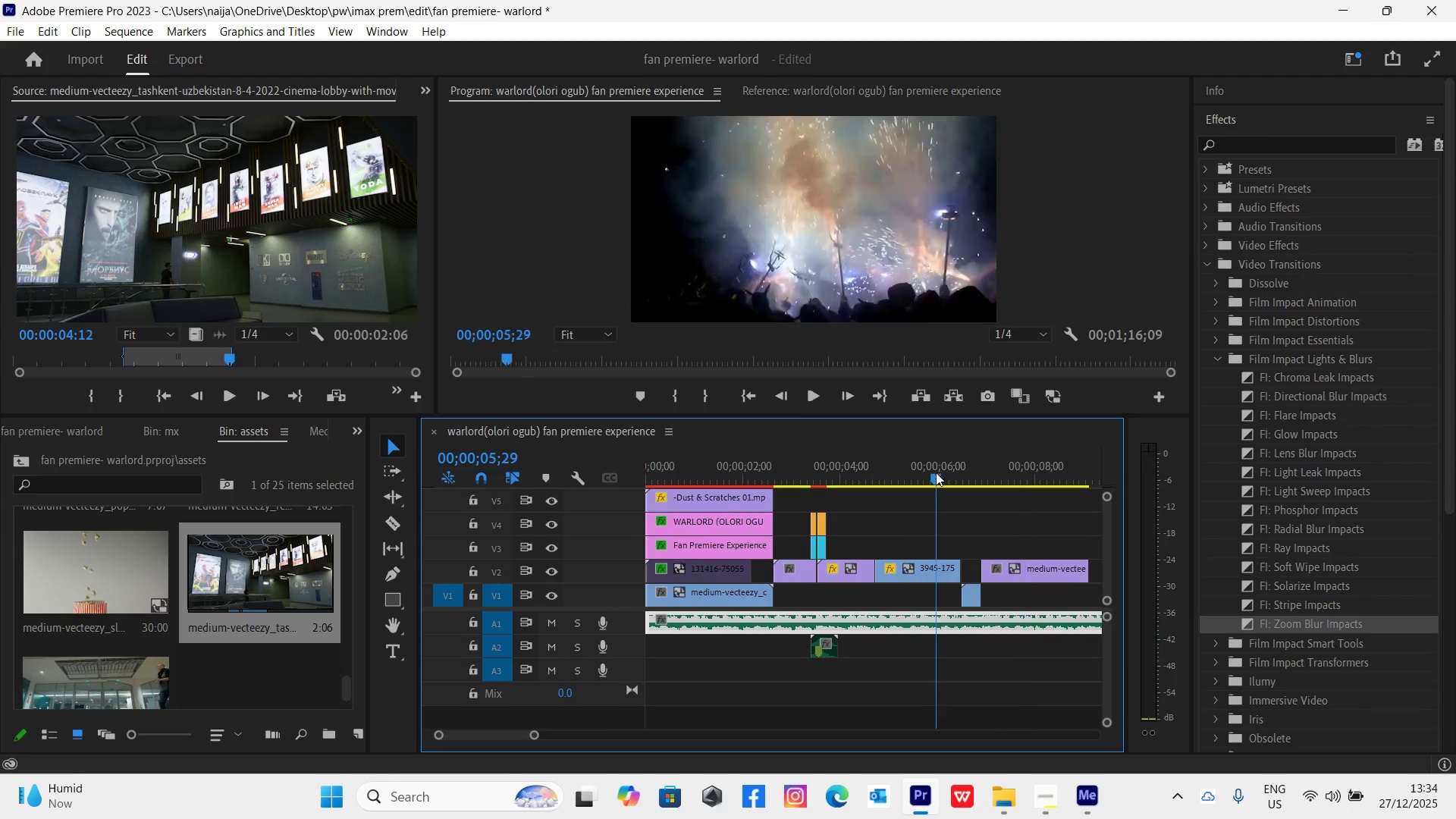 
key(Space)
 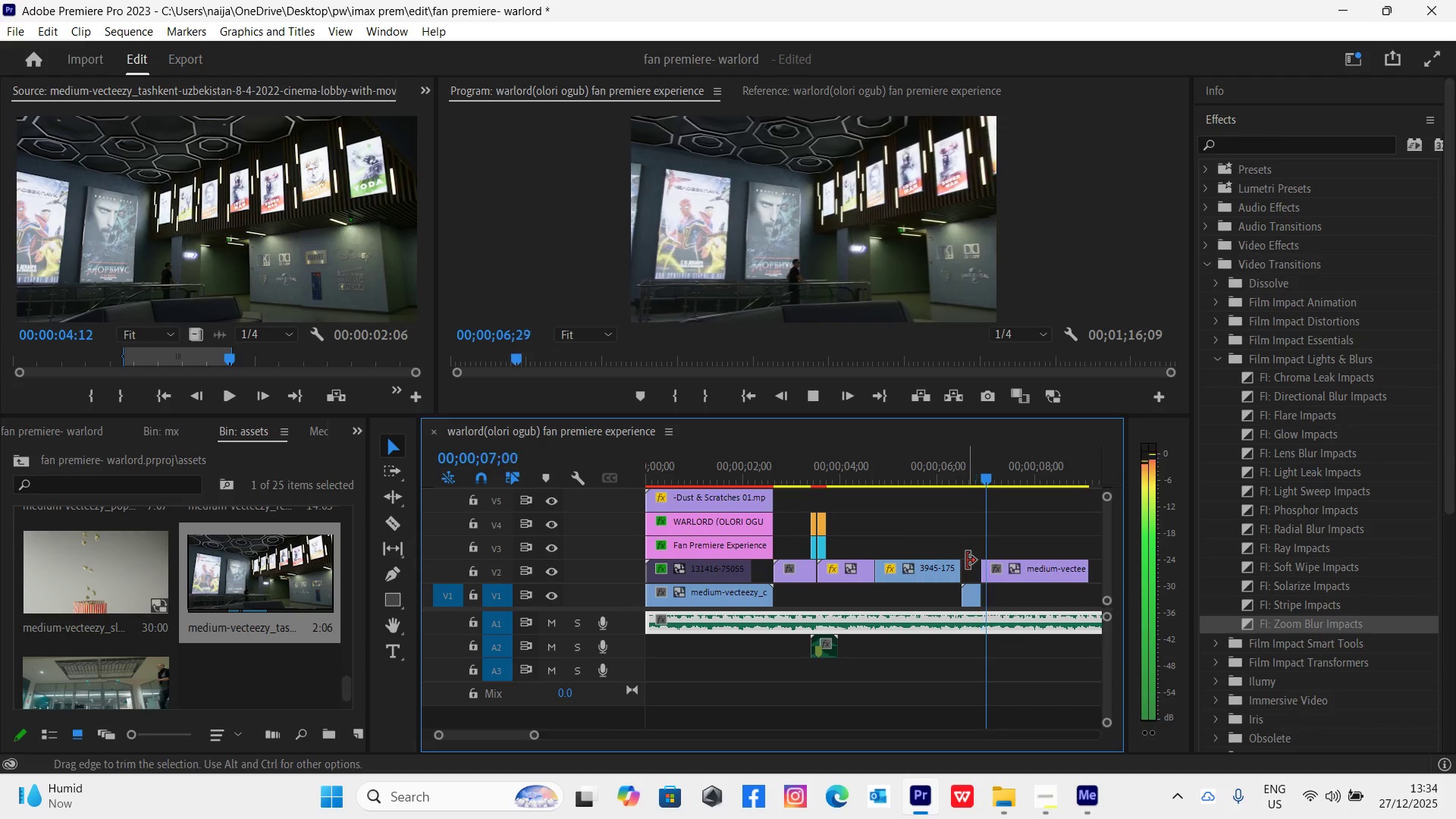 
key(Space)
 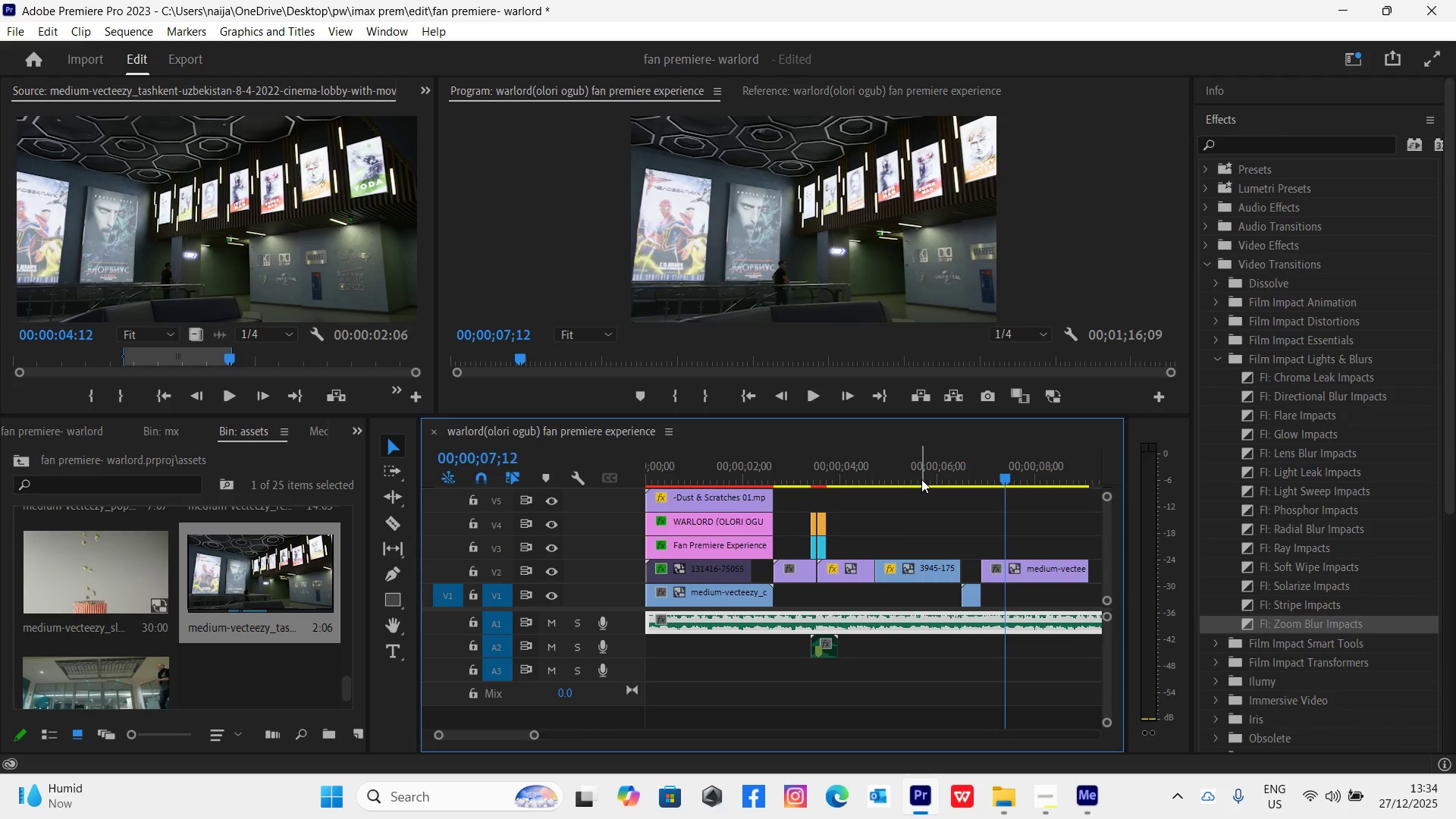 
left_click([921, 479])
 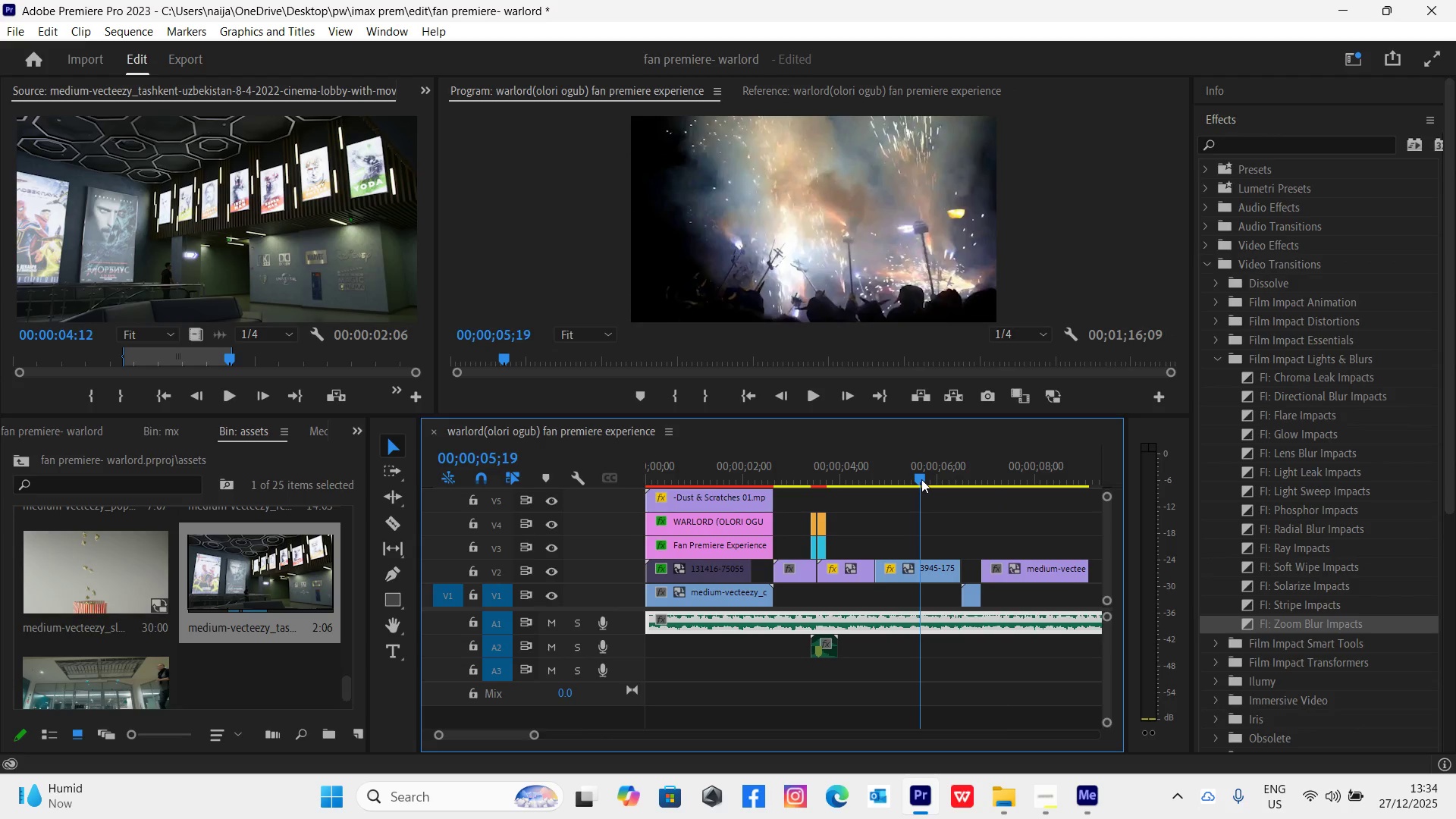 
key(Equal)
 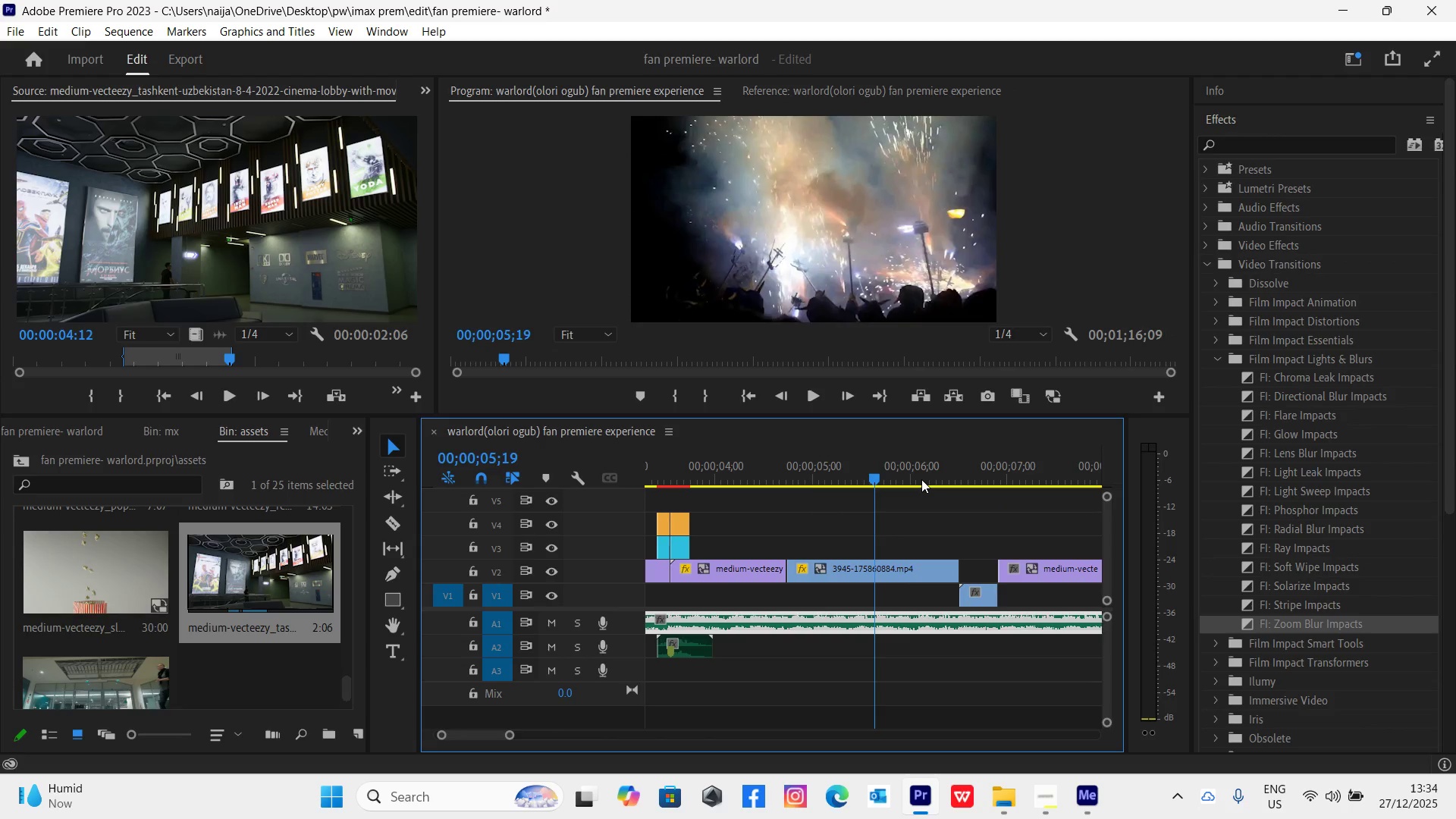 
key(Space)
 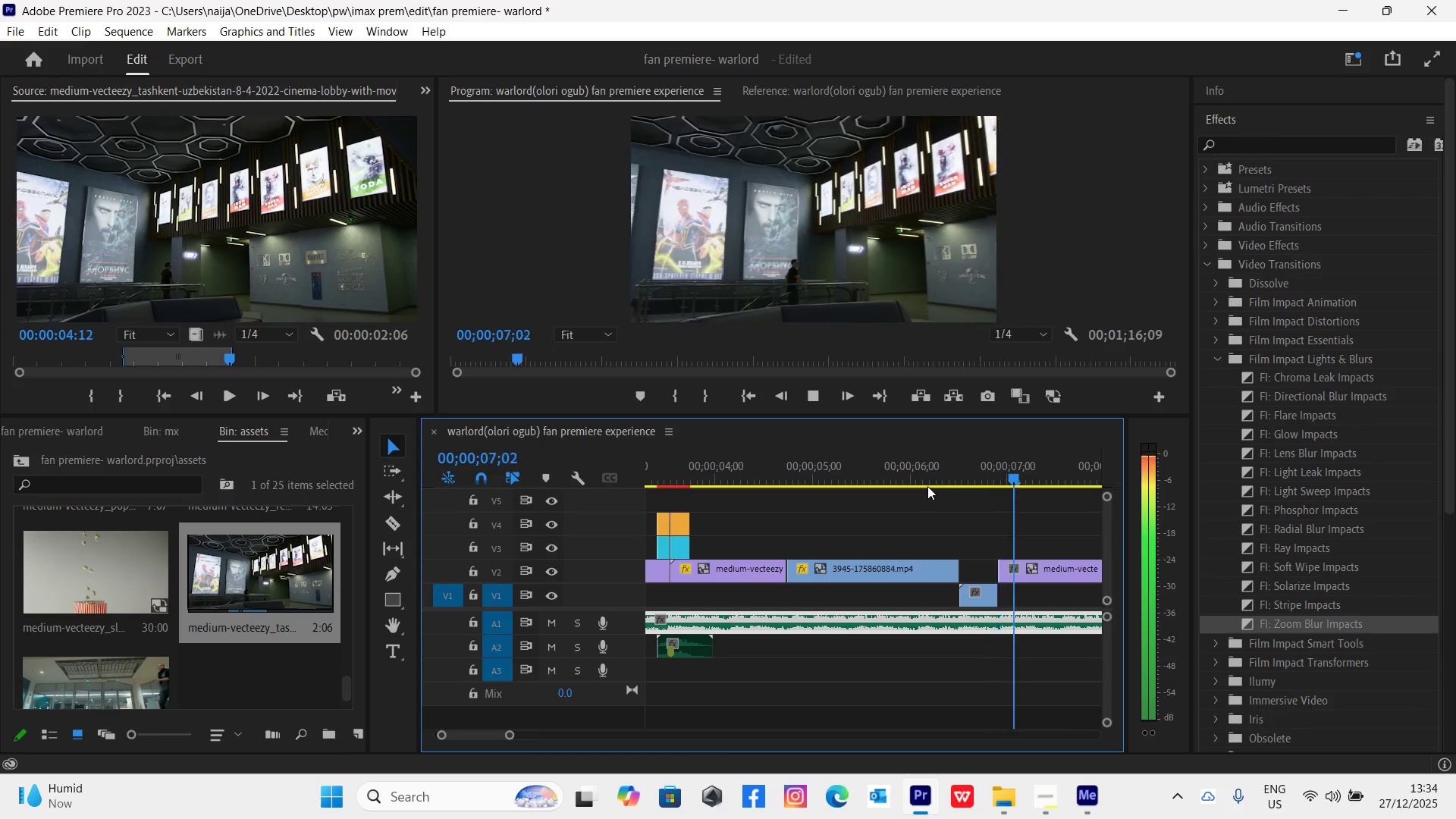 
left_click([922, 482])
 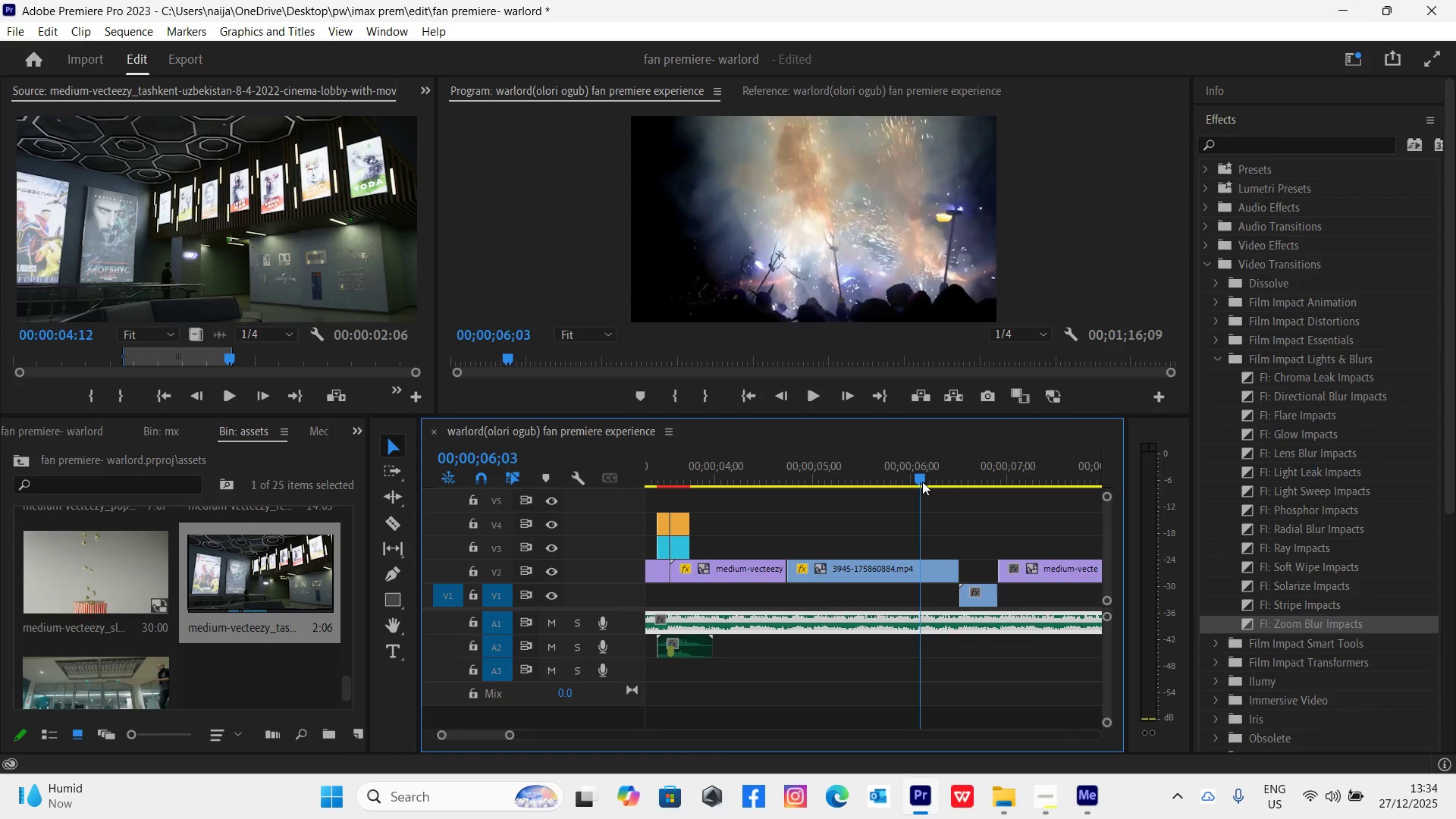 
key(Space)
 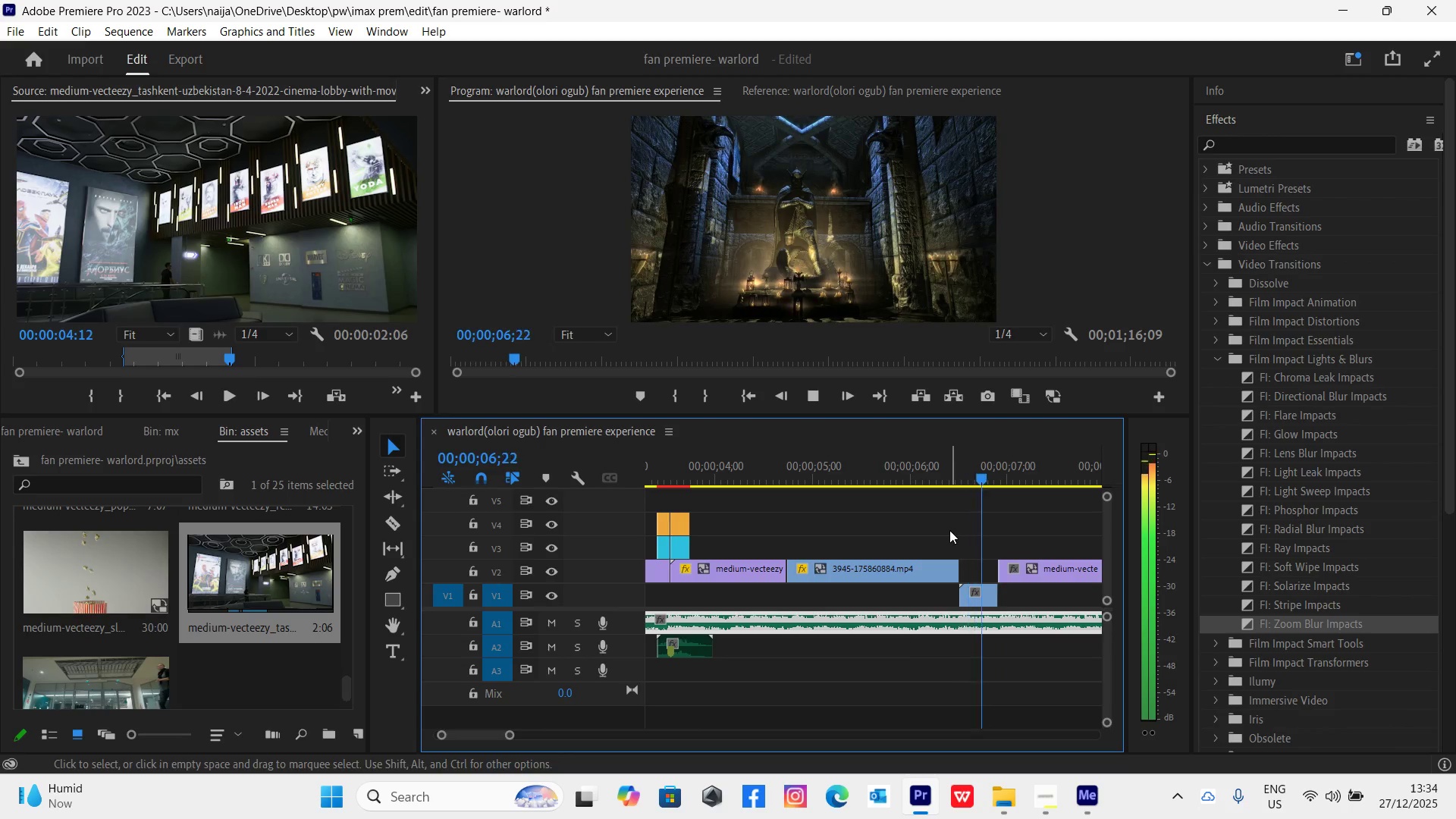 
key(Space)
 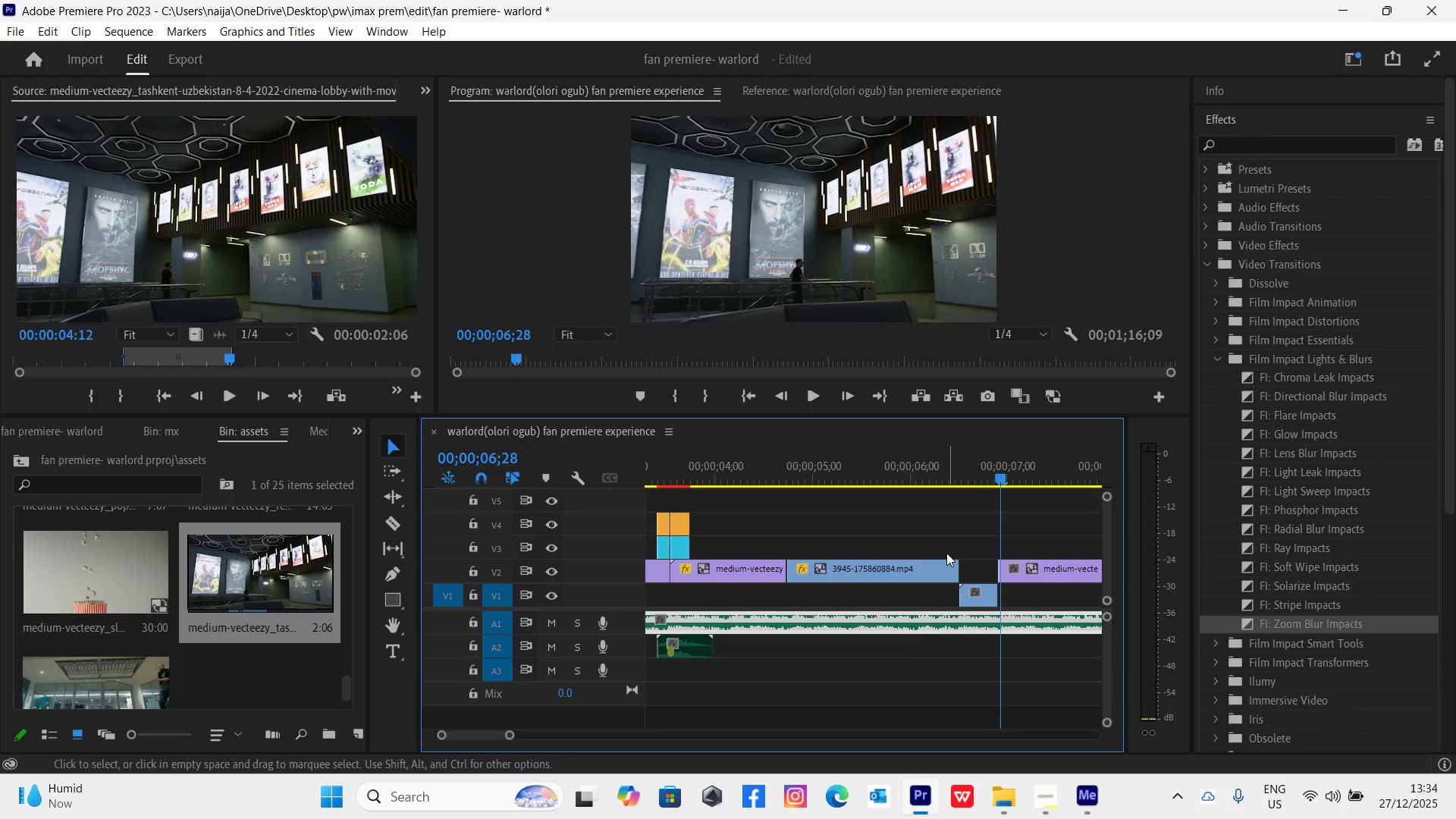 
key(Equal)
 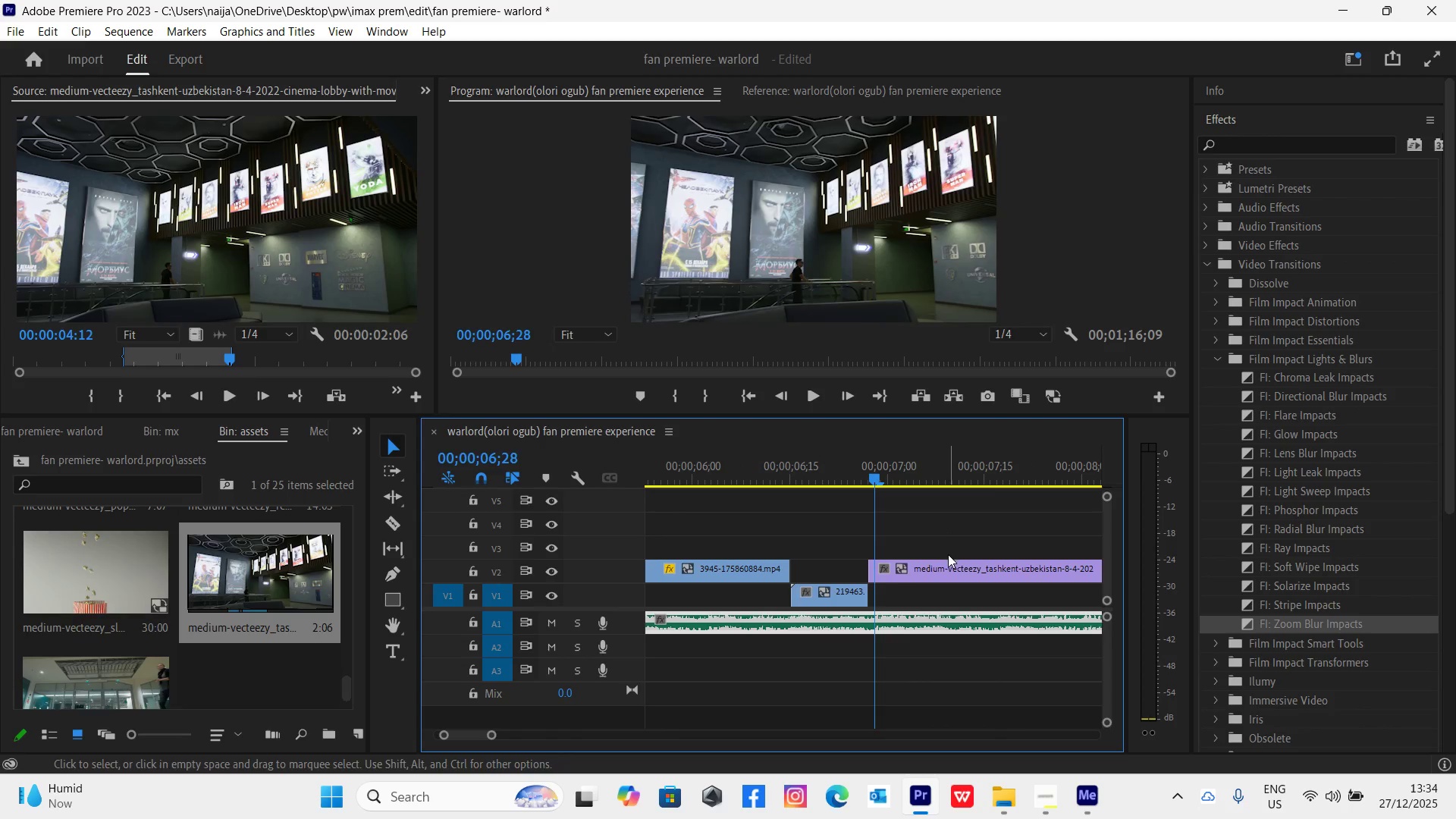 
key(Equal)
 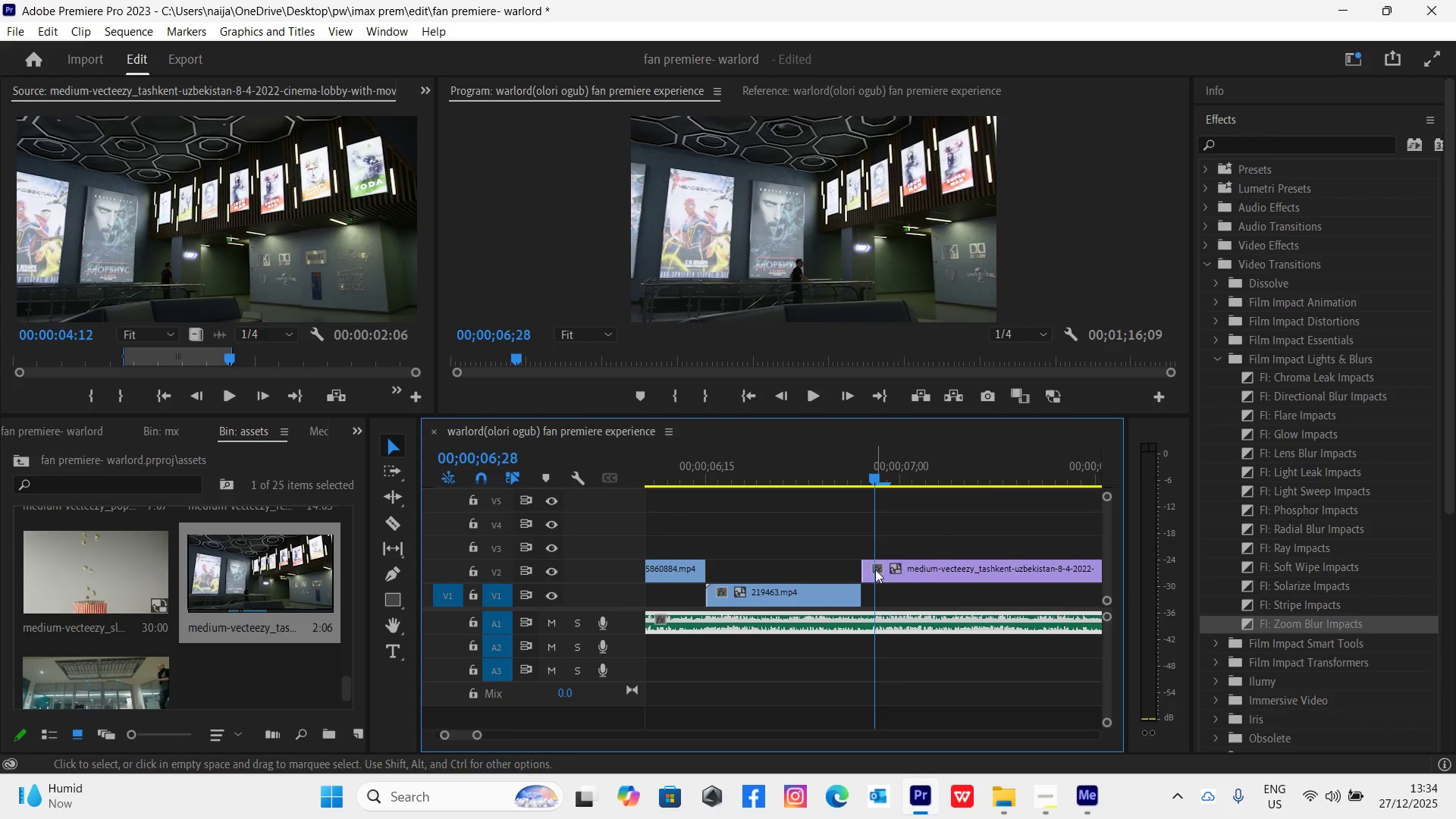 
left_click_drag(start_coordinate=[886, 567], to_coordinate=[897, 570])
 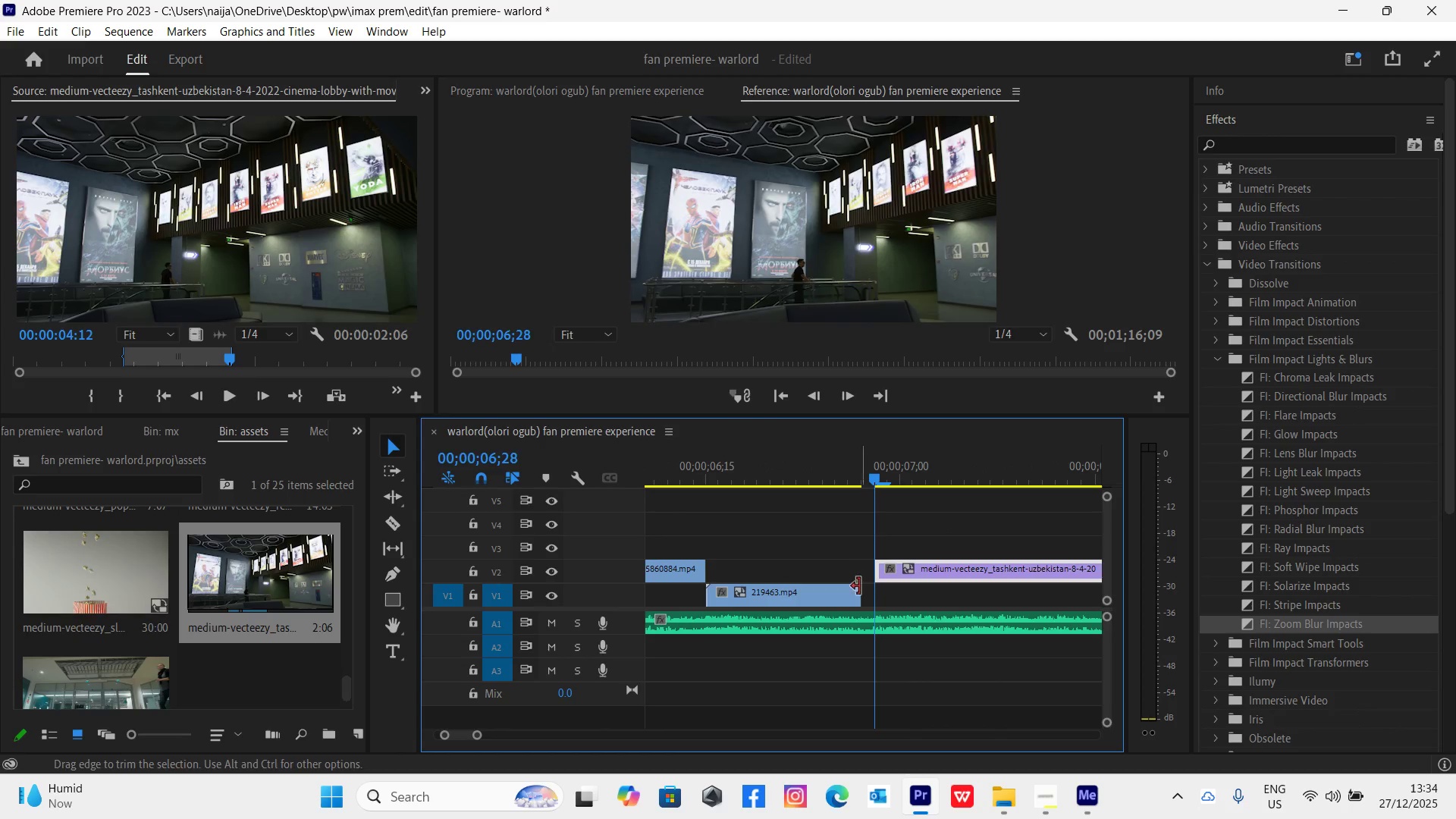 
left_click_drag(start_coordinate=[857, 591], to_coordinate=[872, 601])
 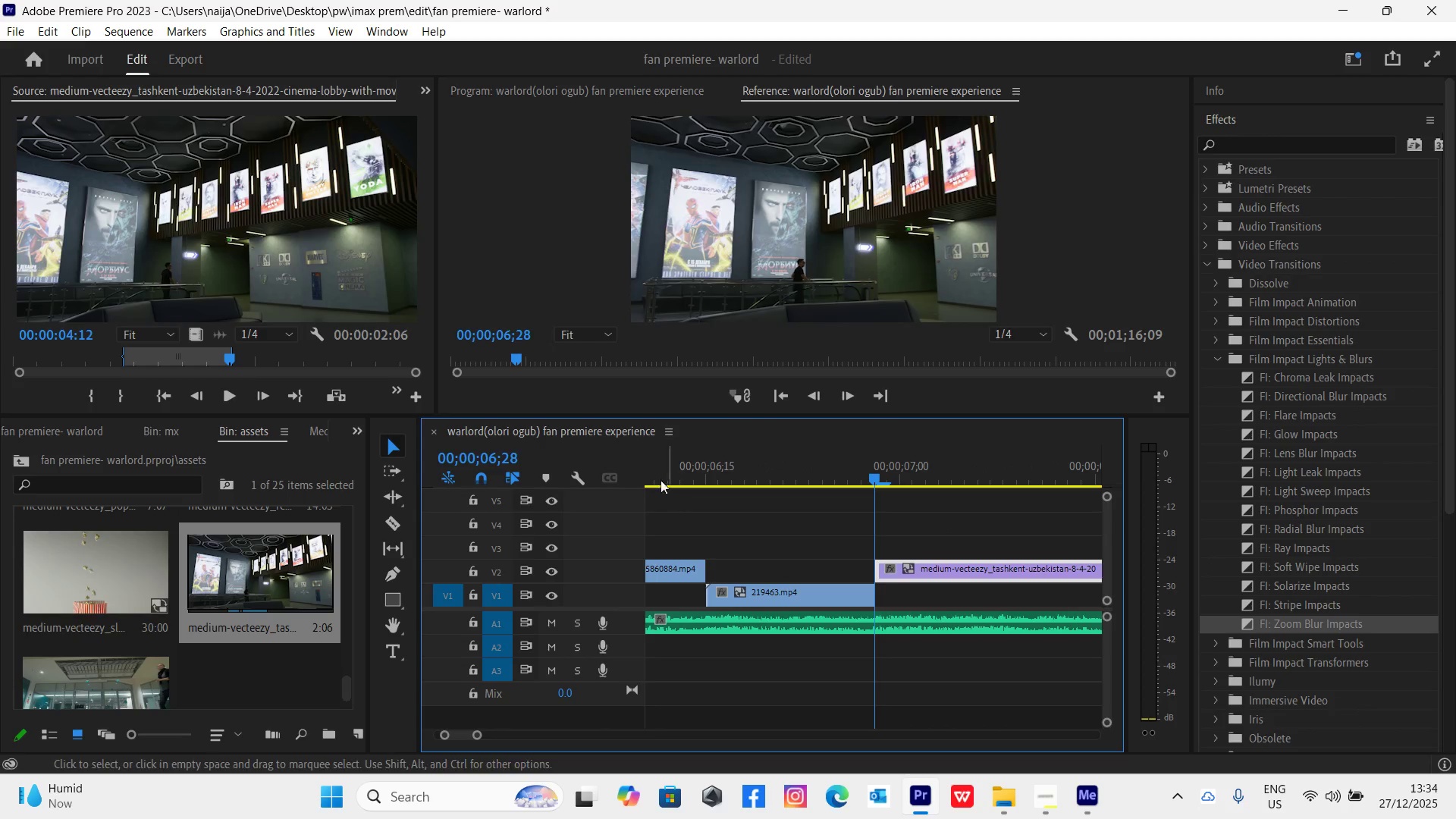 
left_click([651, 468])
 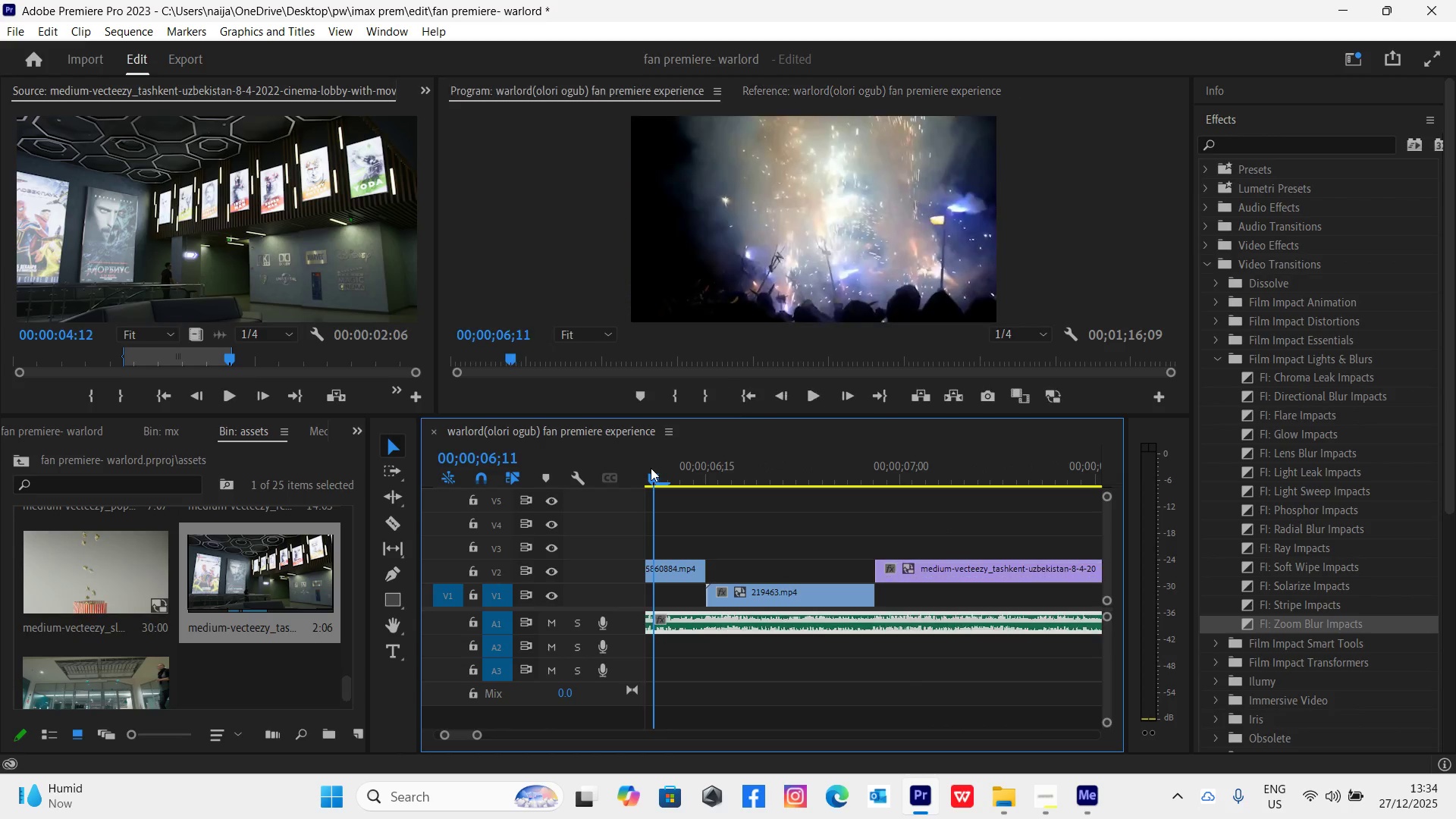 
key(Space)
 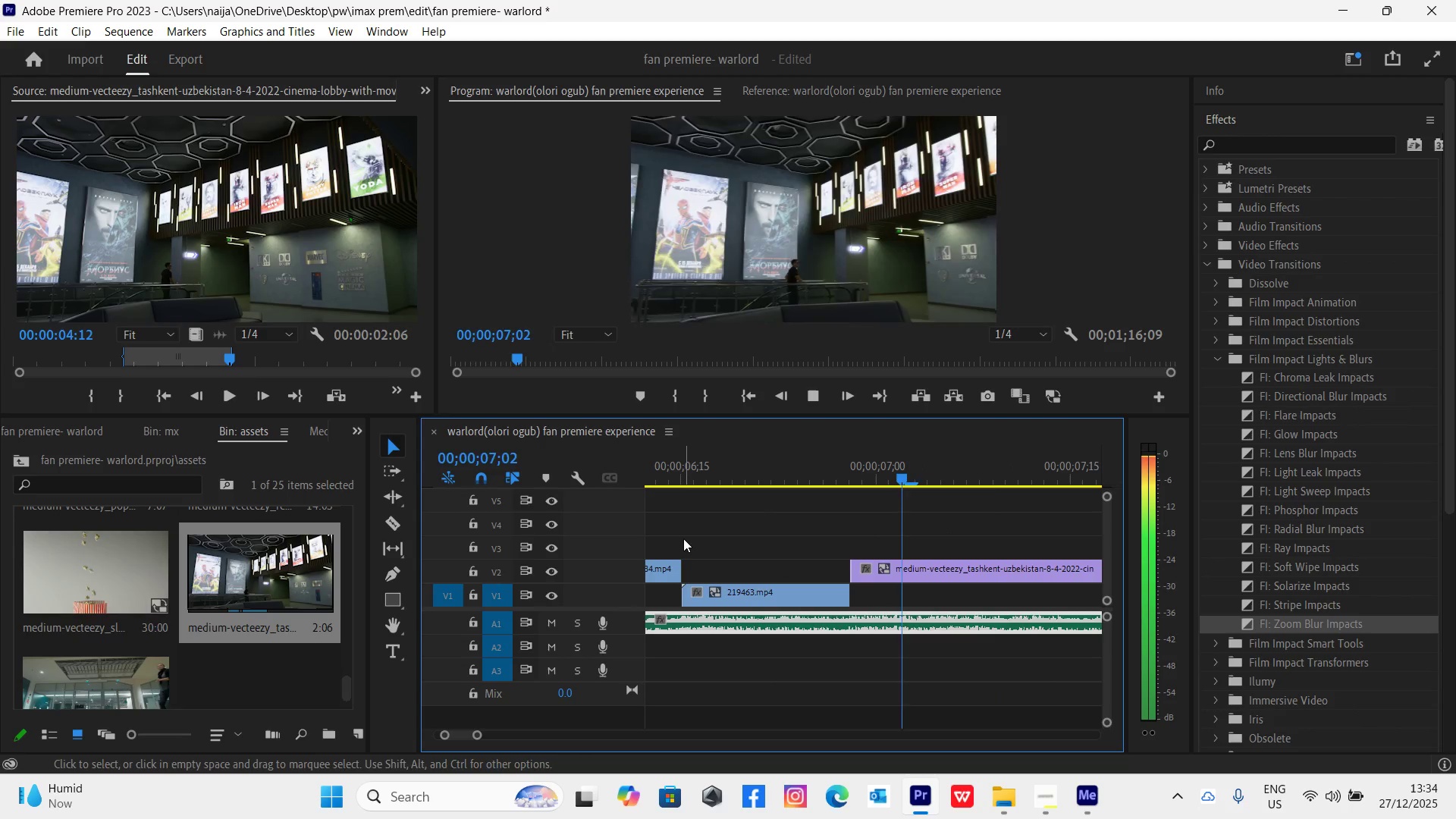 
key(Space)
 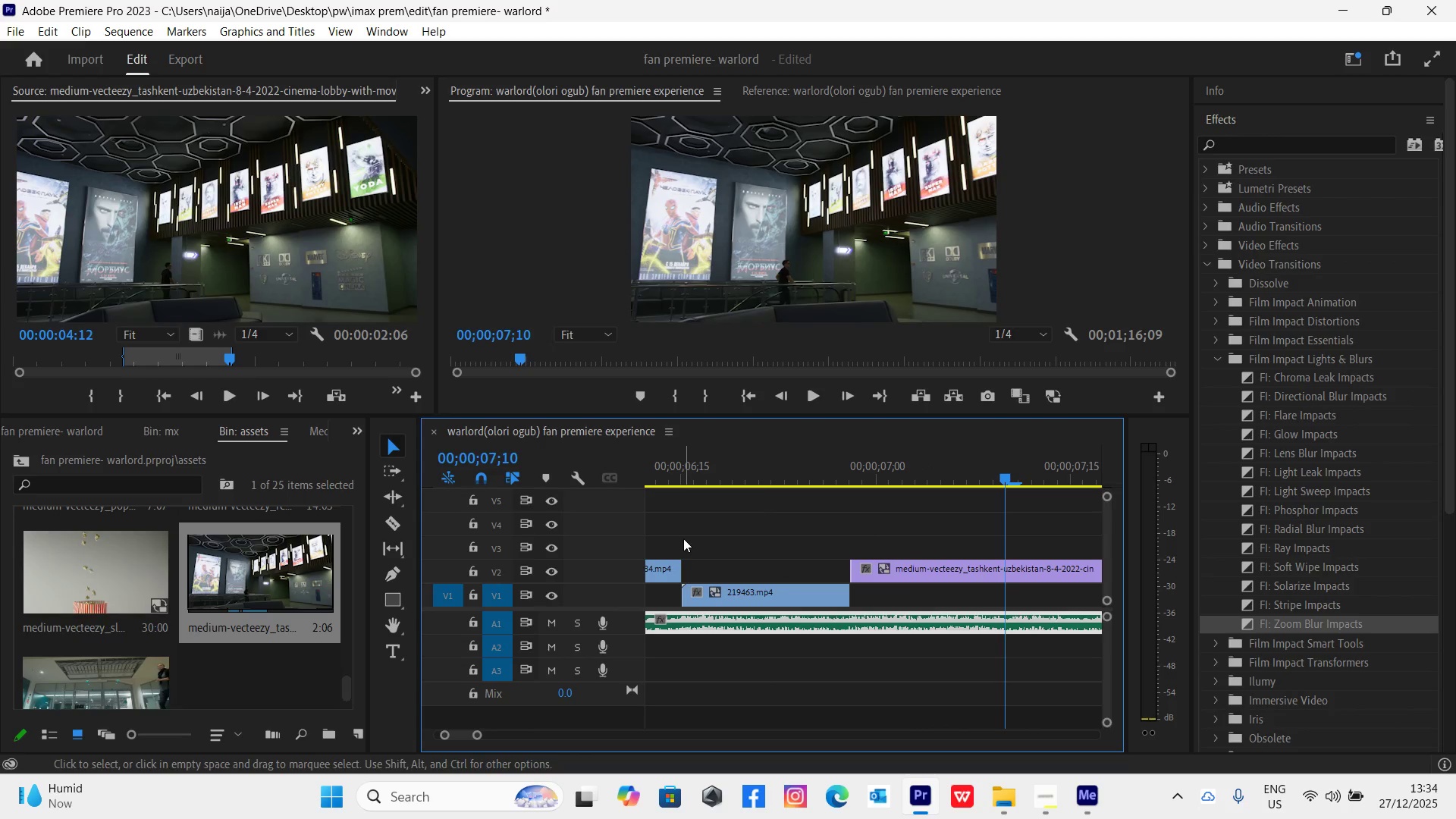 
key(Minus)
 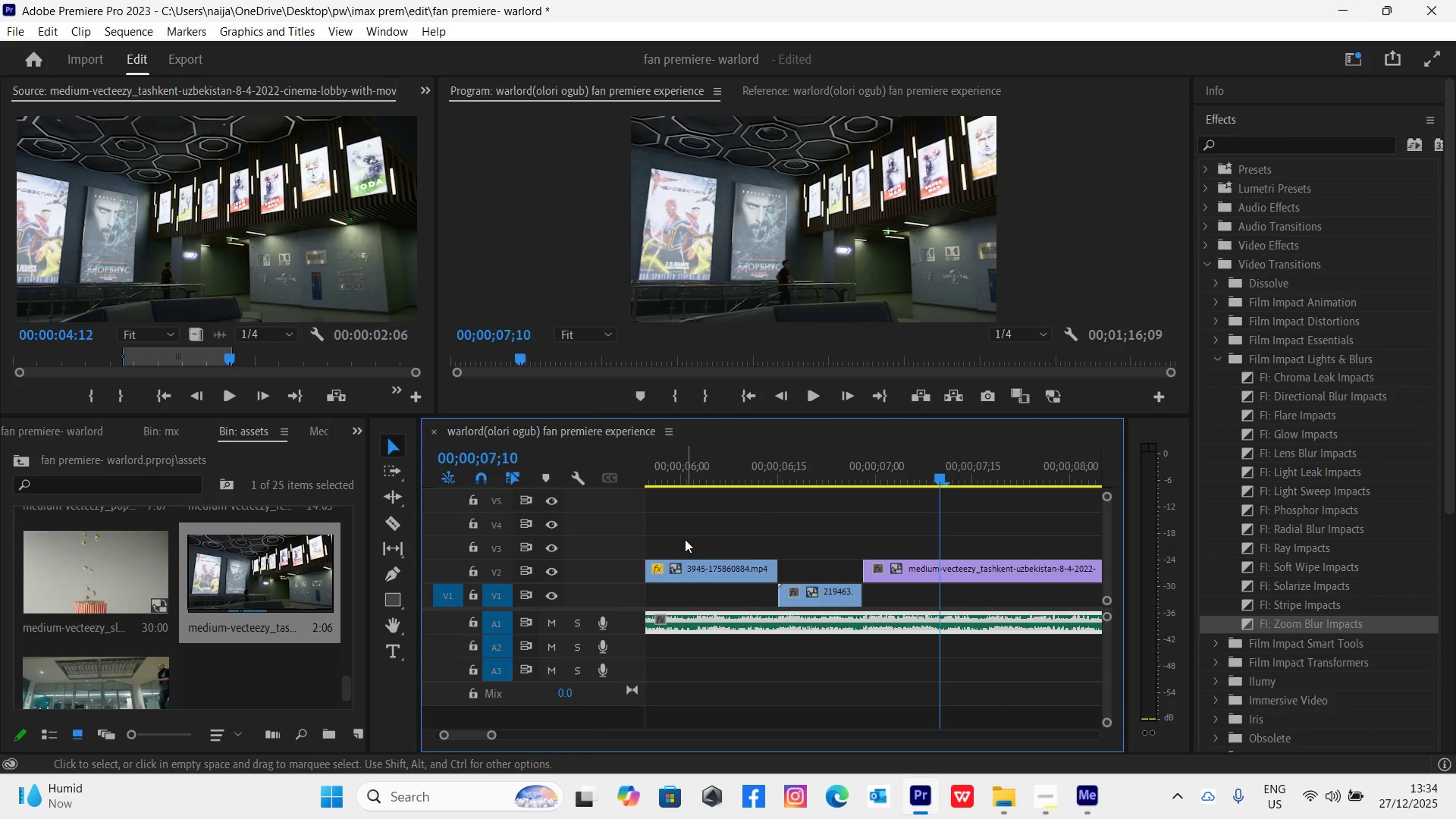 
key(Minus)
 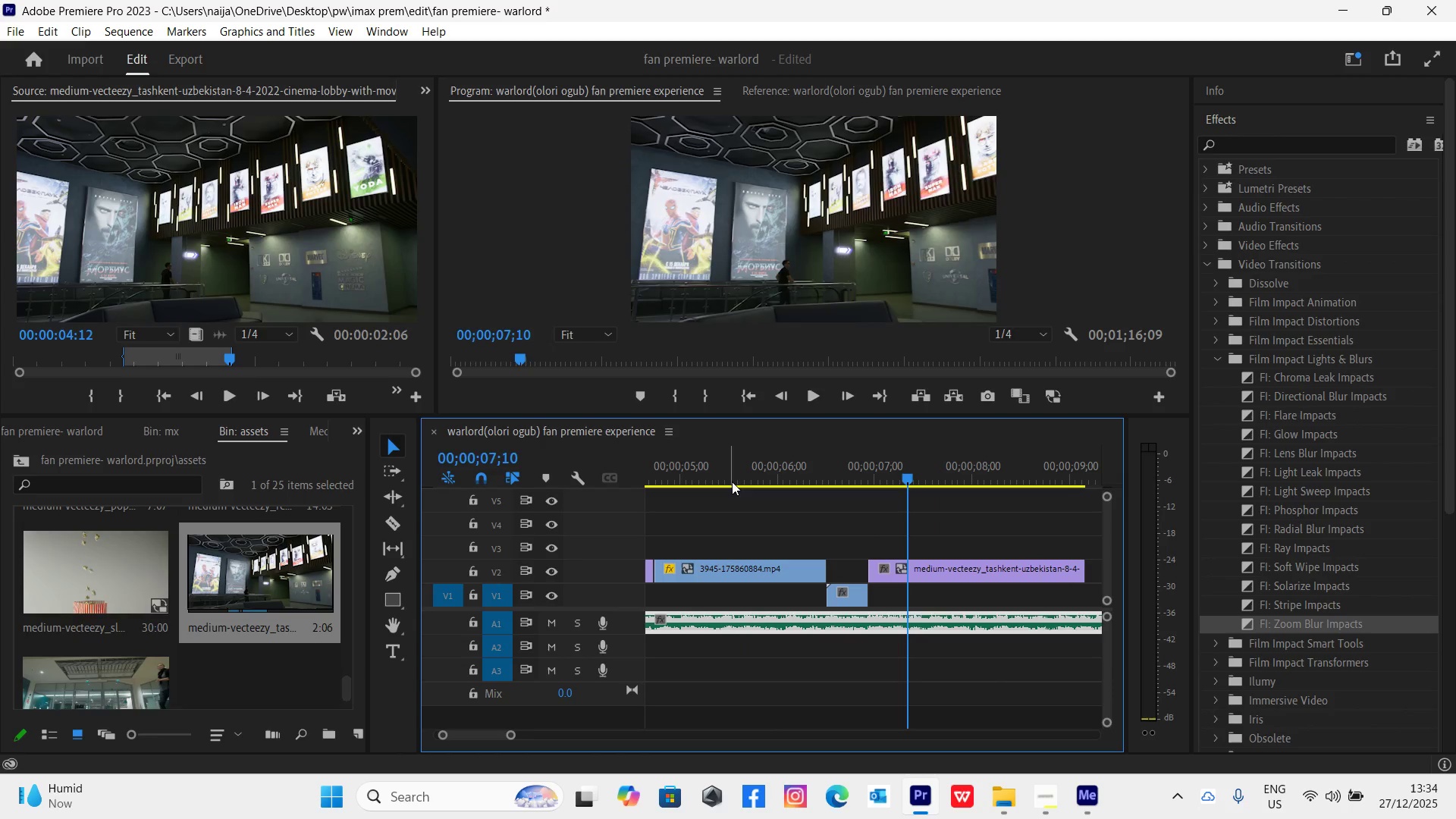 
left_click([726, 473])
 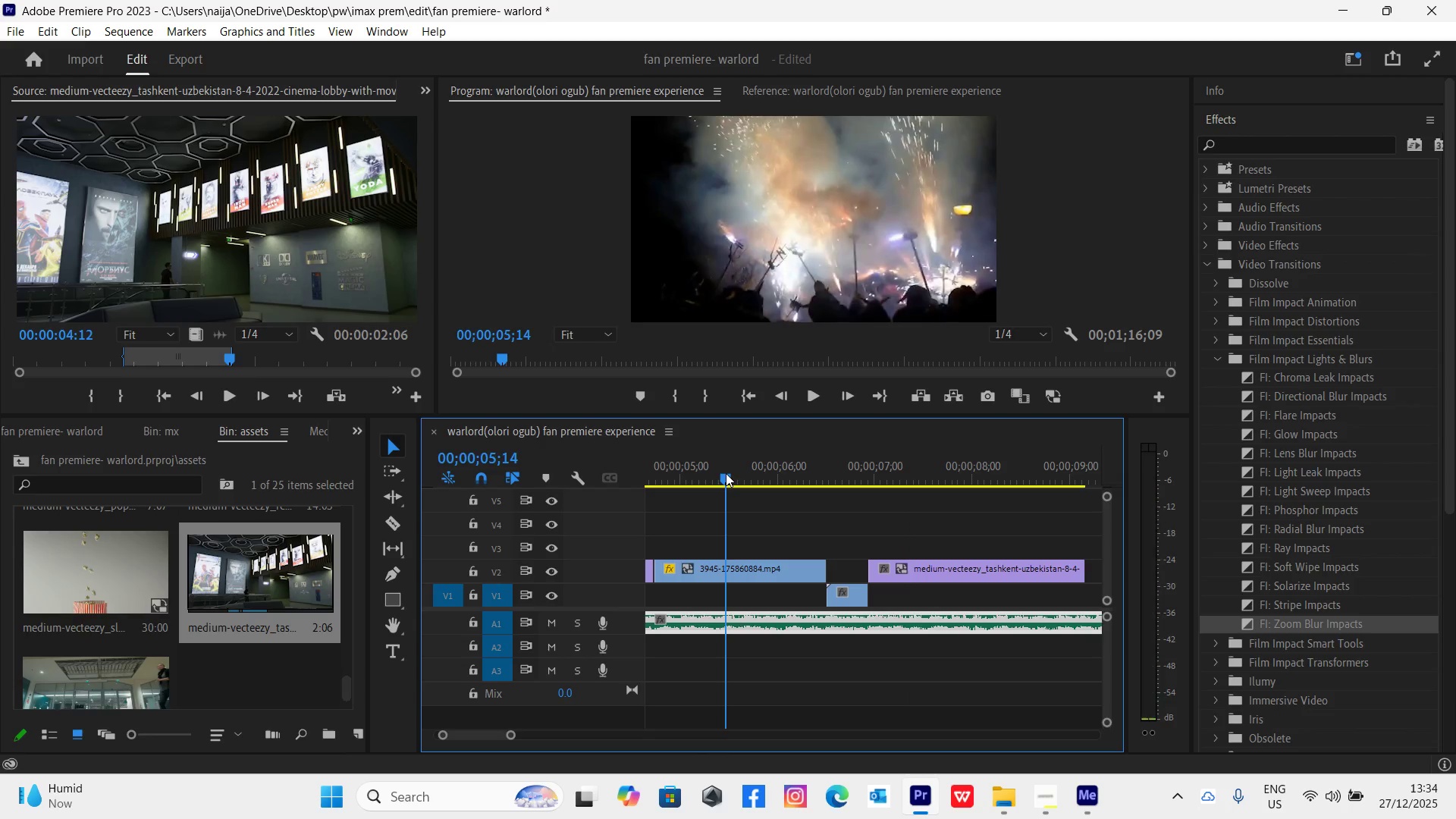 
key(Space)
 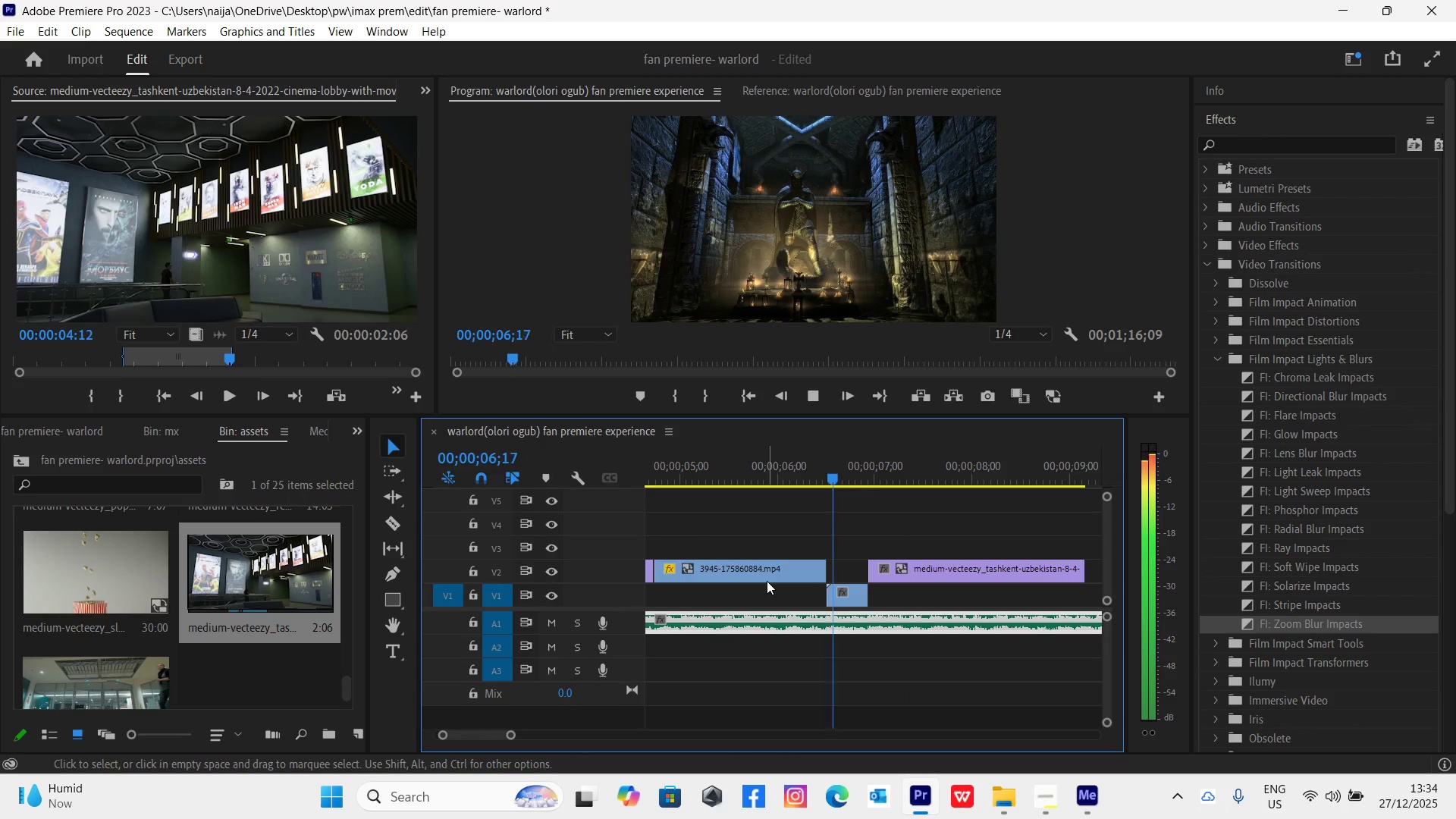 
key(Space)
 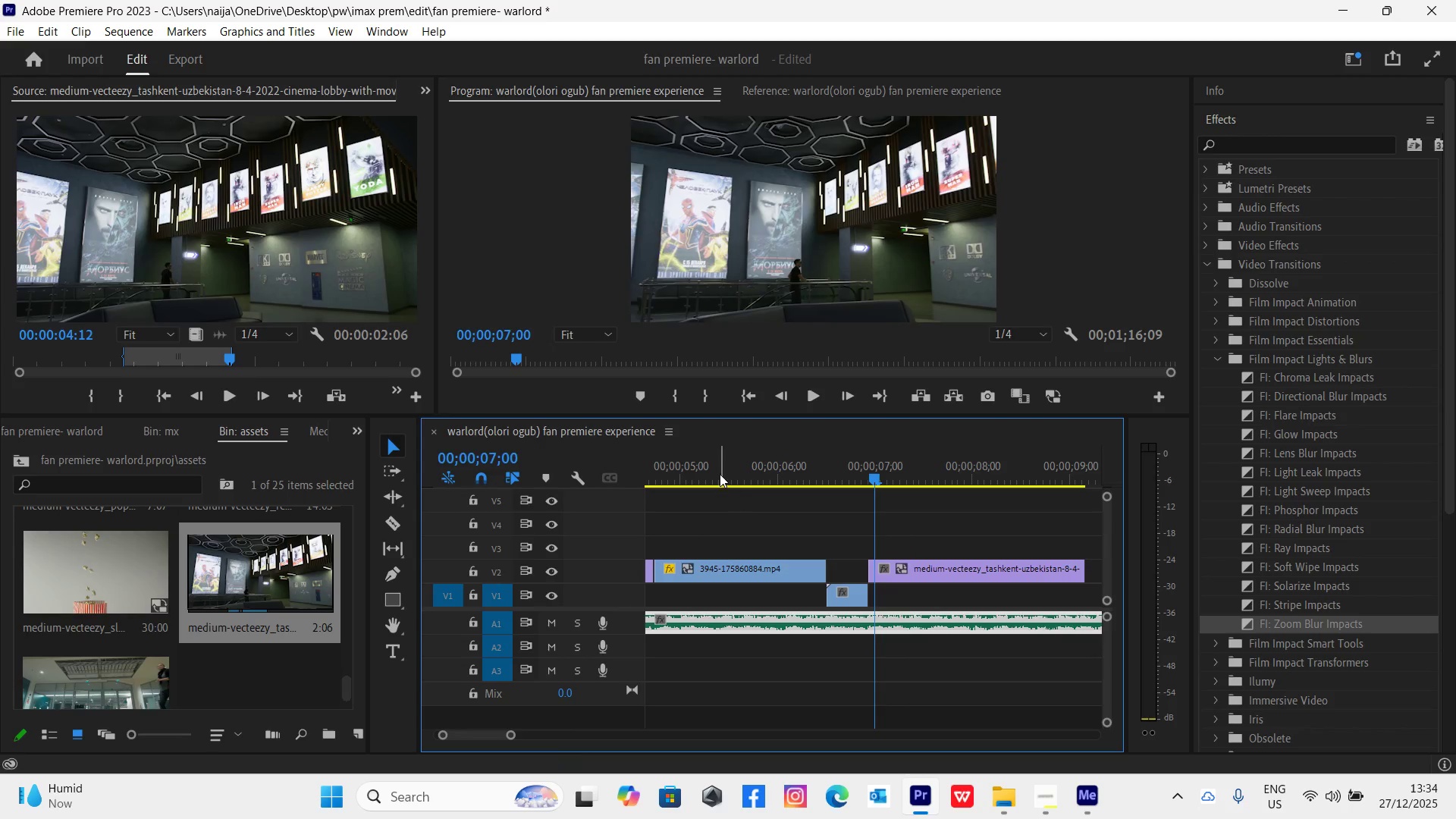 
left_click([714, 469])
 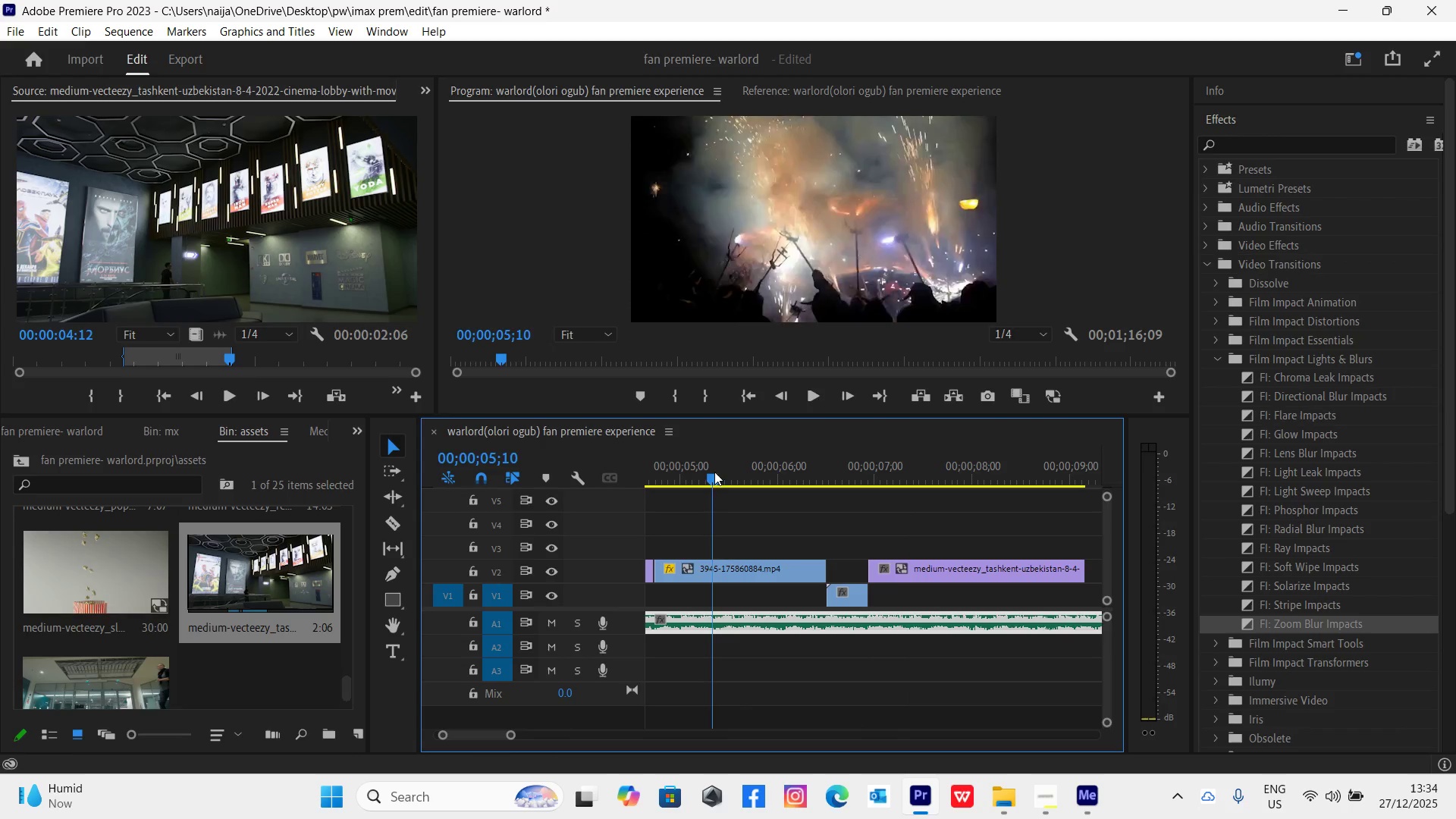 
key(Space)
 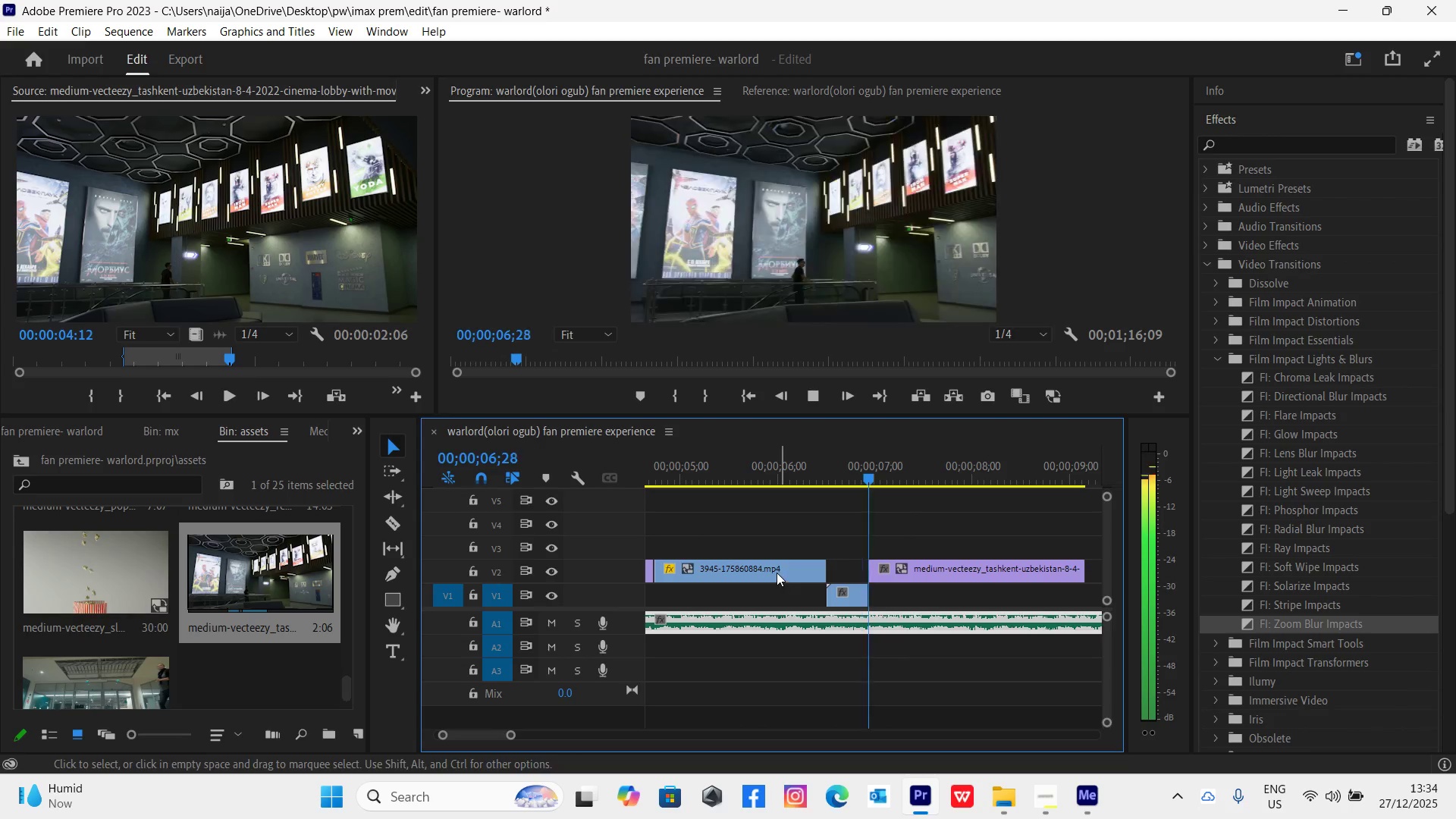 
left_click([695, 469])
 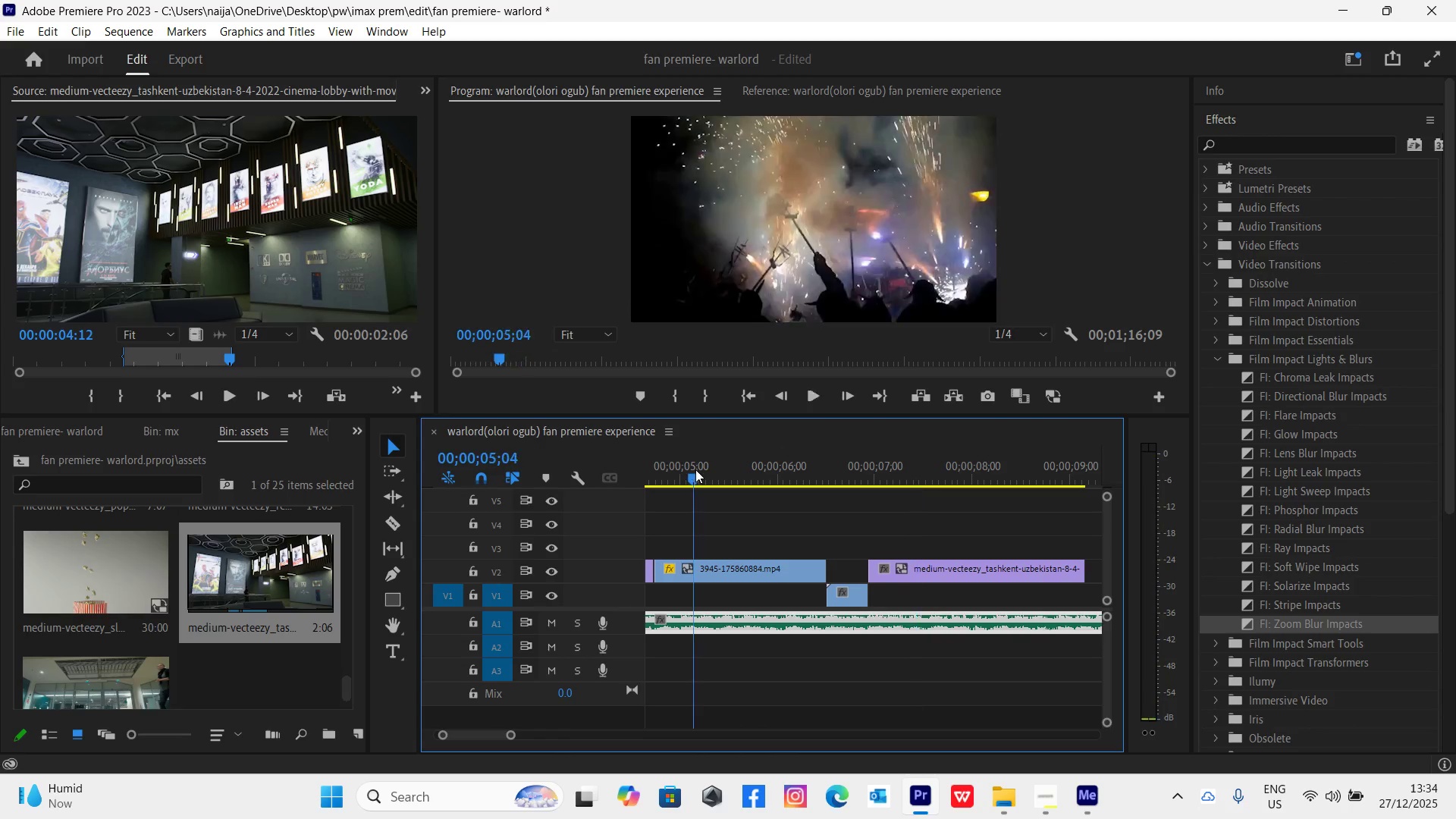 
key(Space)
 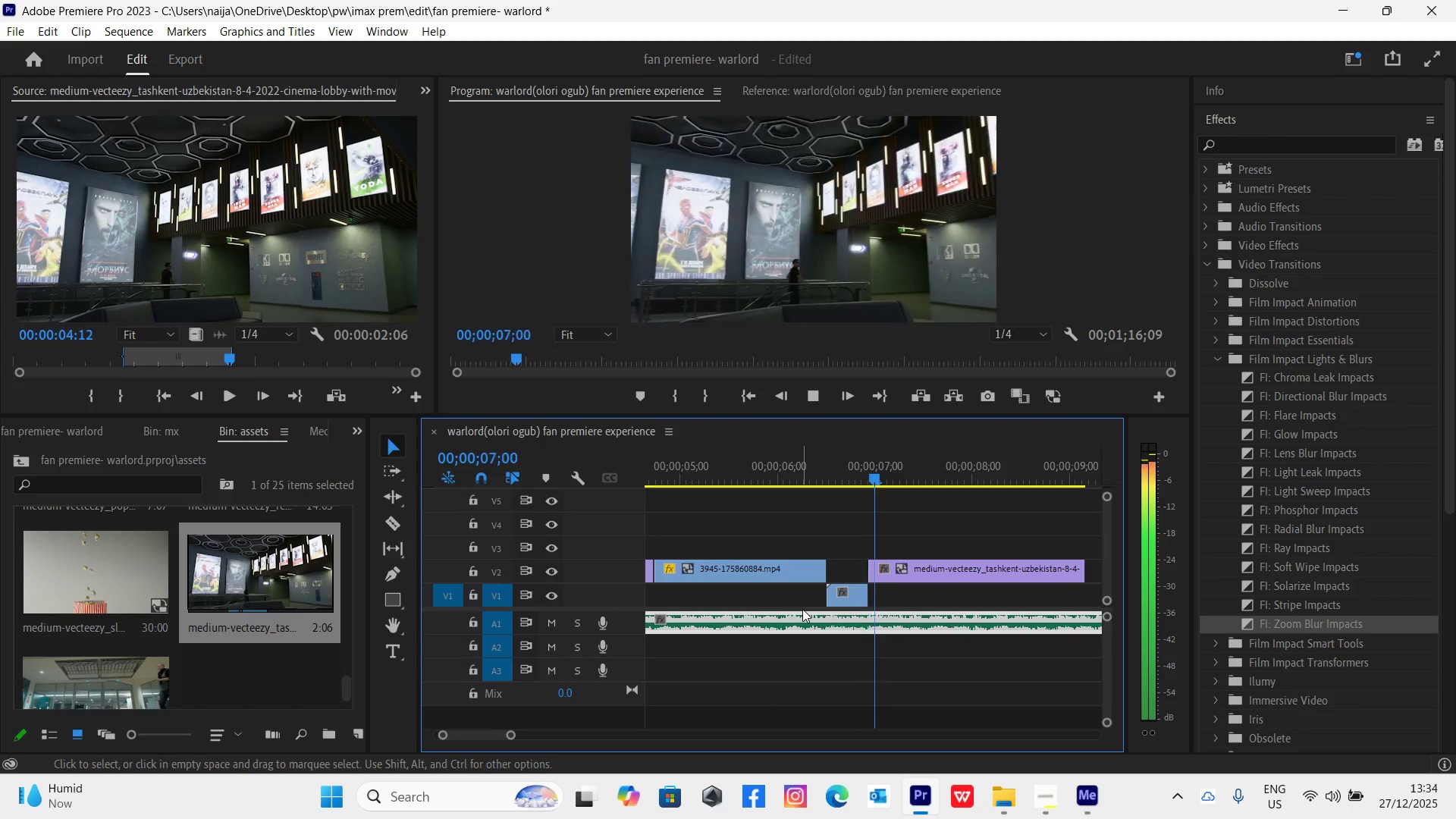 
key(Space)
 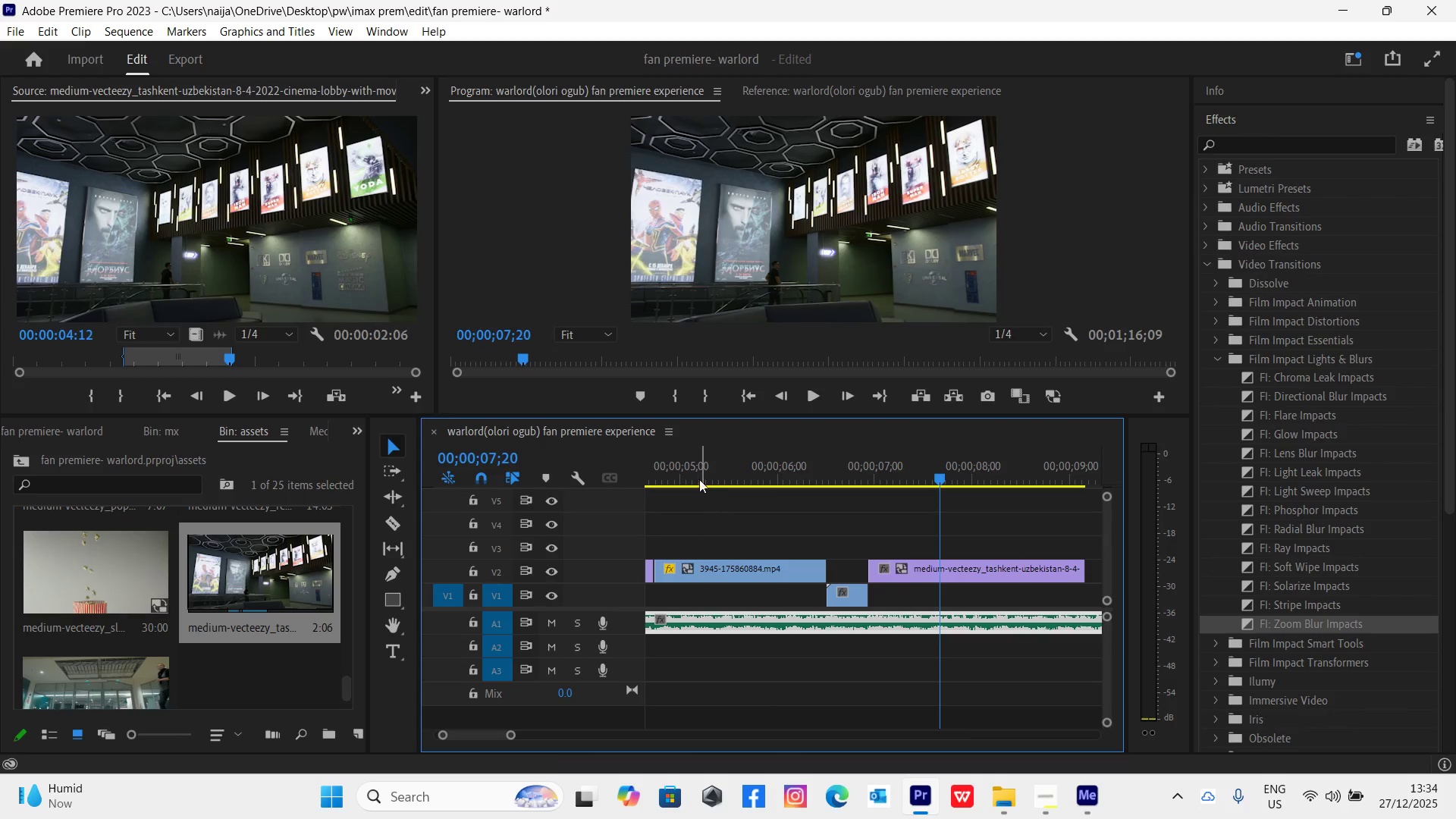 
left_click([686, 471])
 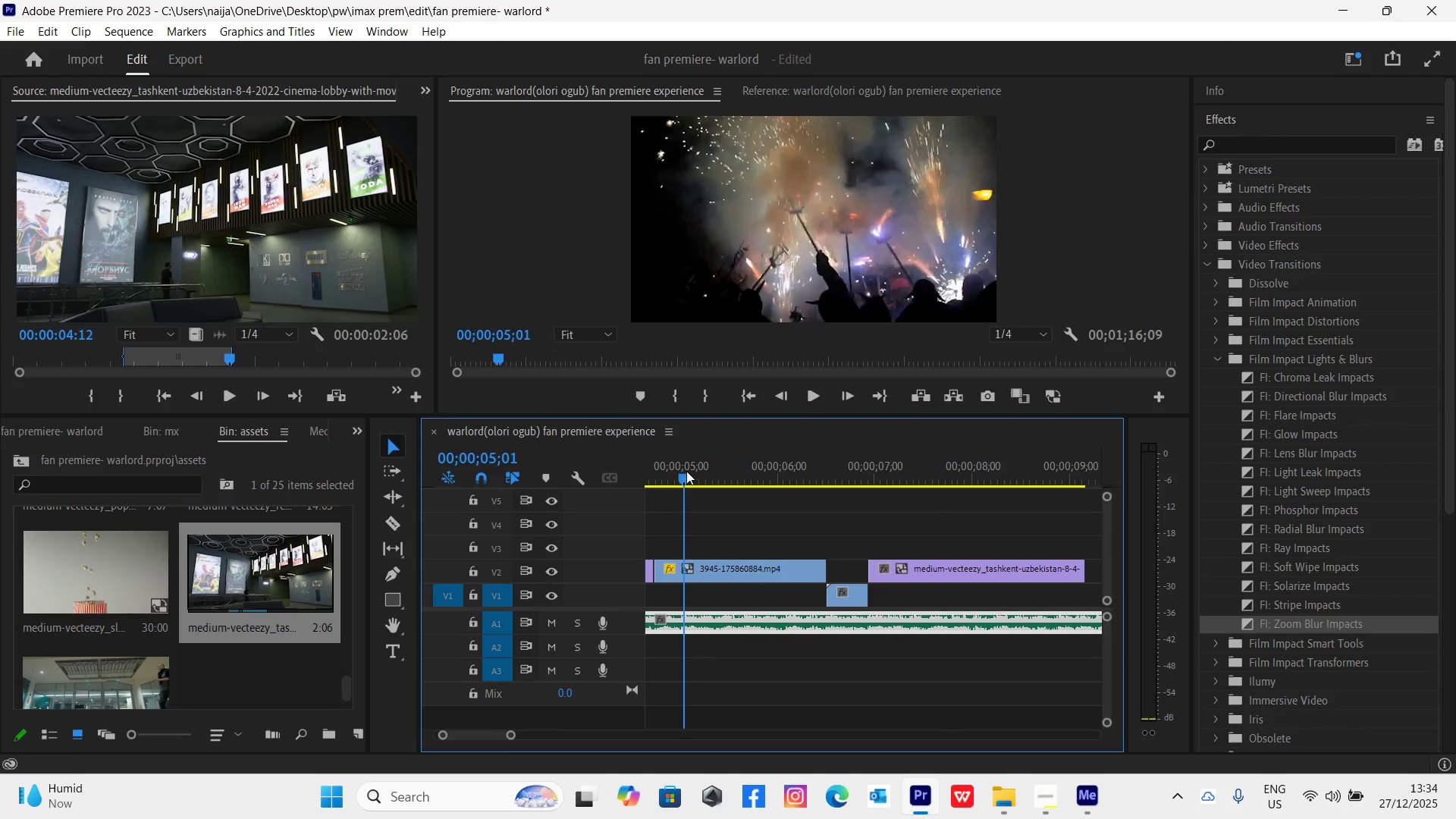 
key(Space)
 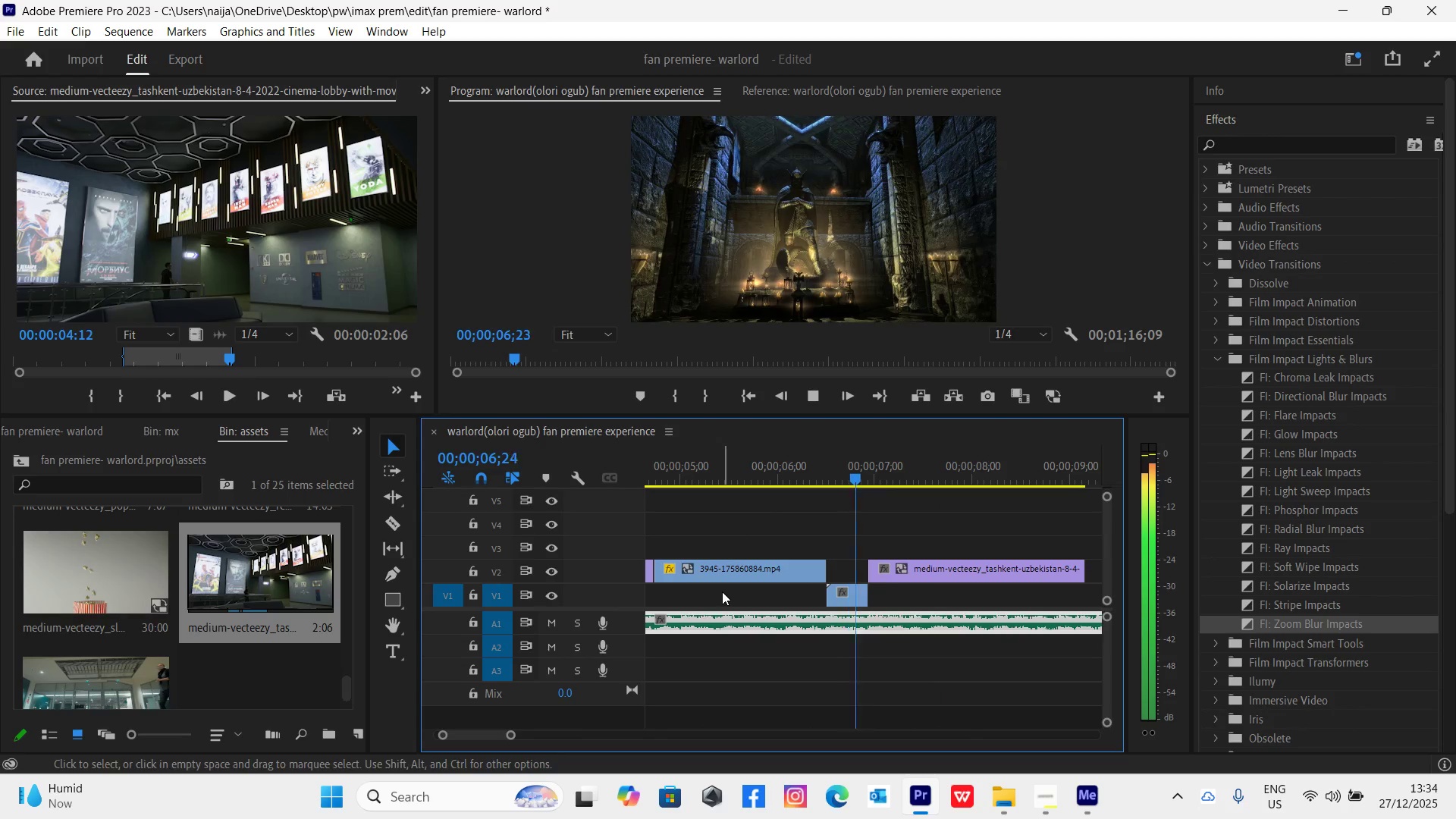 
key(Space)
 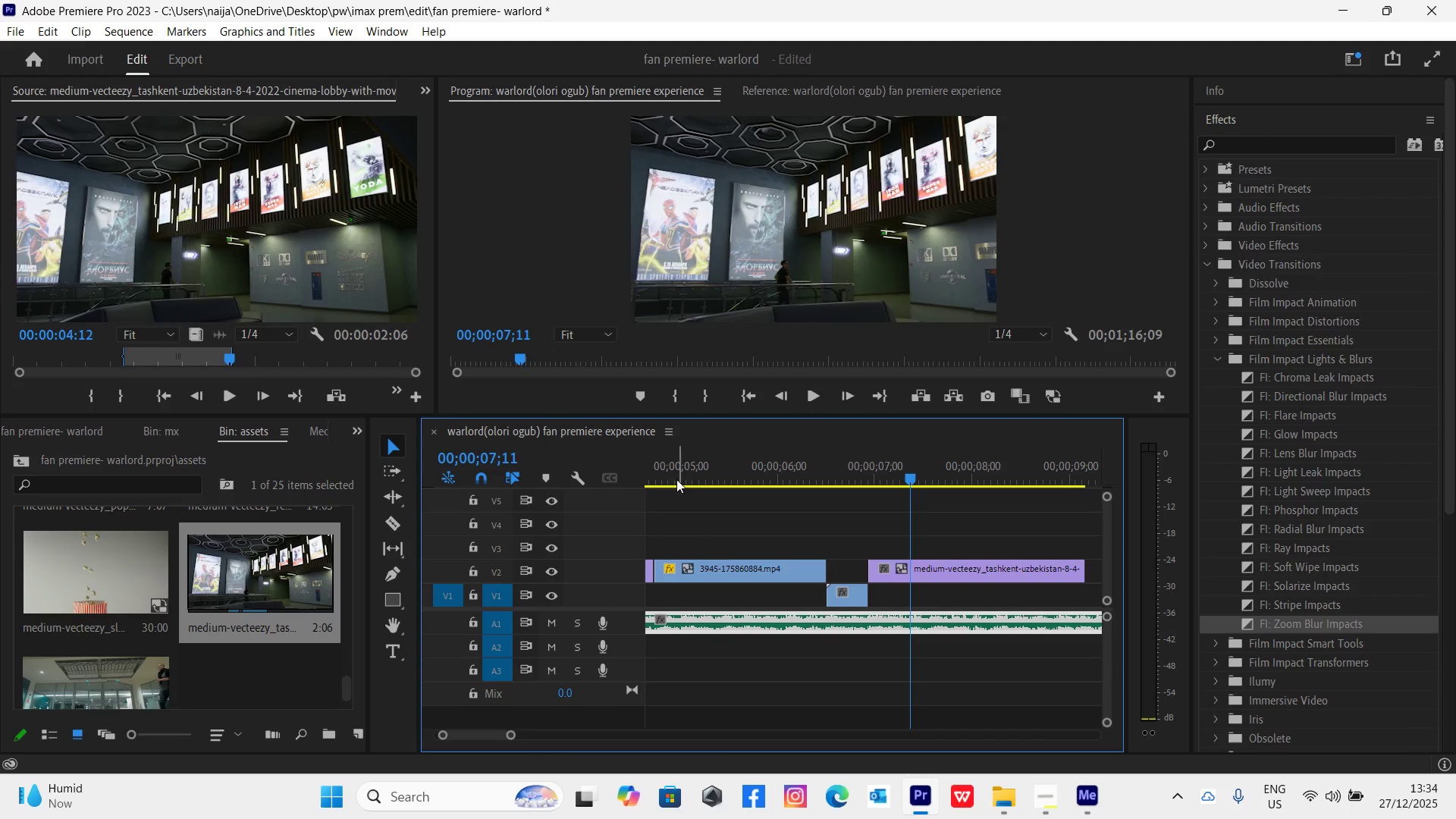 
left_click([673, 477])
 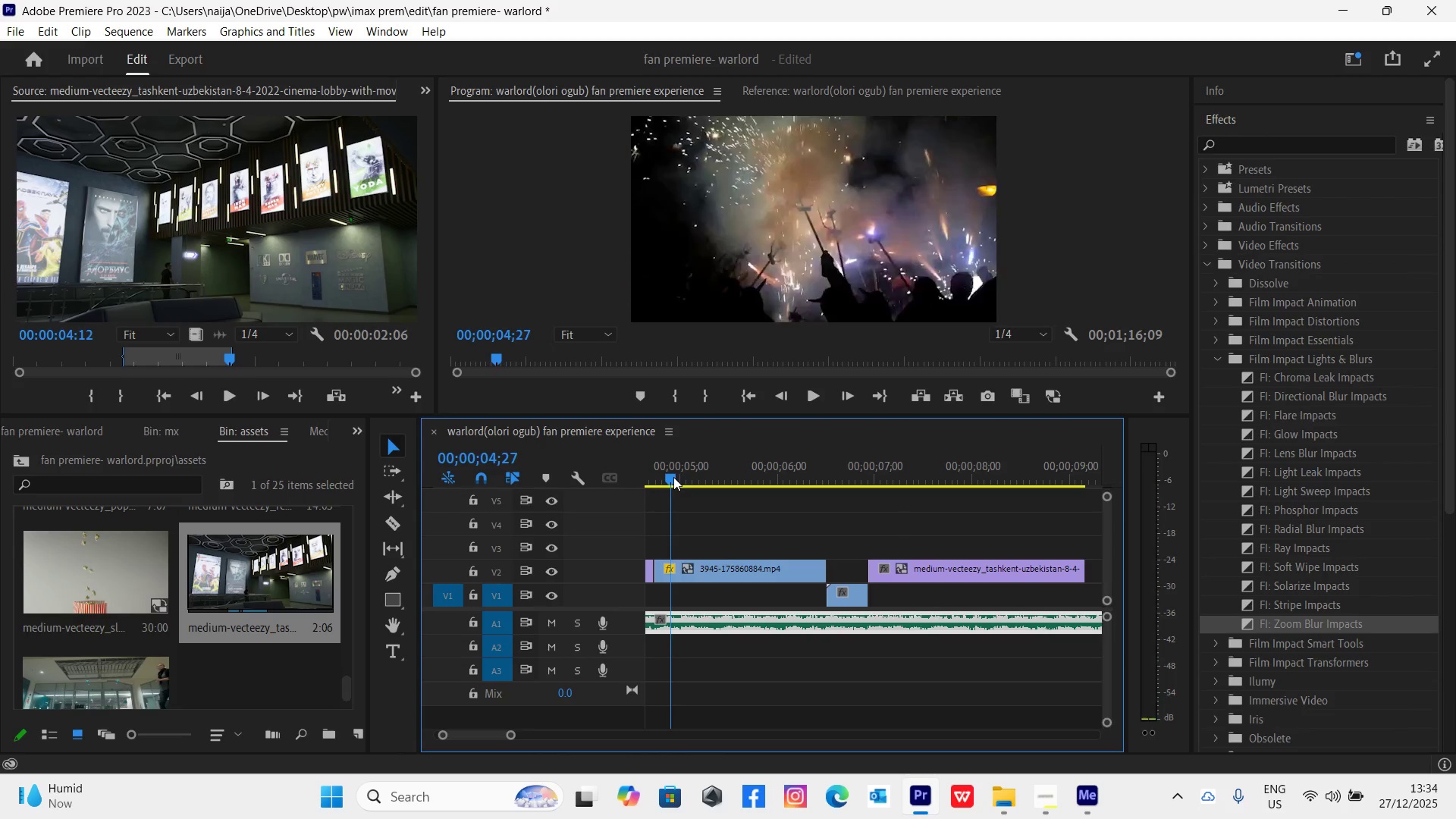 
key(Space)
 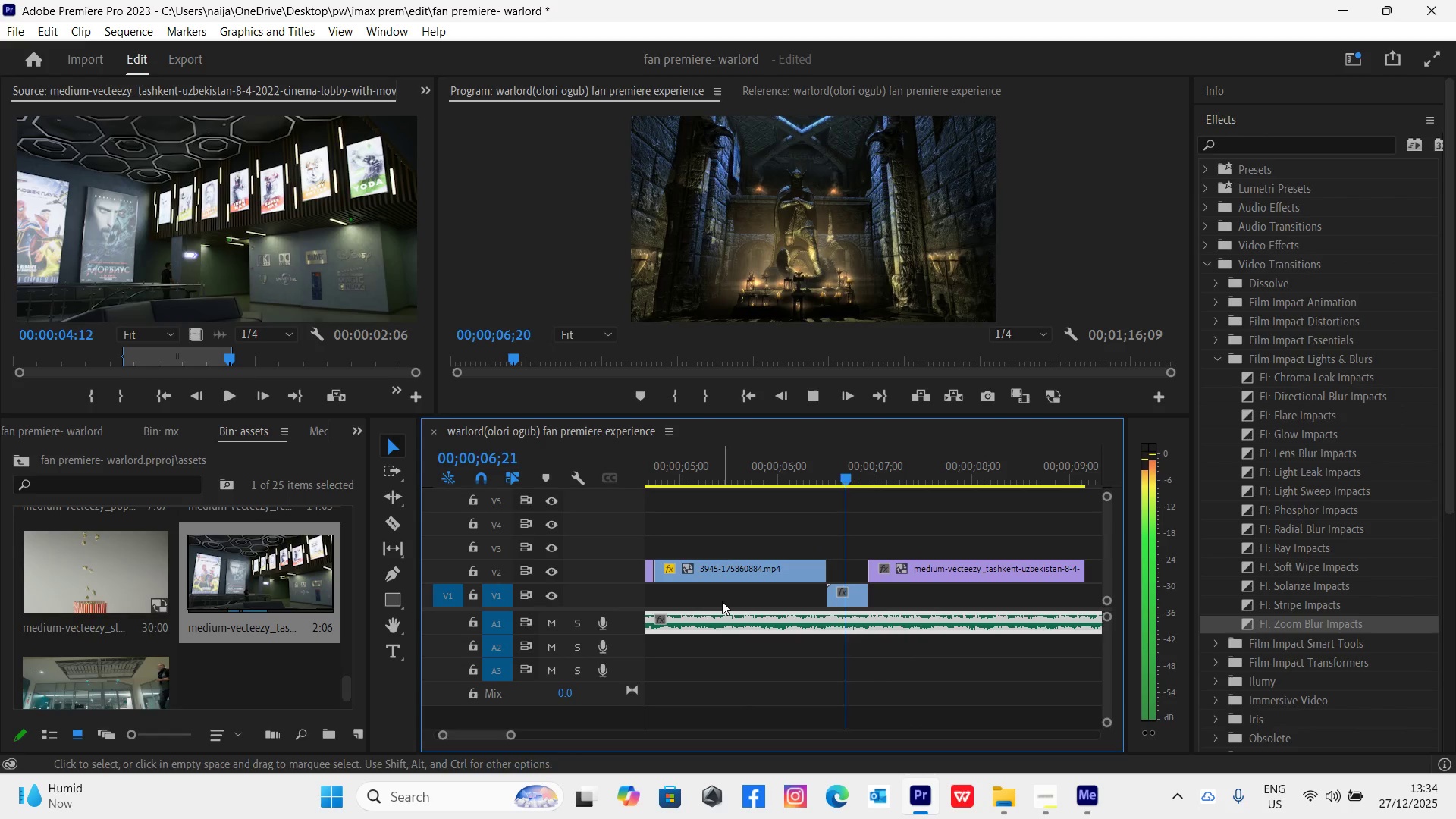 
key(Space)
 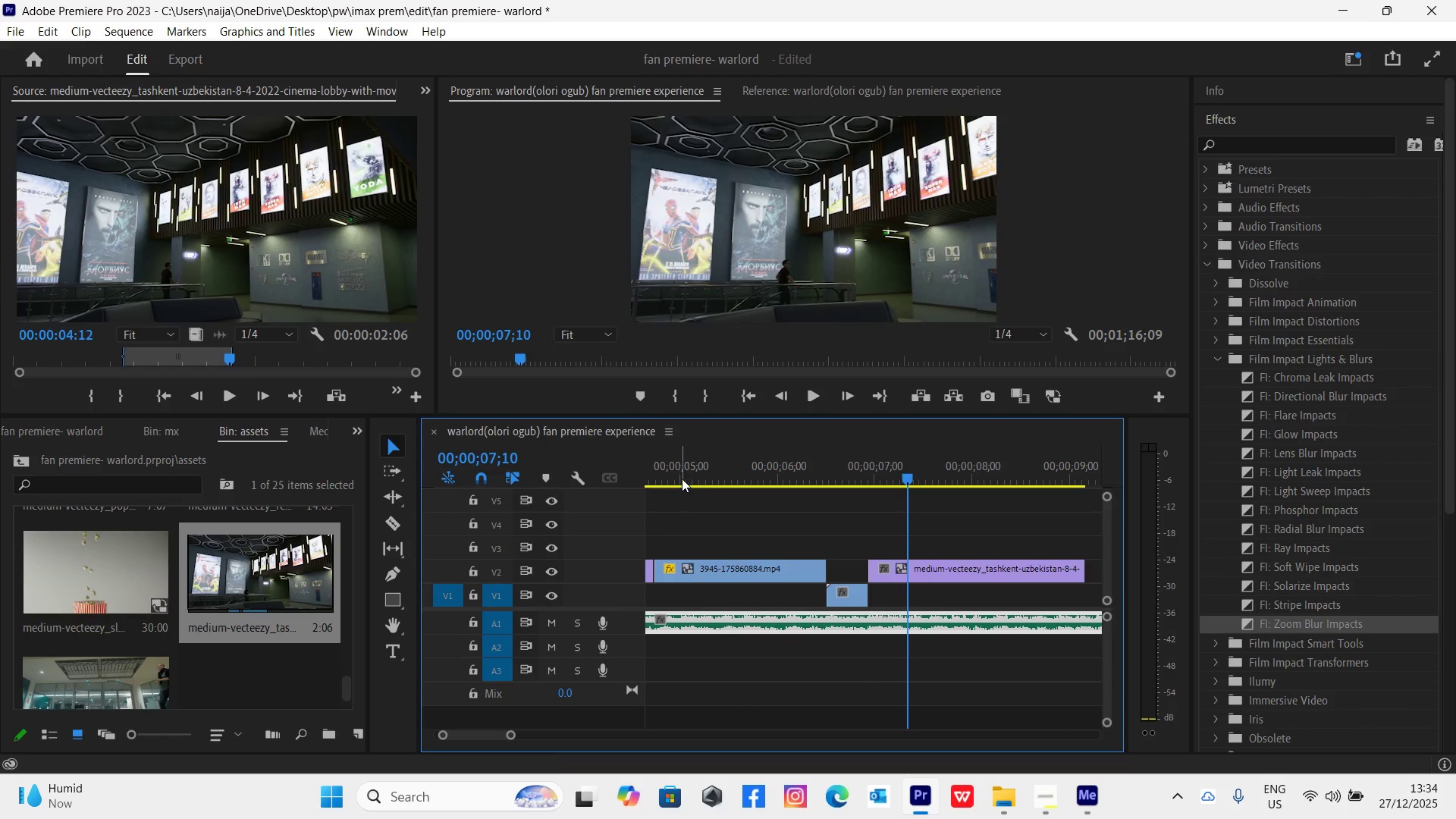 
left_click([682, 476])
 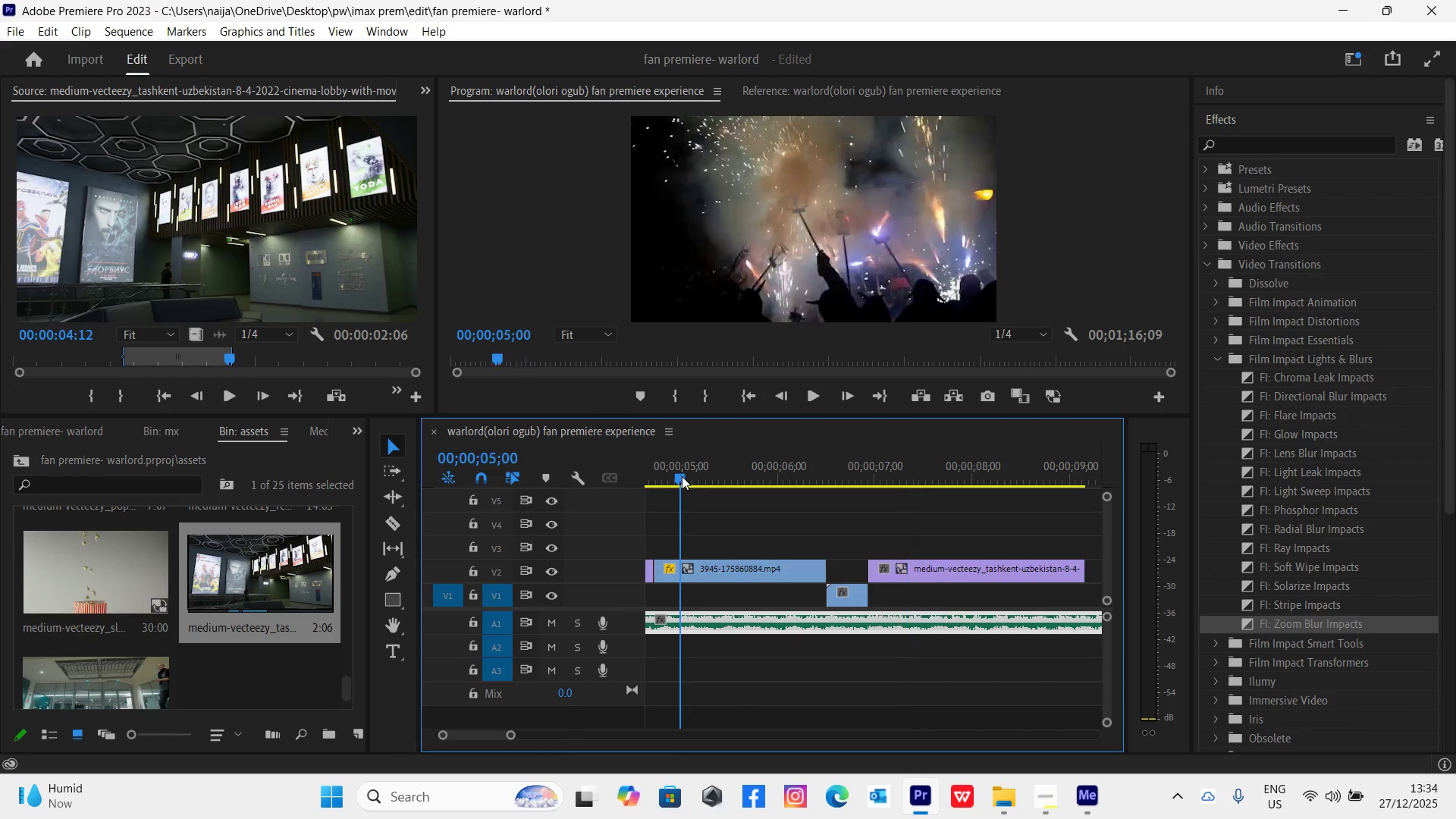 
key(Space)
 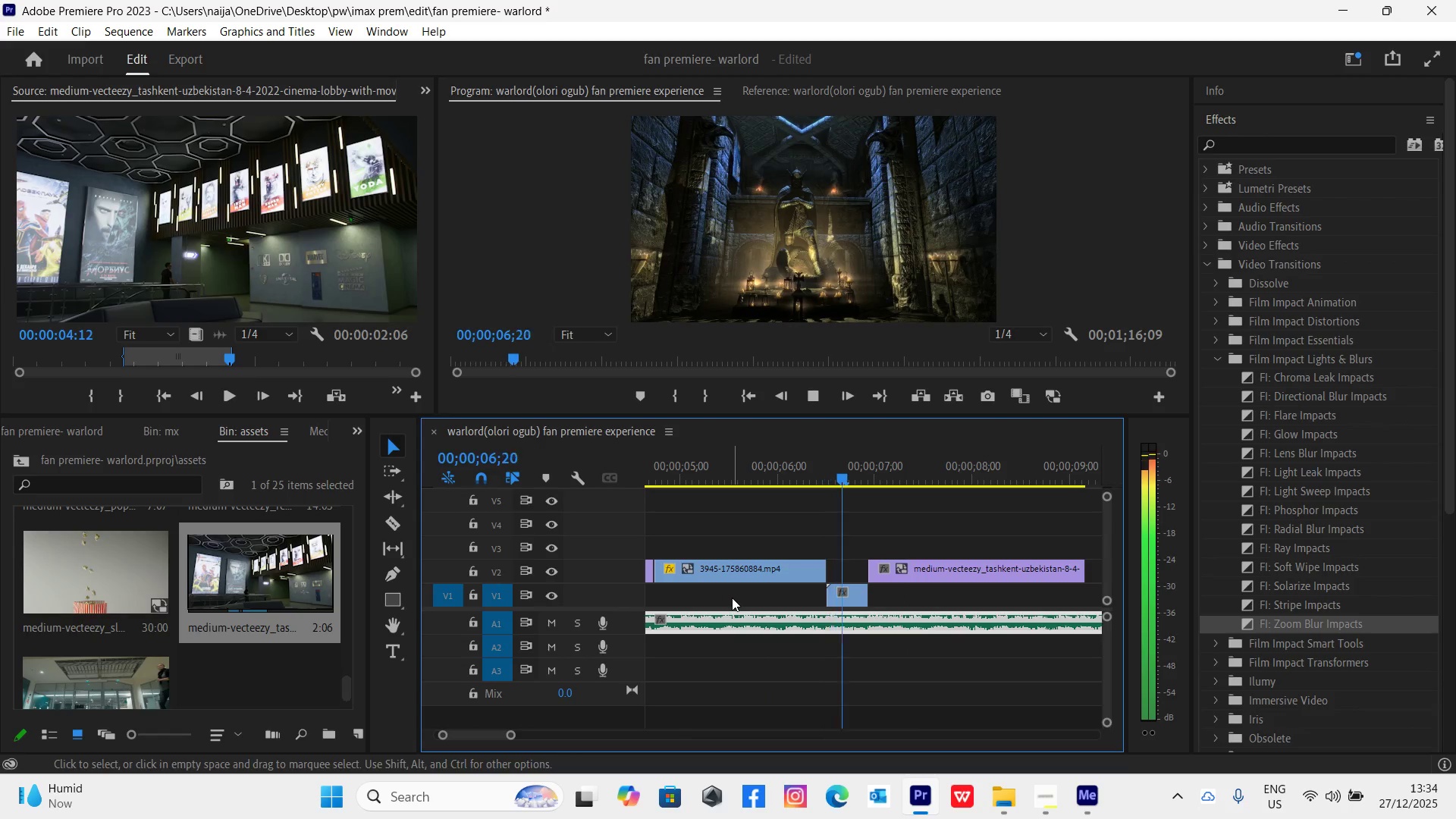 
key(Space)
 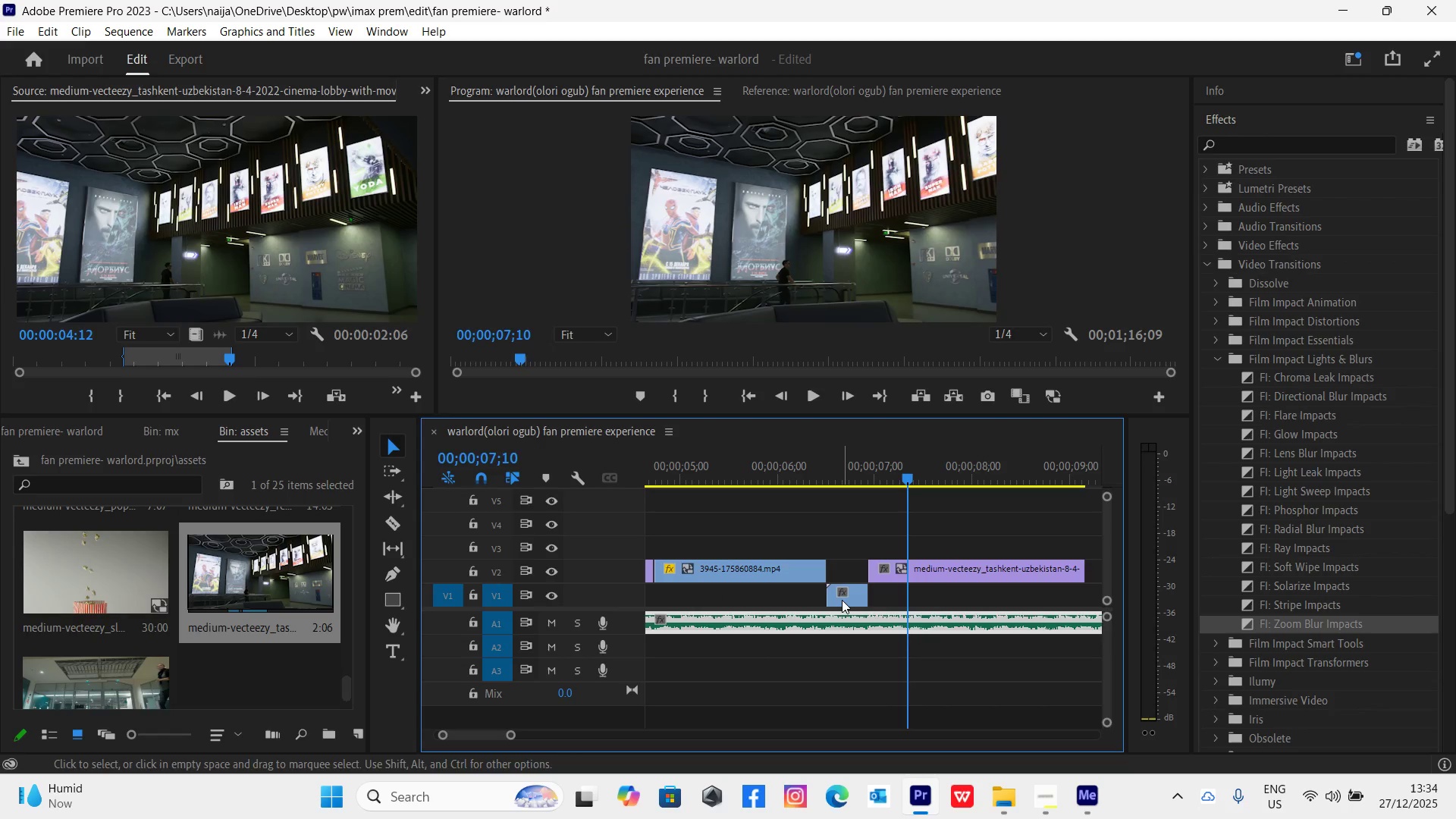 
left_click([843, 601])
 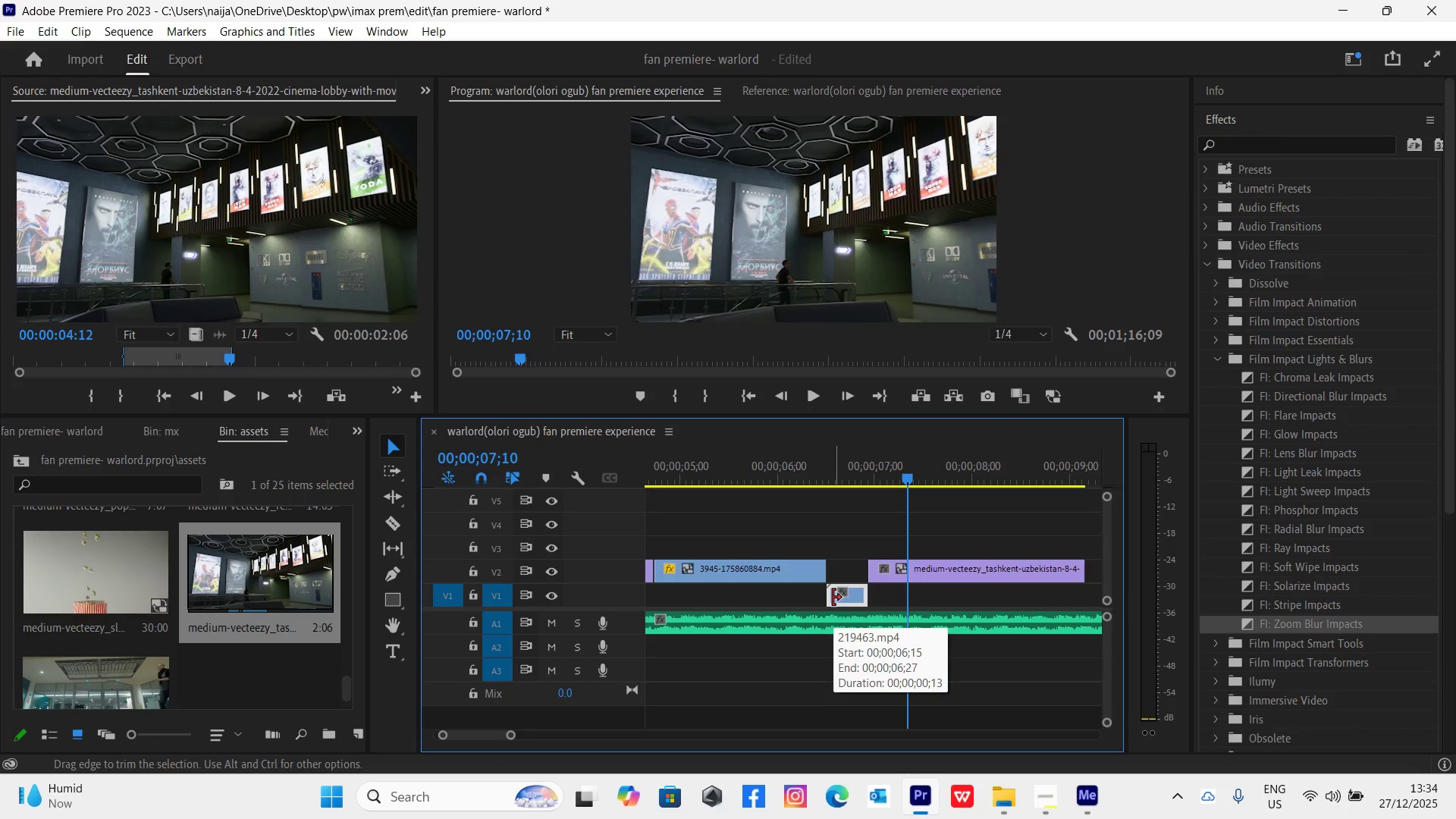 
wait(7.56)
 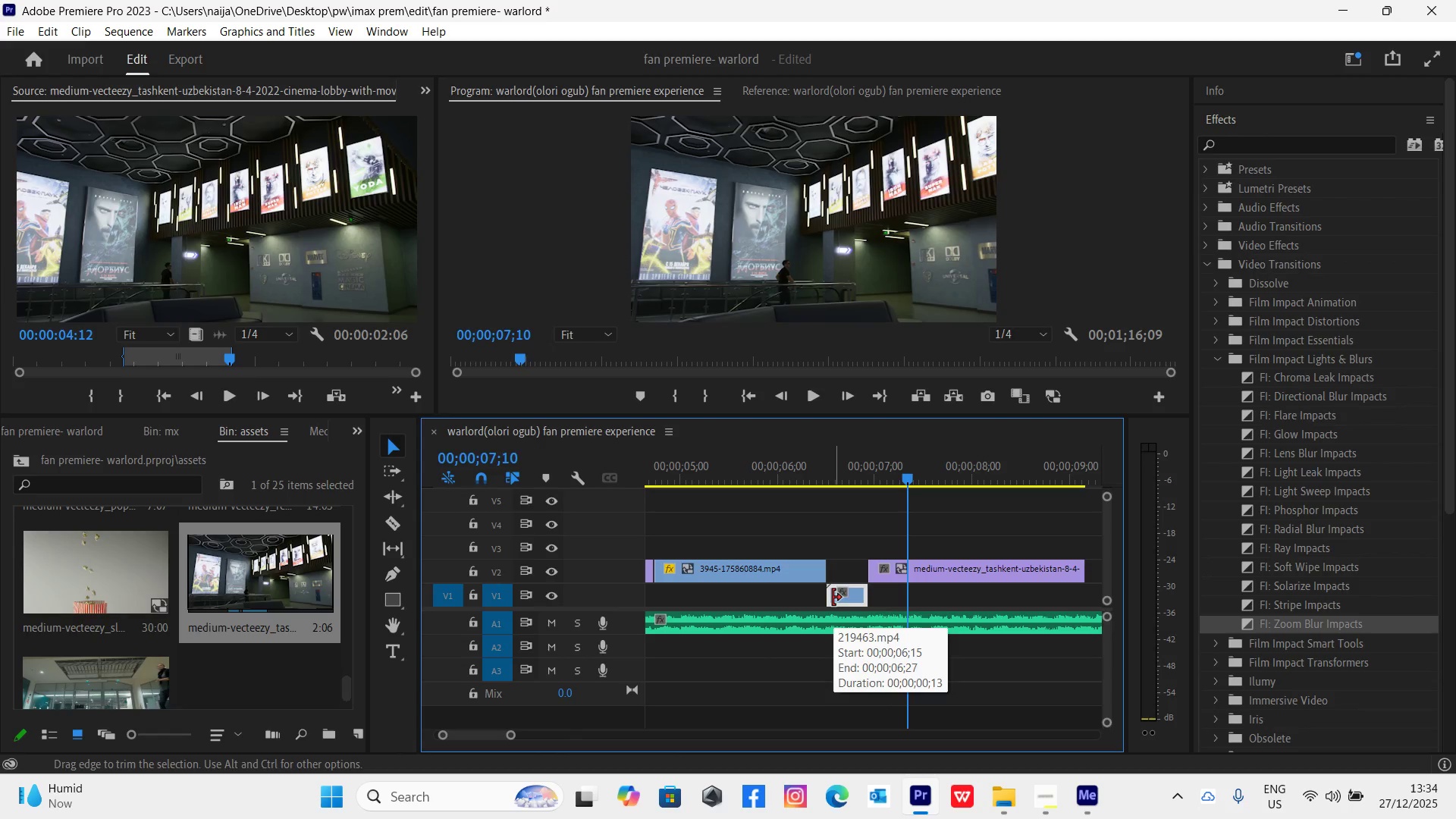 
key(Control+S)
 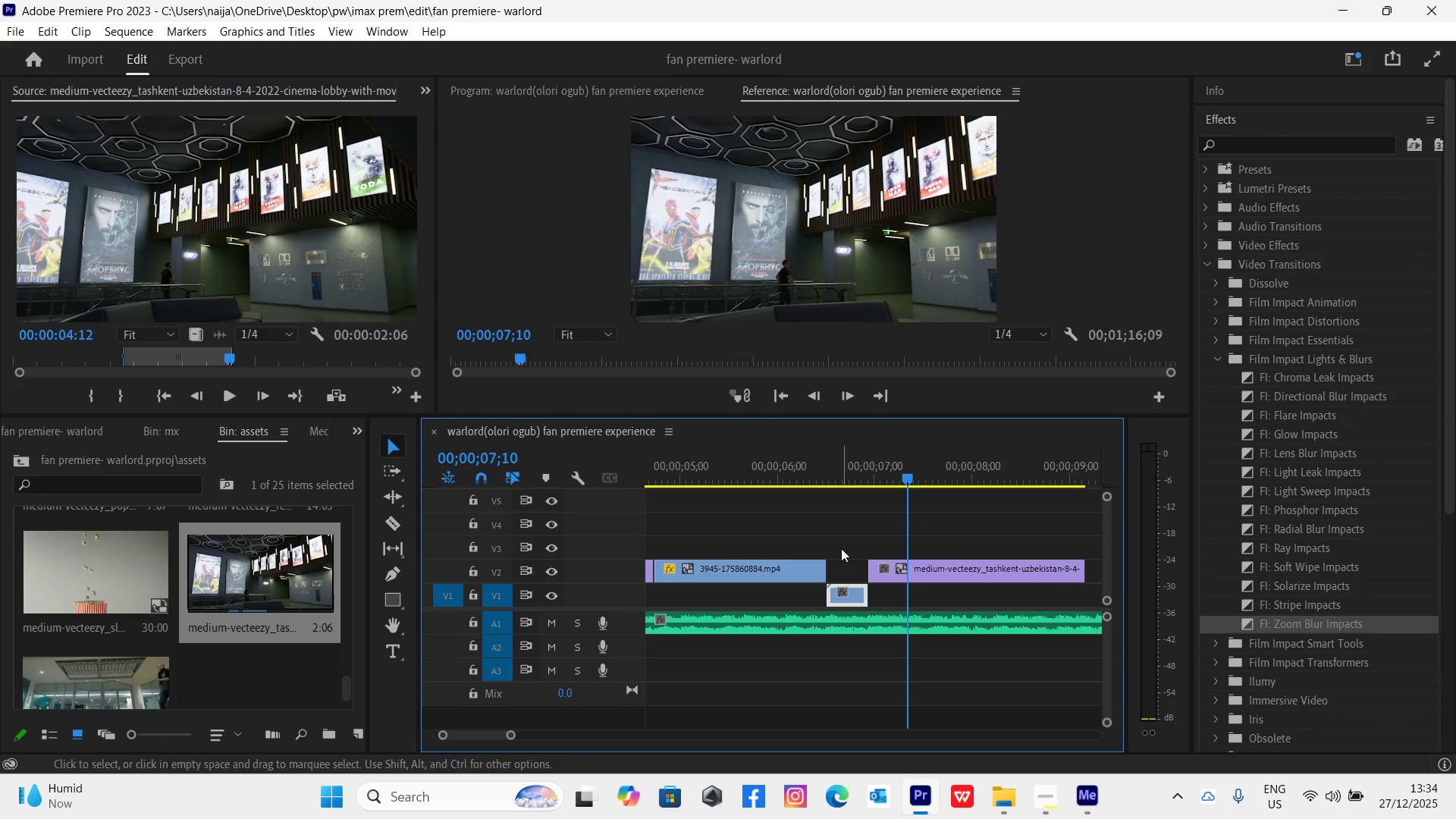 
key(Control+S)
 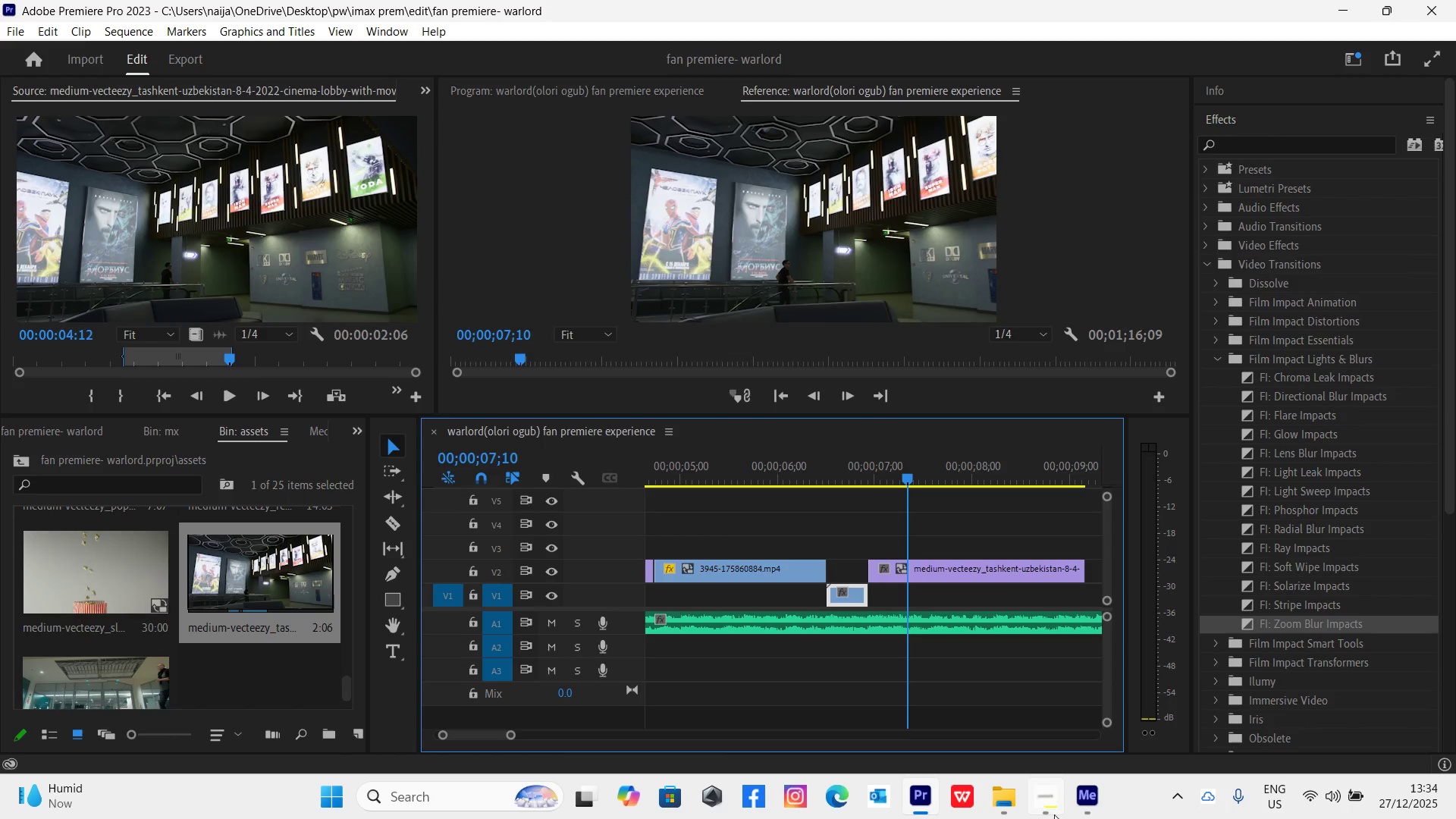 
left_click([1045, 802])